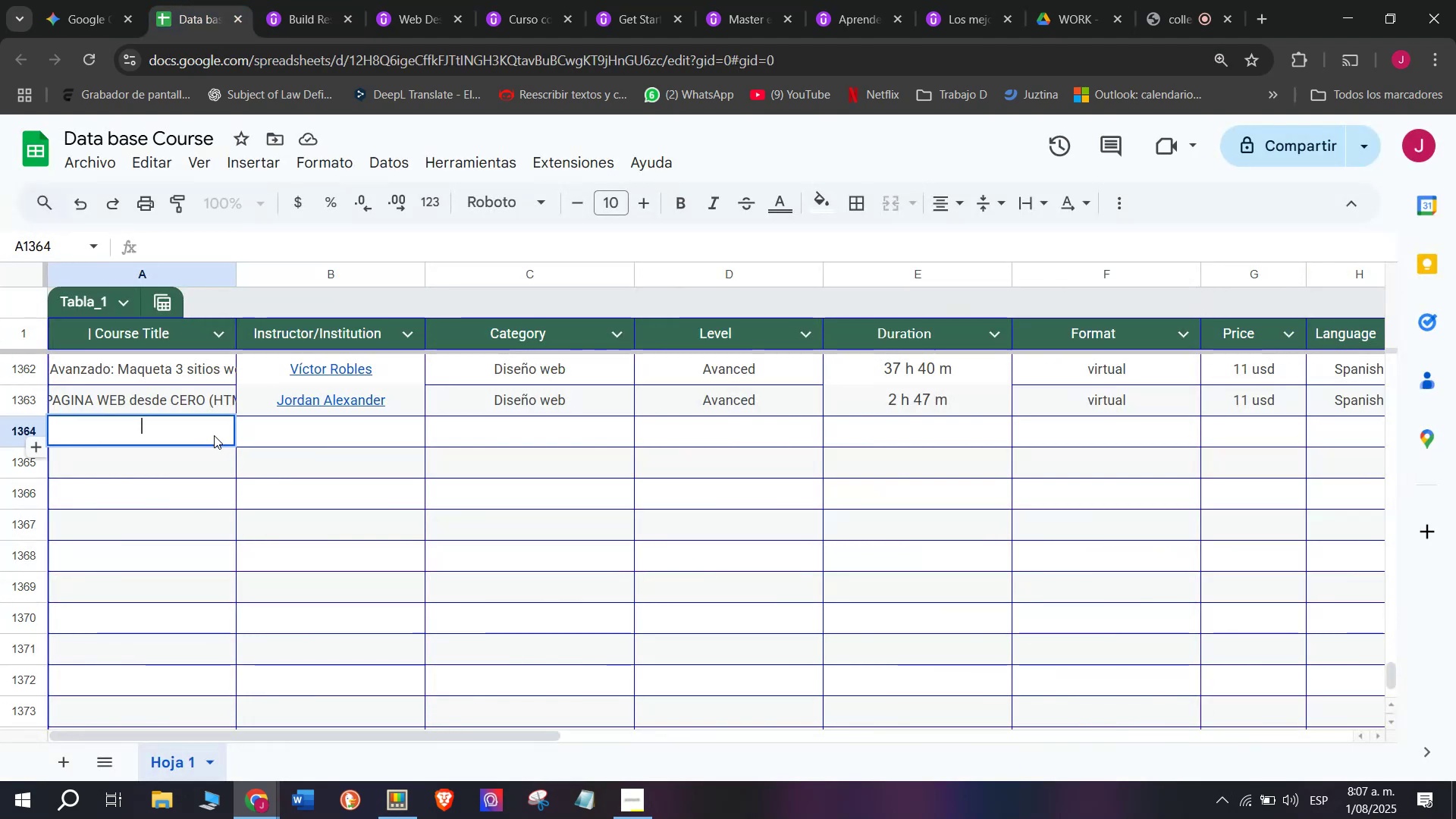 
key(Control+ControlLeft)
 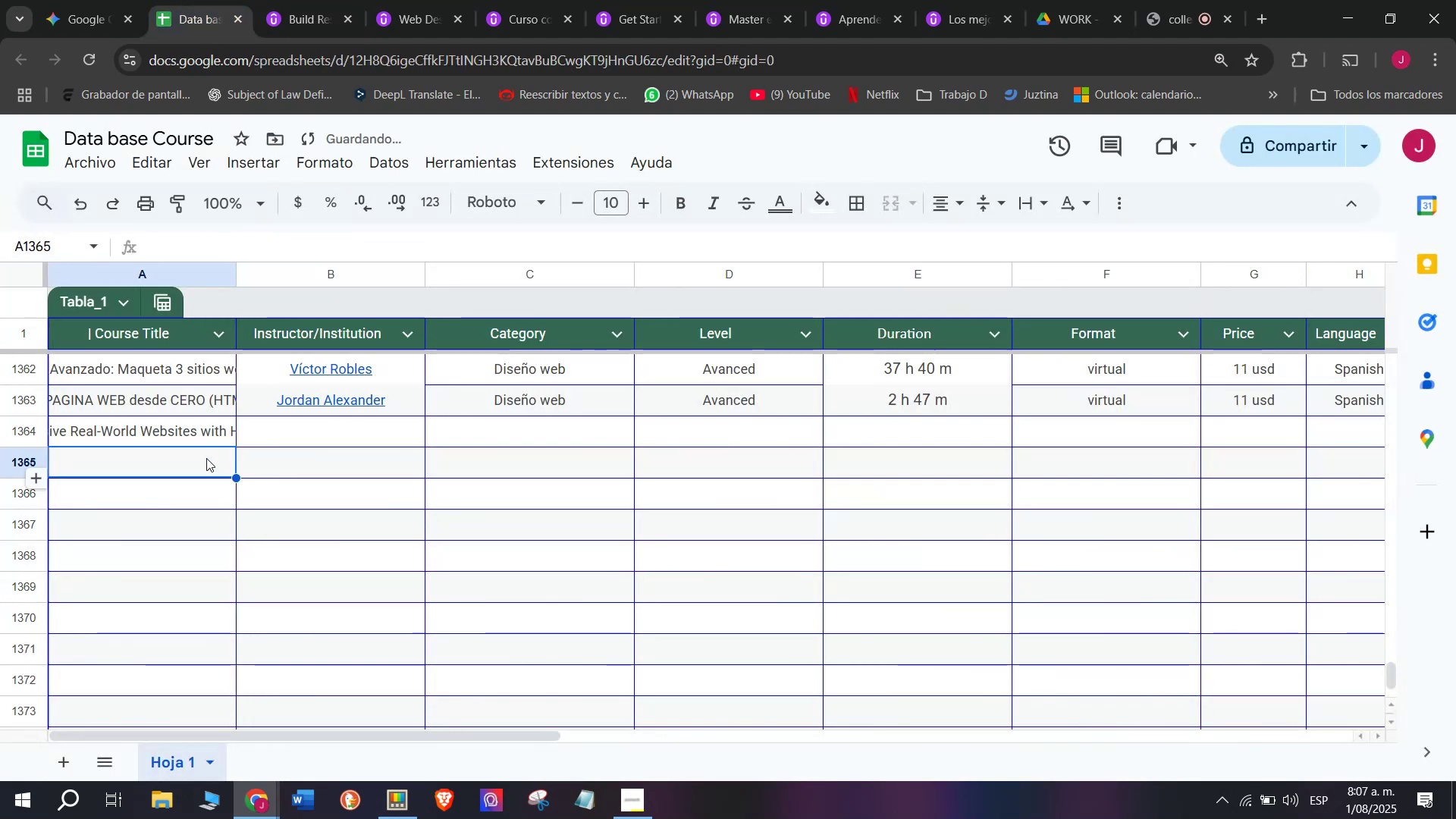 
key(Z)
 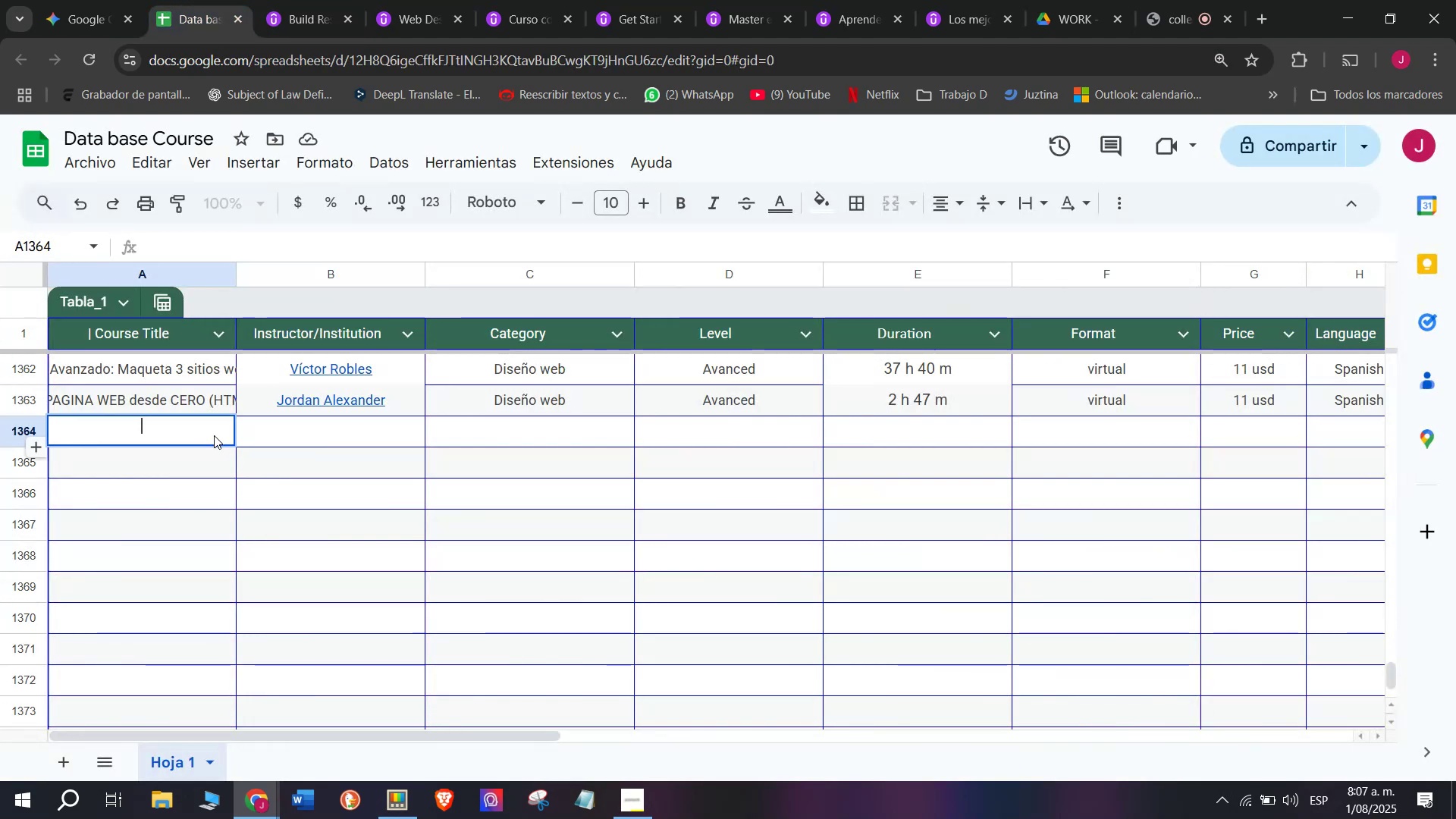 
key(Control+V)
 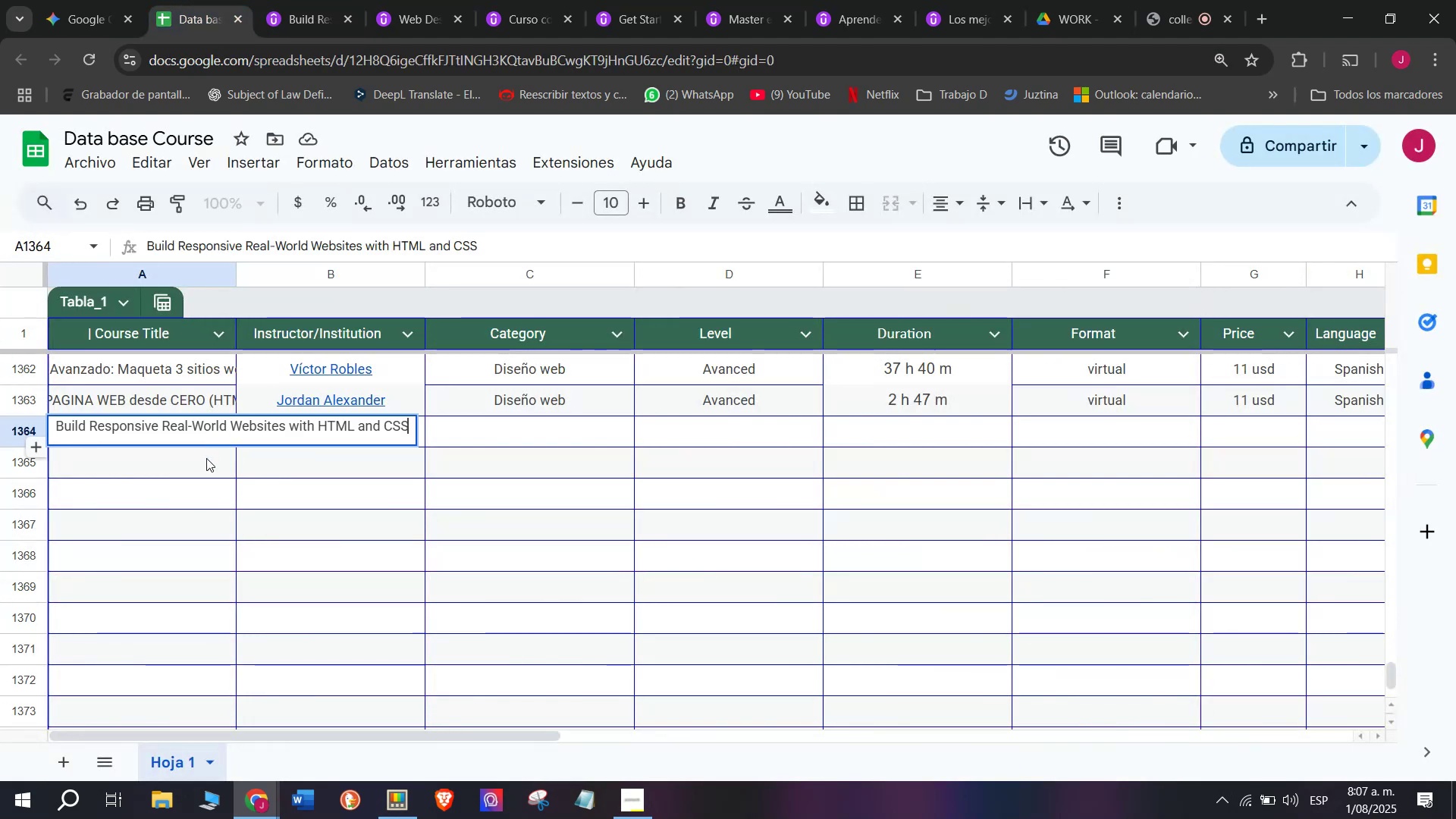 
left_click([206, 458])
 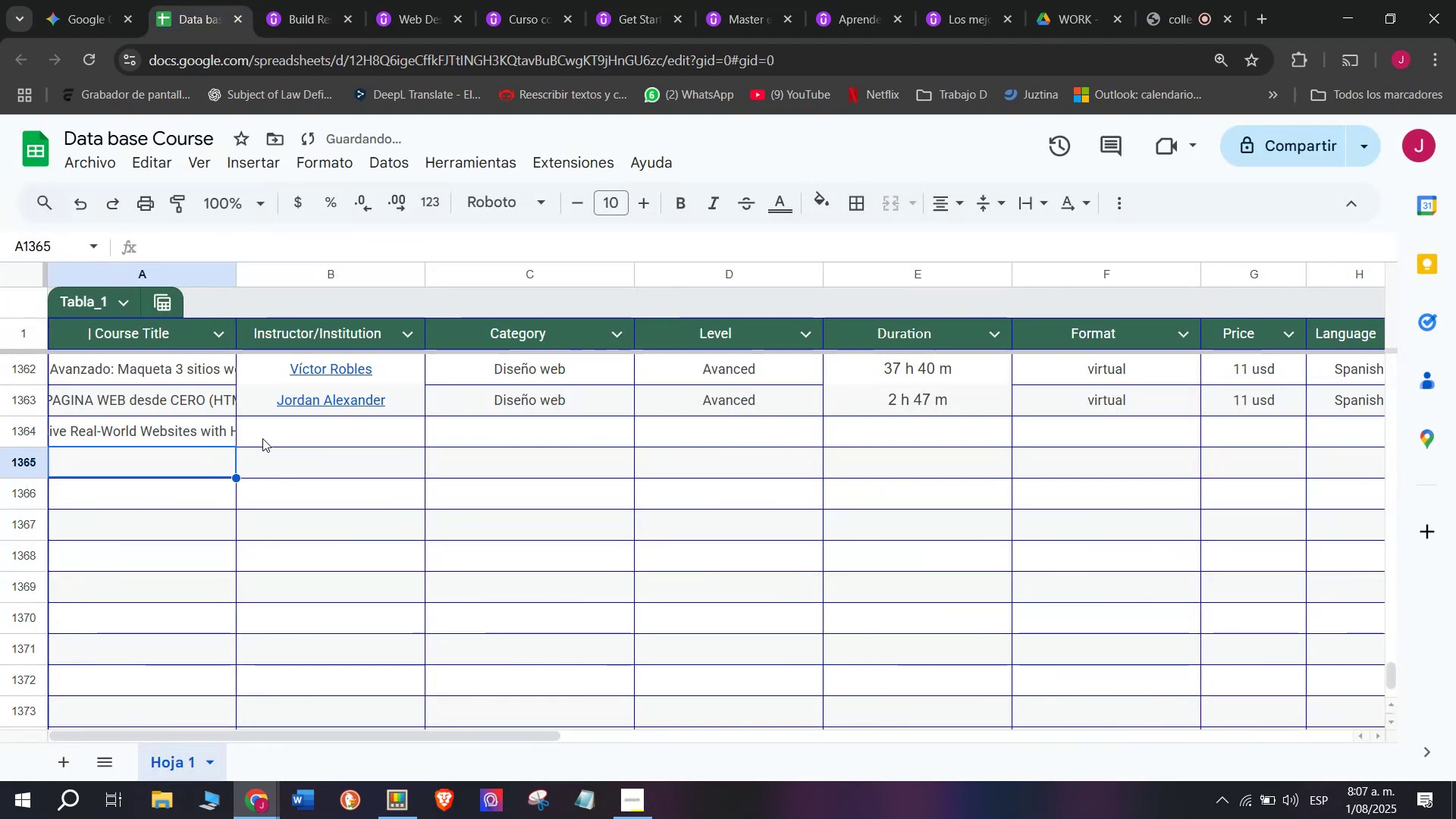 
left_click([262, 438])
 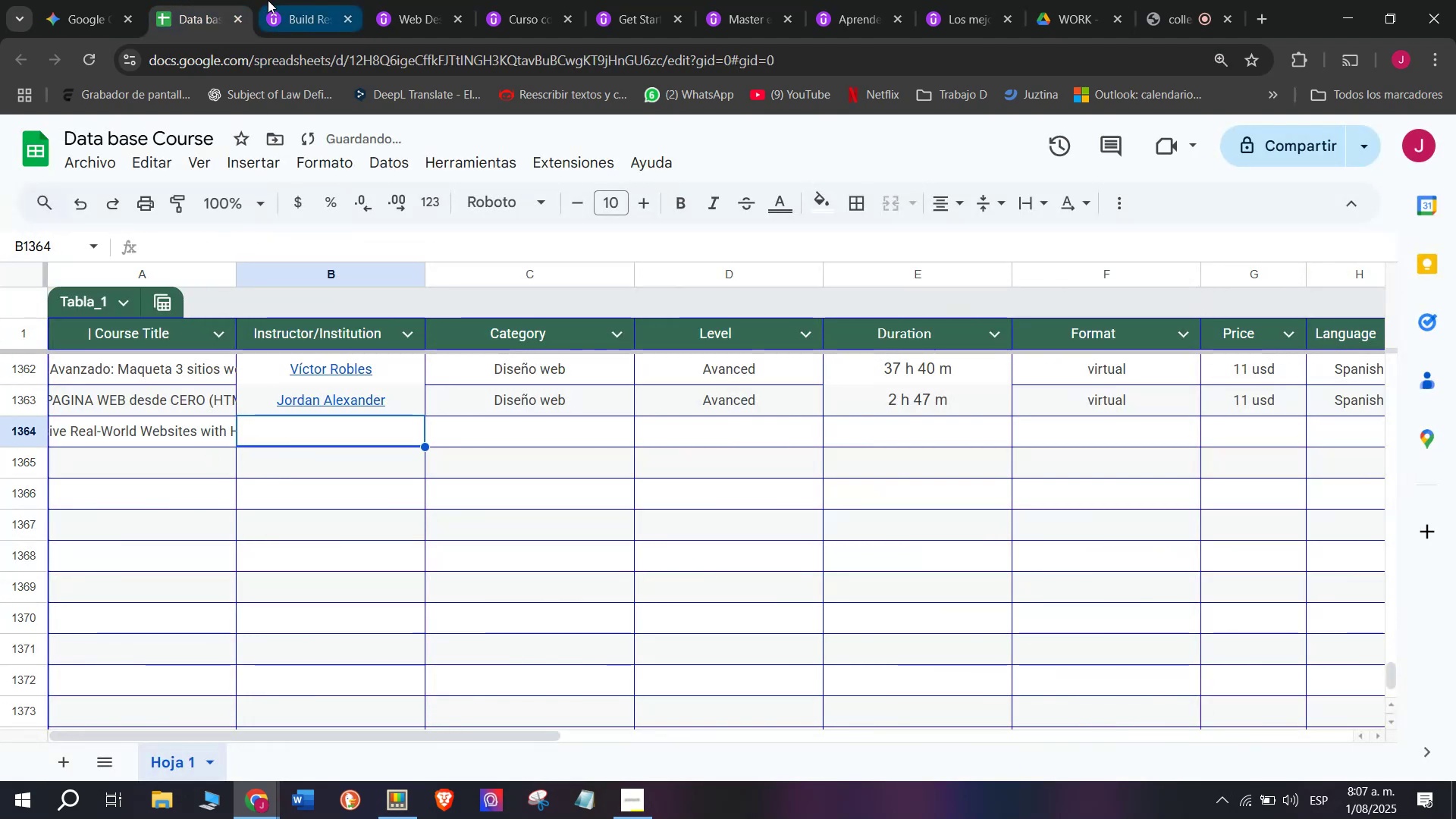 
left_click([287, 0])
 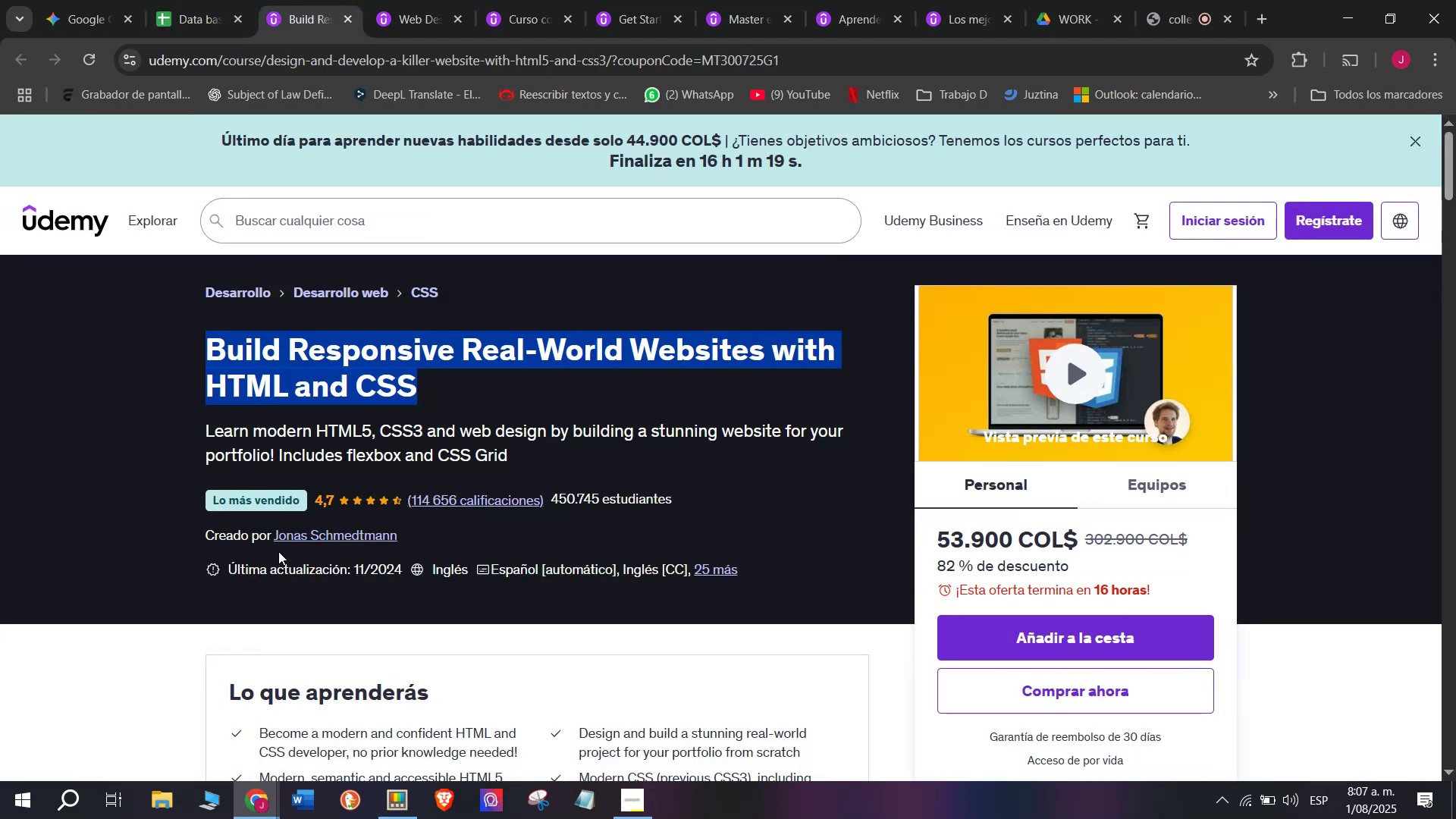 
left_click([285, 539])
 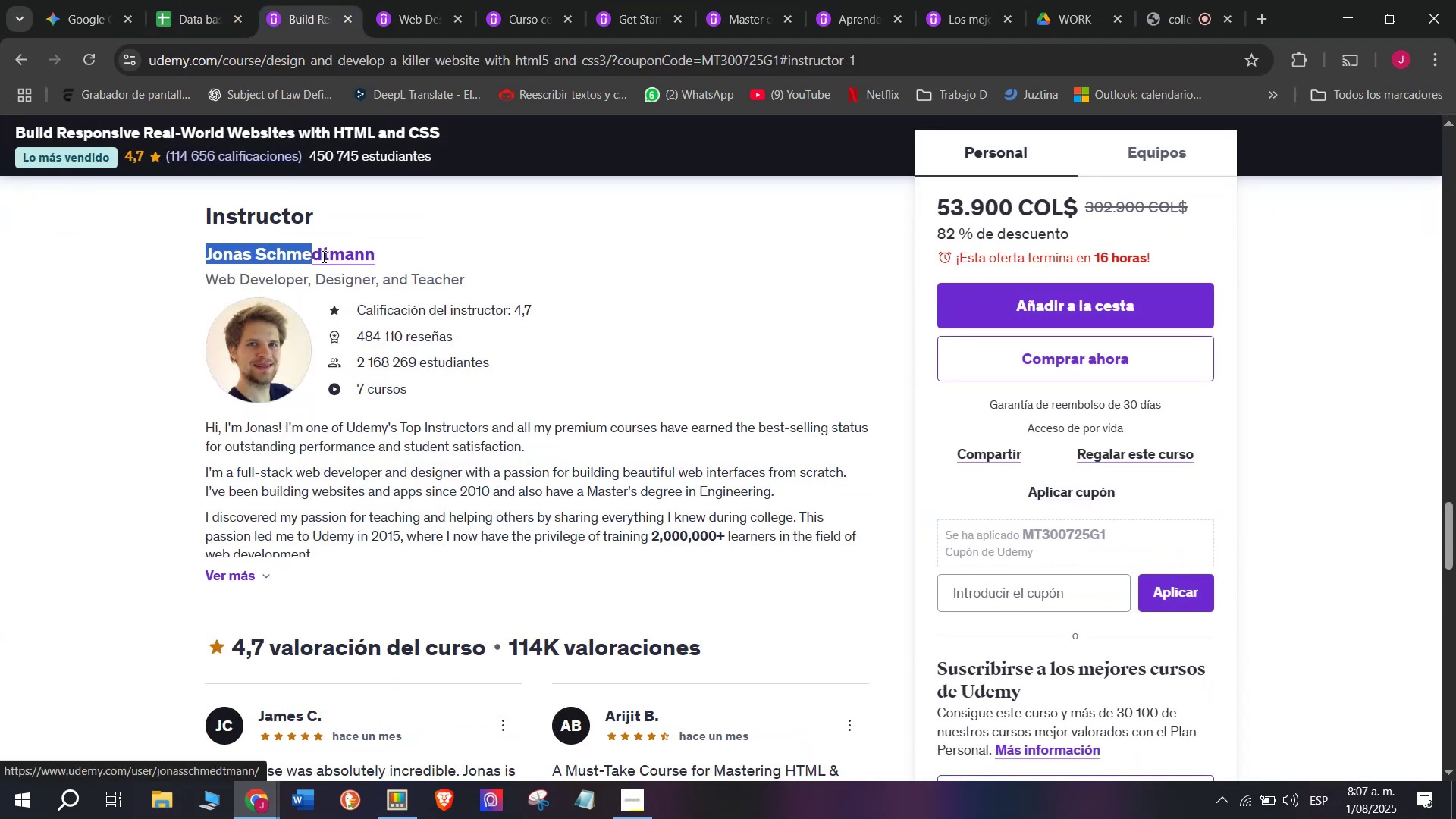 
key(Control+ControlLeft)
 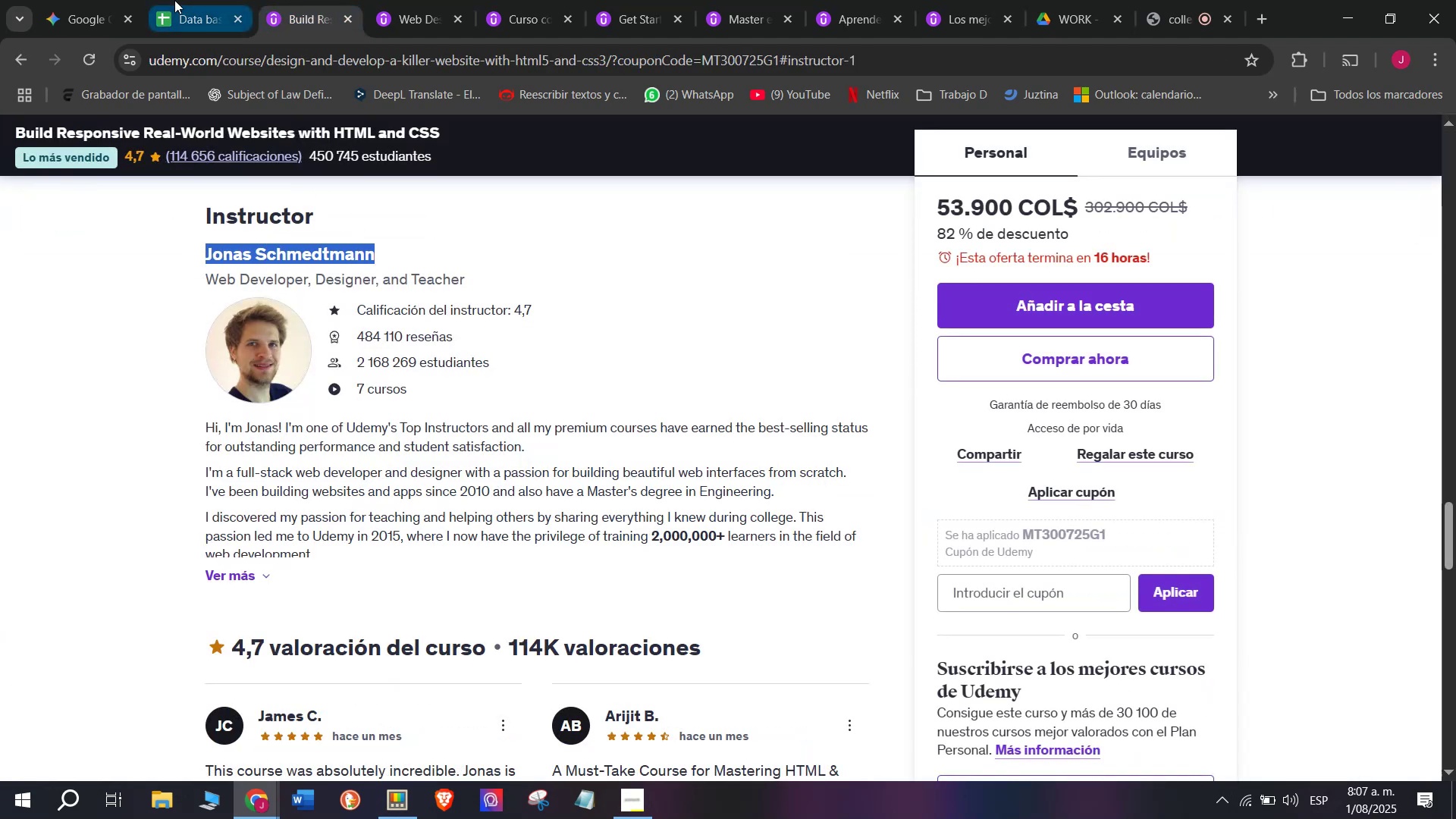 
key(Break)
 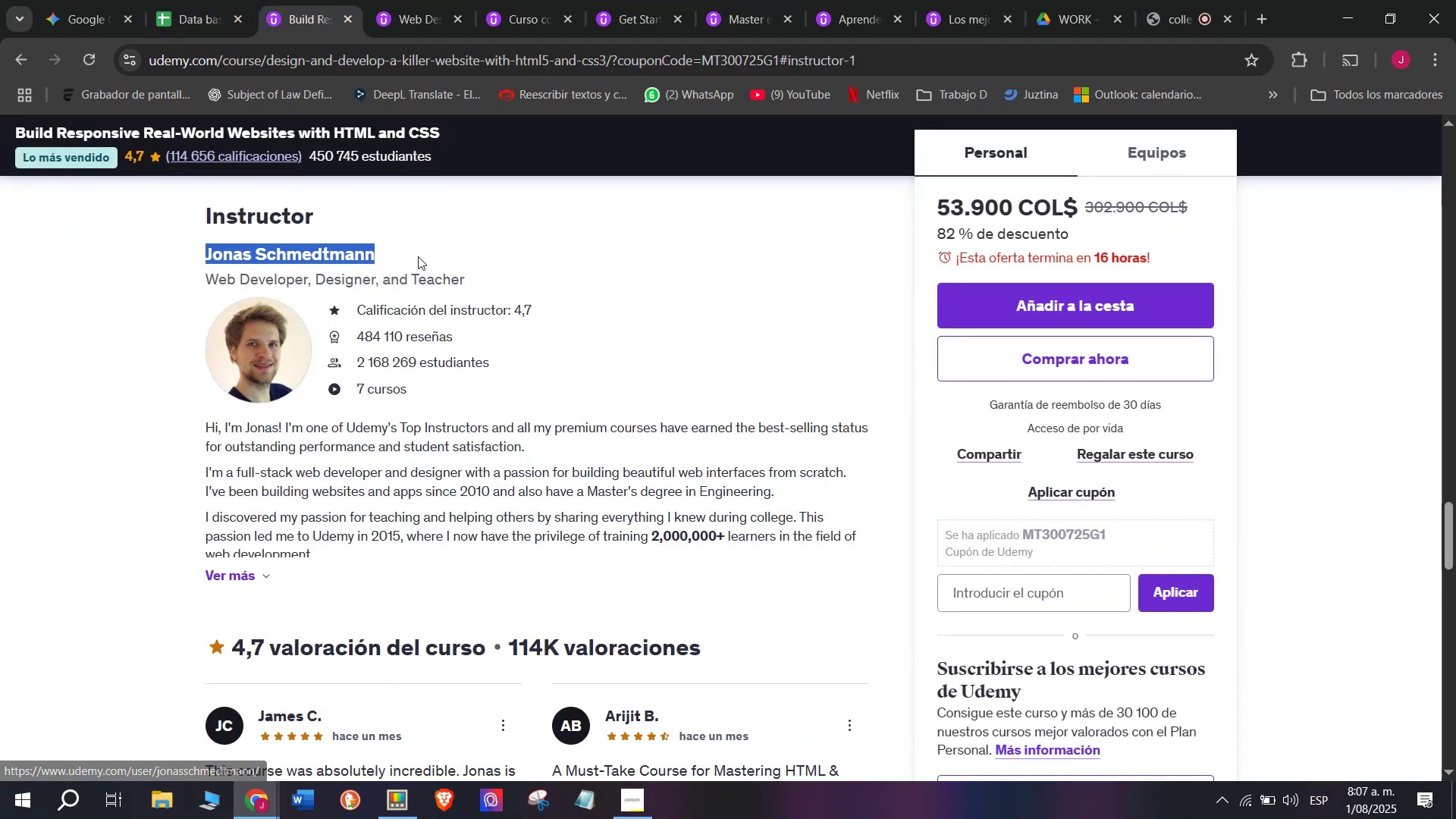 
key(Control+C)
 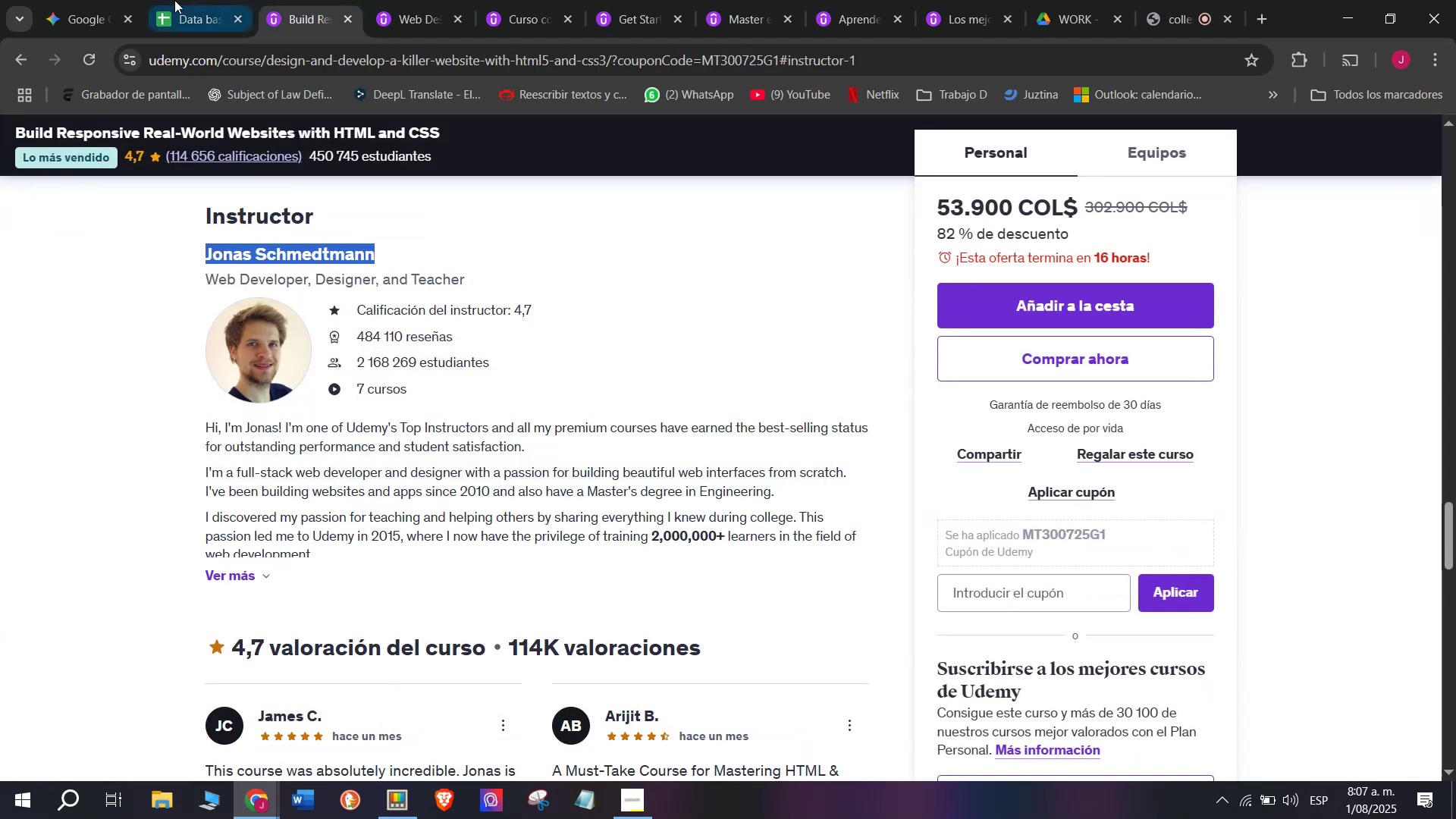 
left_click([174, 0])
 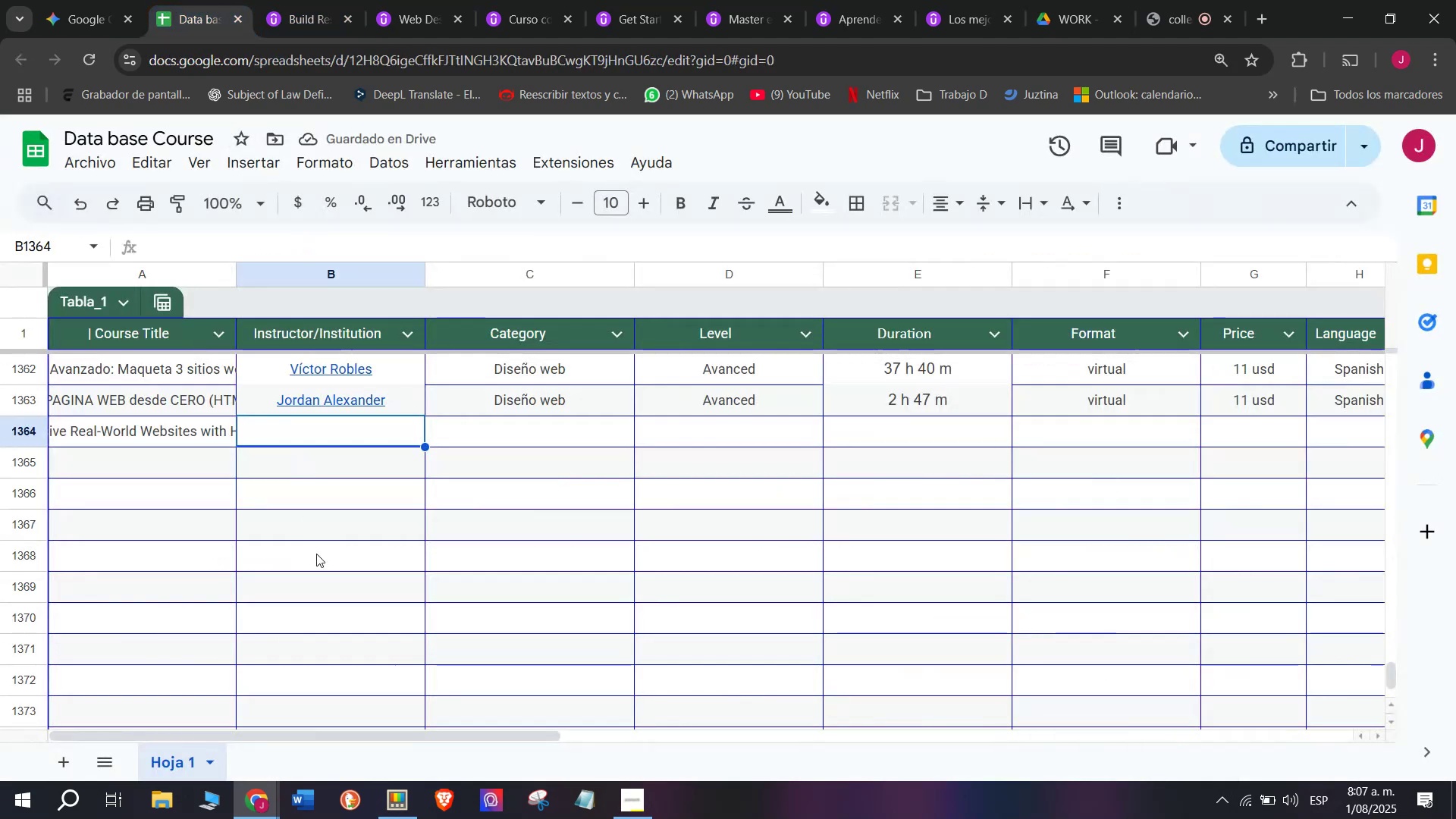 
key(Control+ControlLeft)
 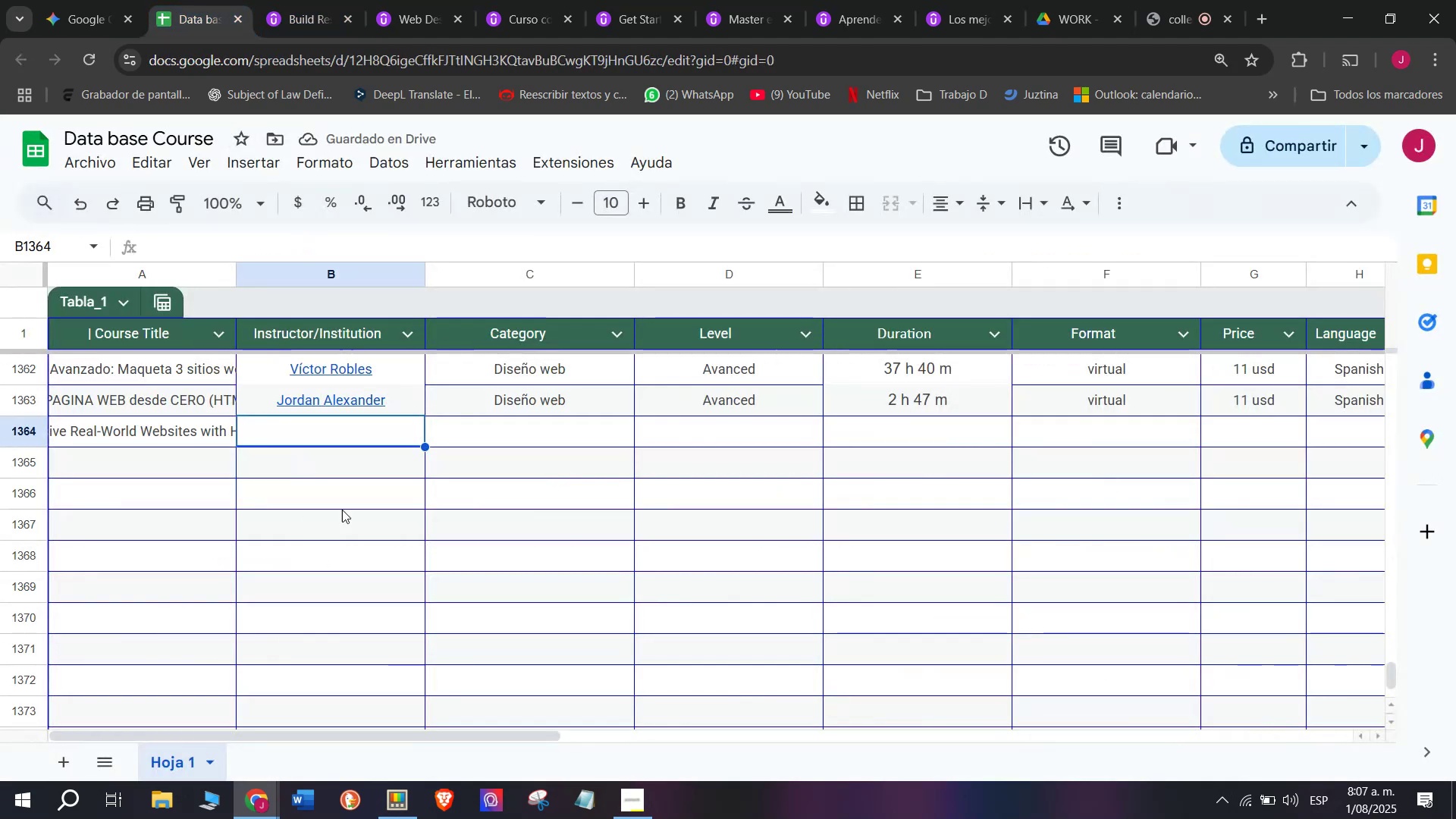 
key(Z)
 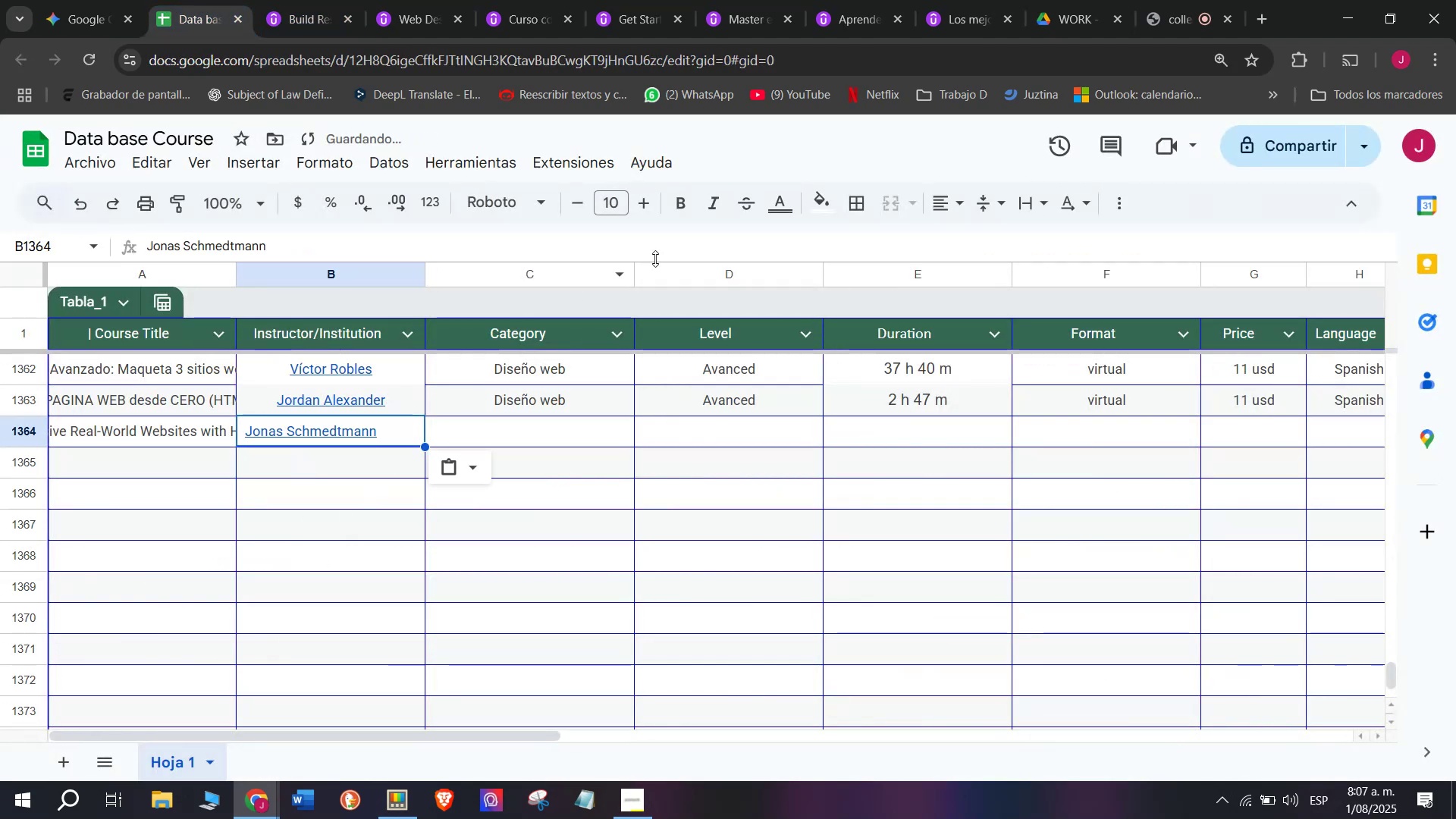 
key(Control+V)
 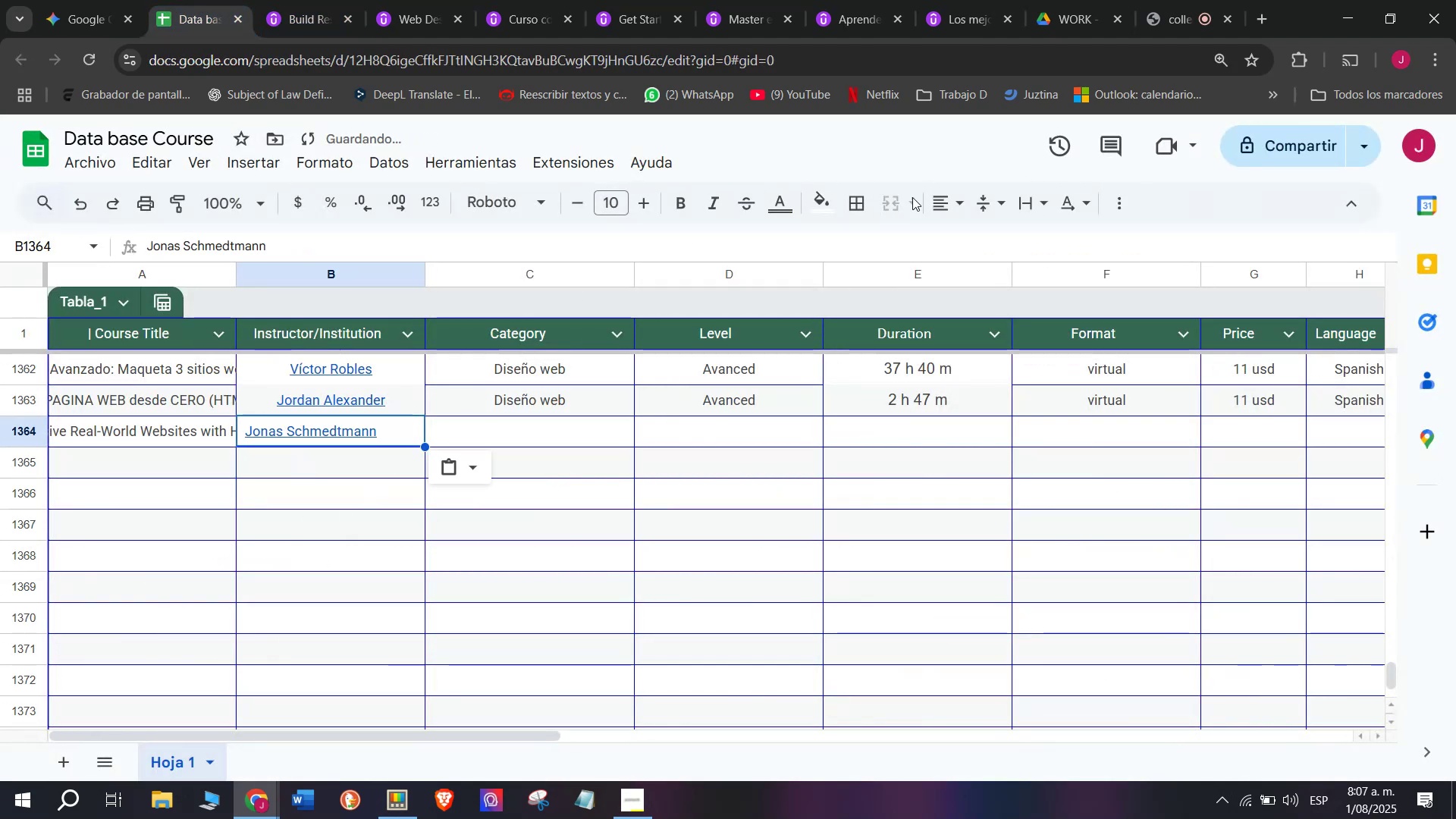 
left_click([949, 196])
 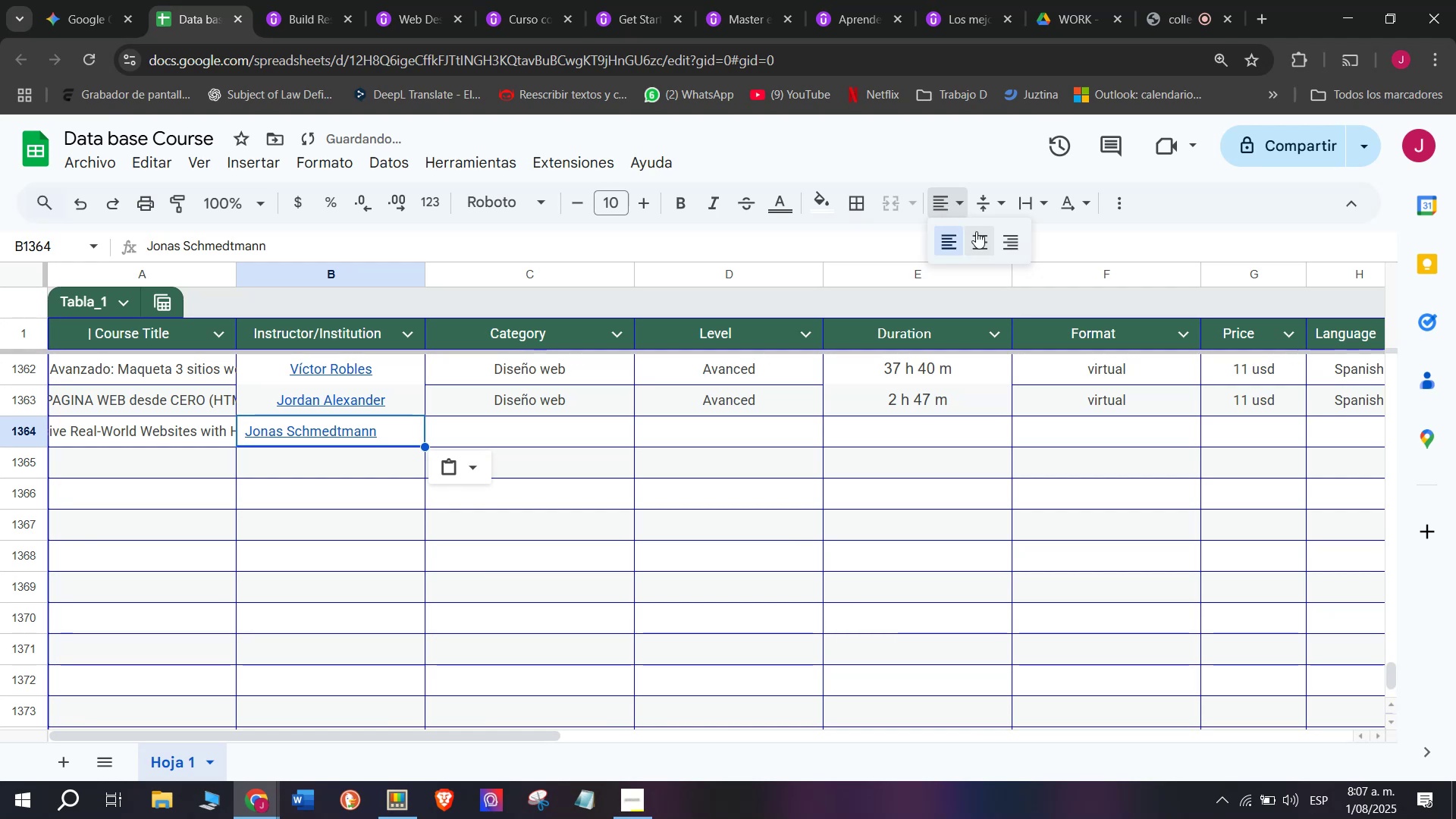 
left_click([978, 231])
 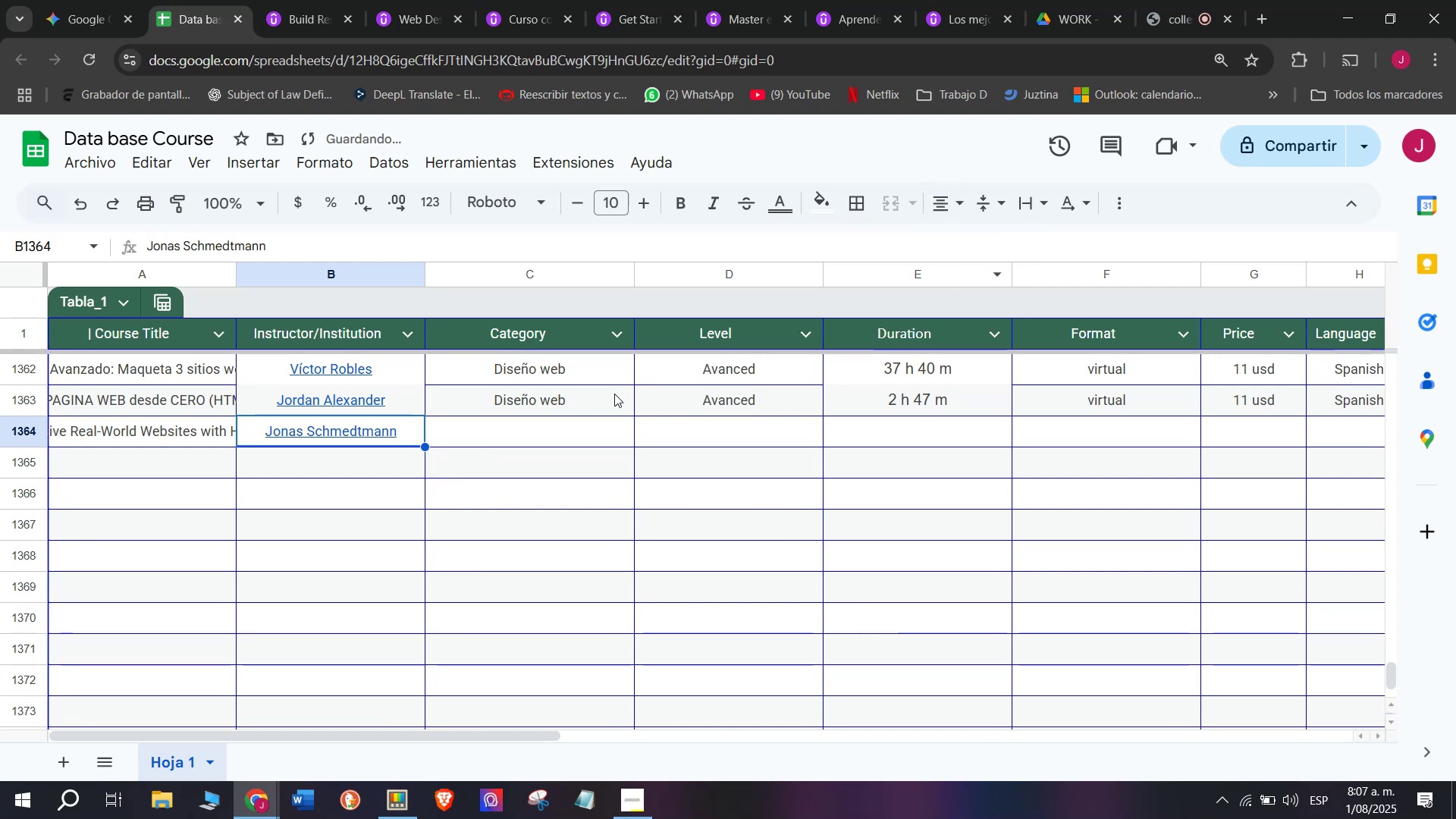 
left_click([614, 394])
 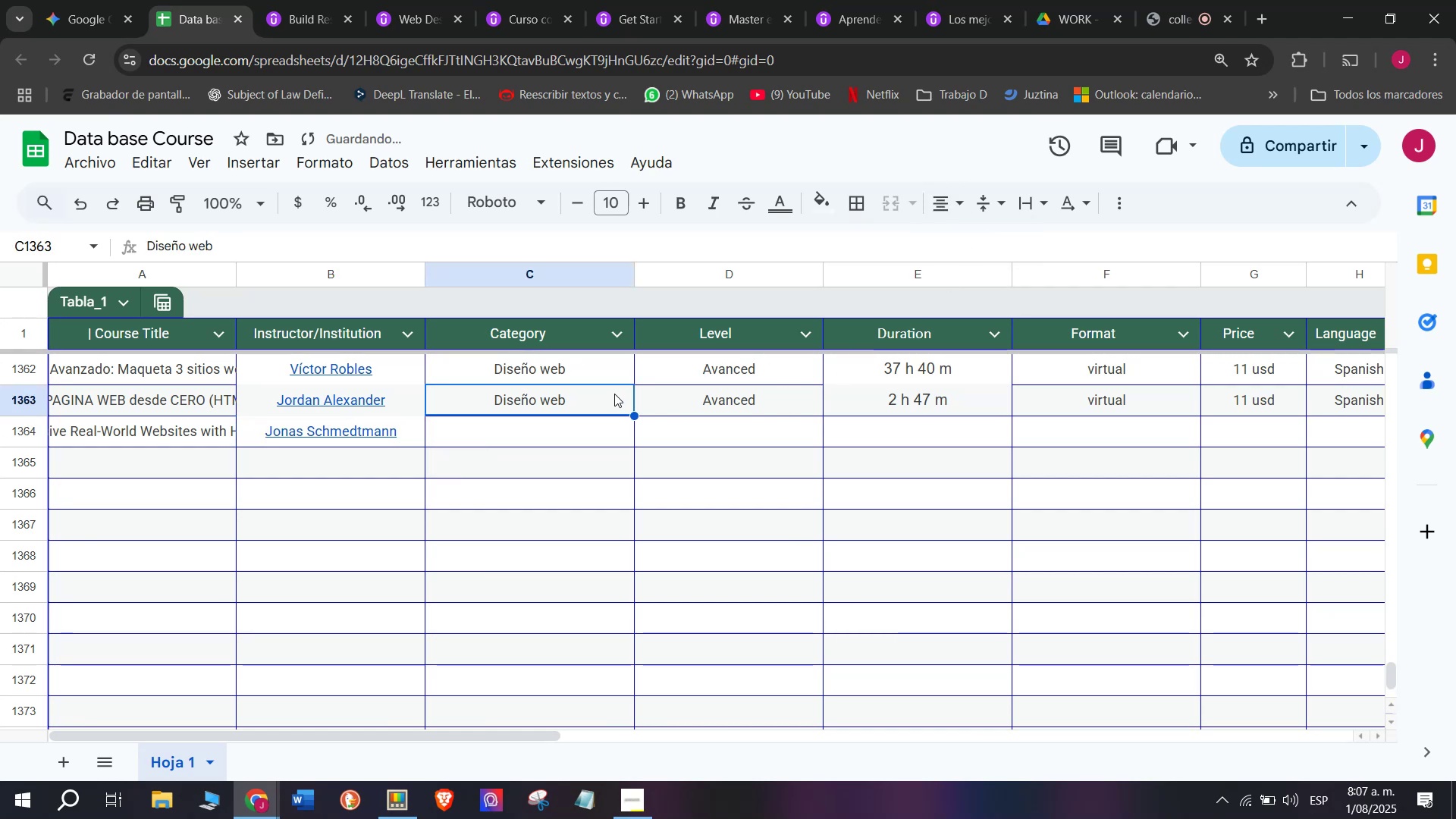 
key(Break)
 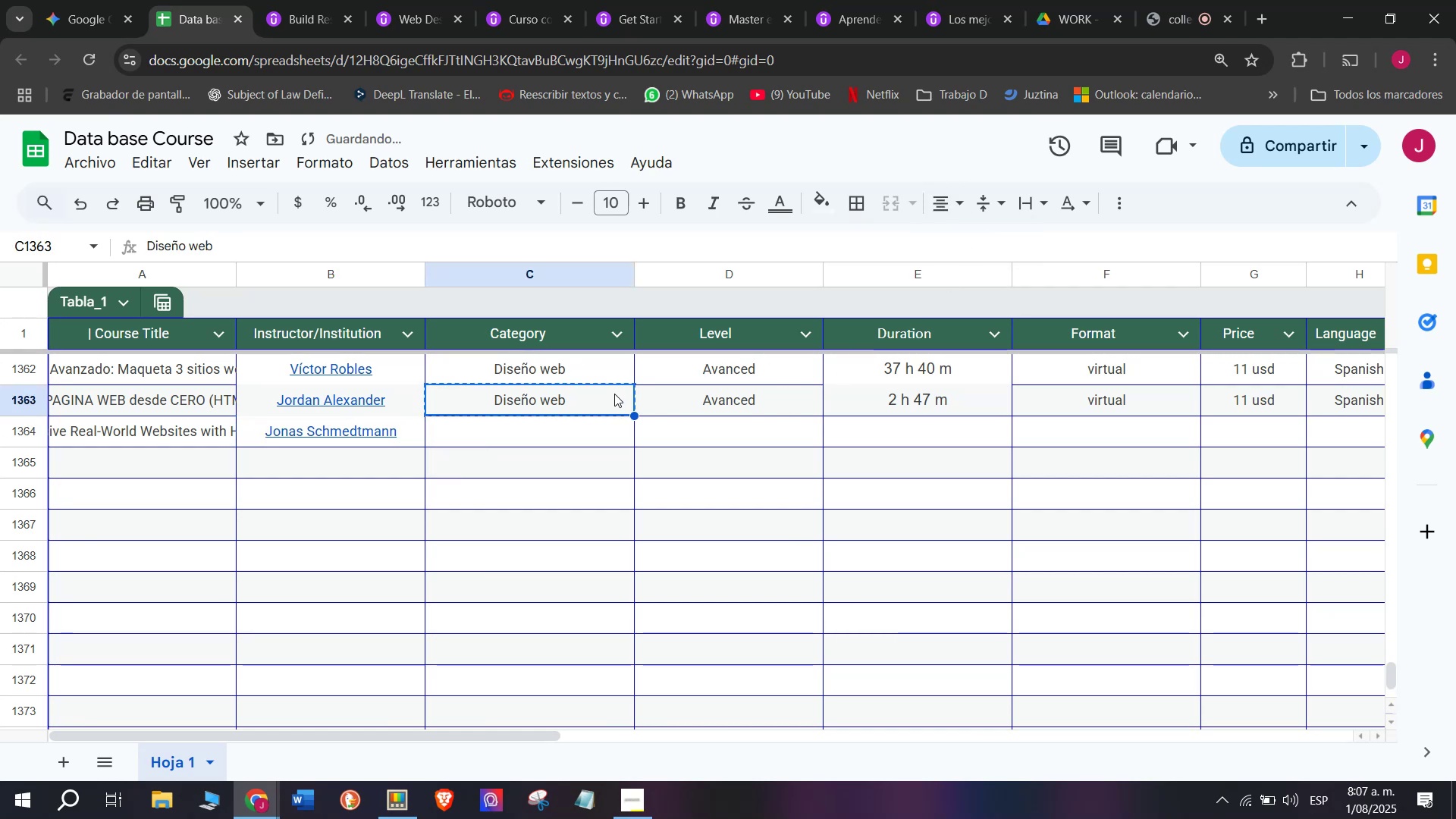 
key(Control+ControlLeft)
 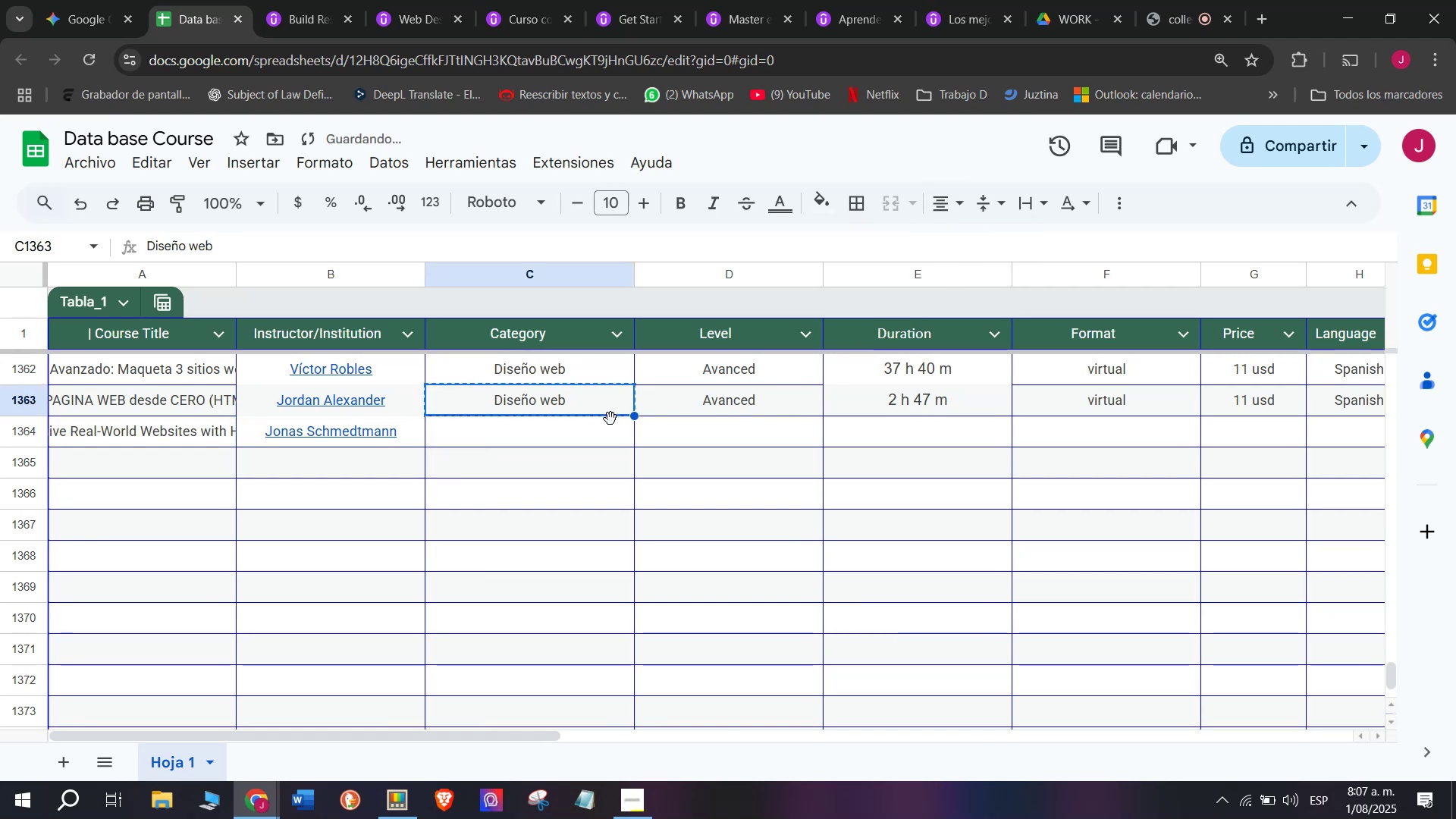 
key(Control+C)
 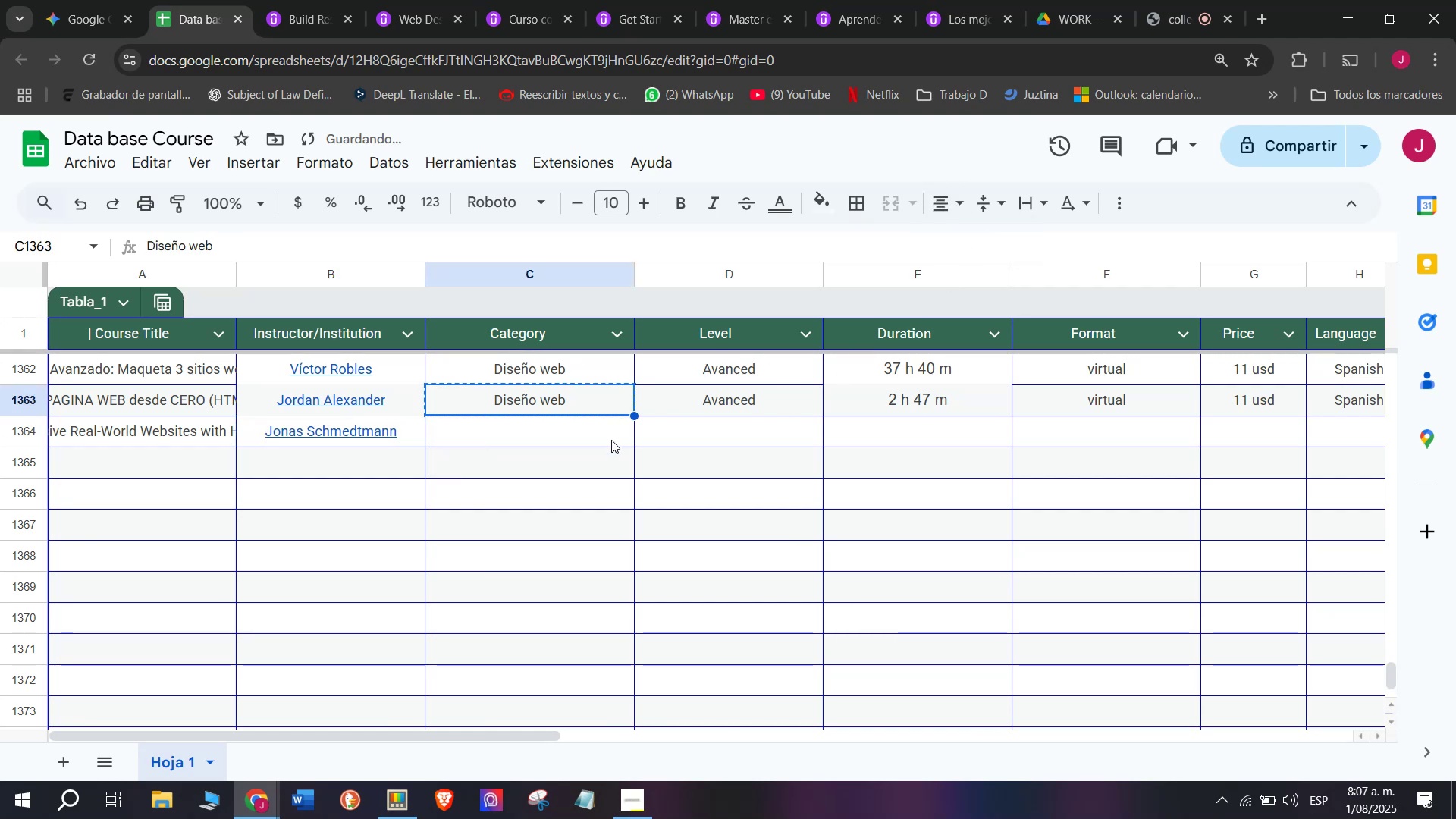 
left_click([611, 440])
 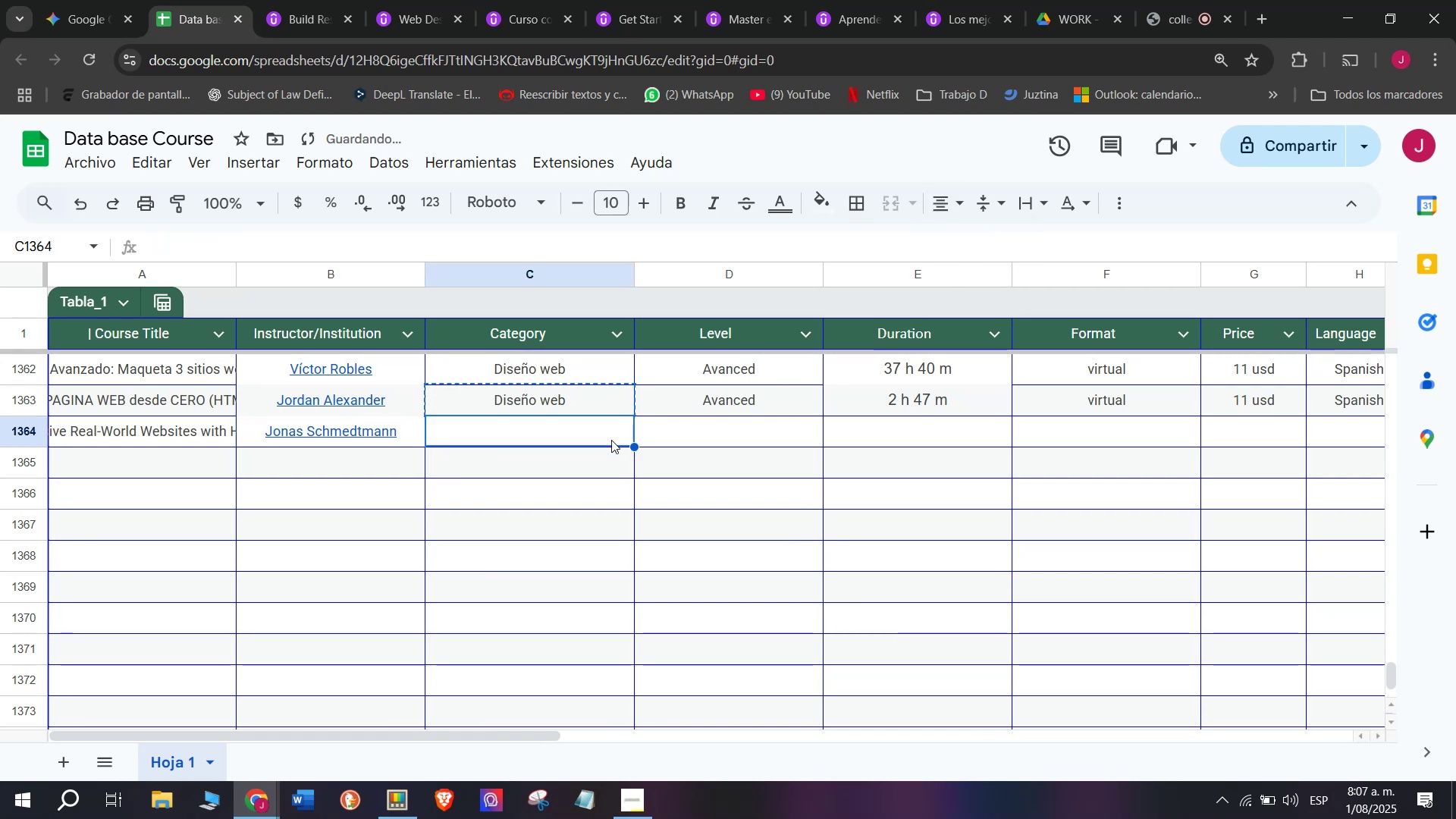 
key(Control+ControlLeft)
 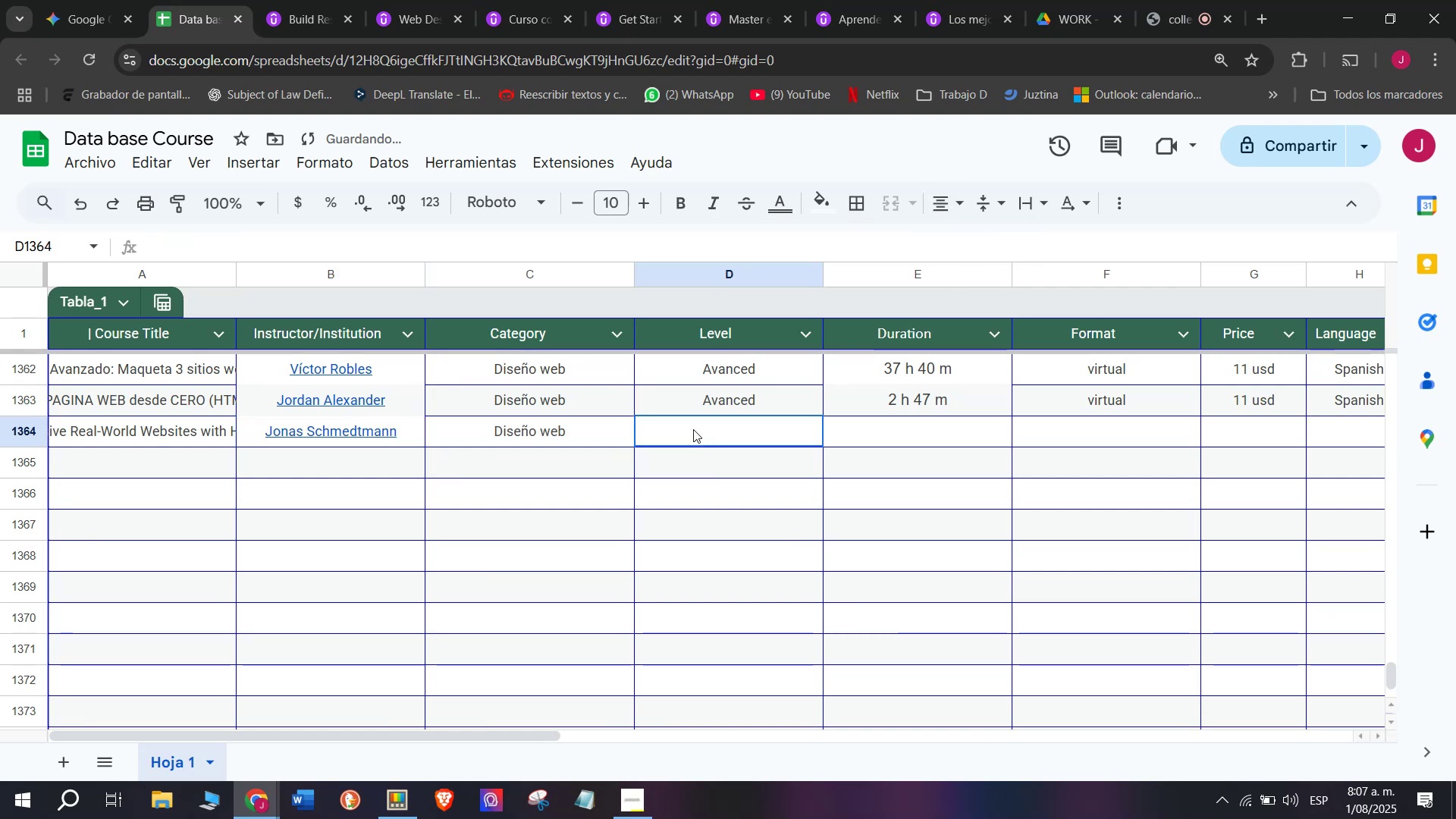 
key(Z)
 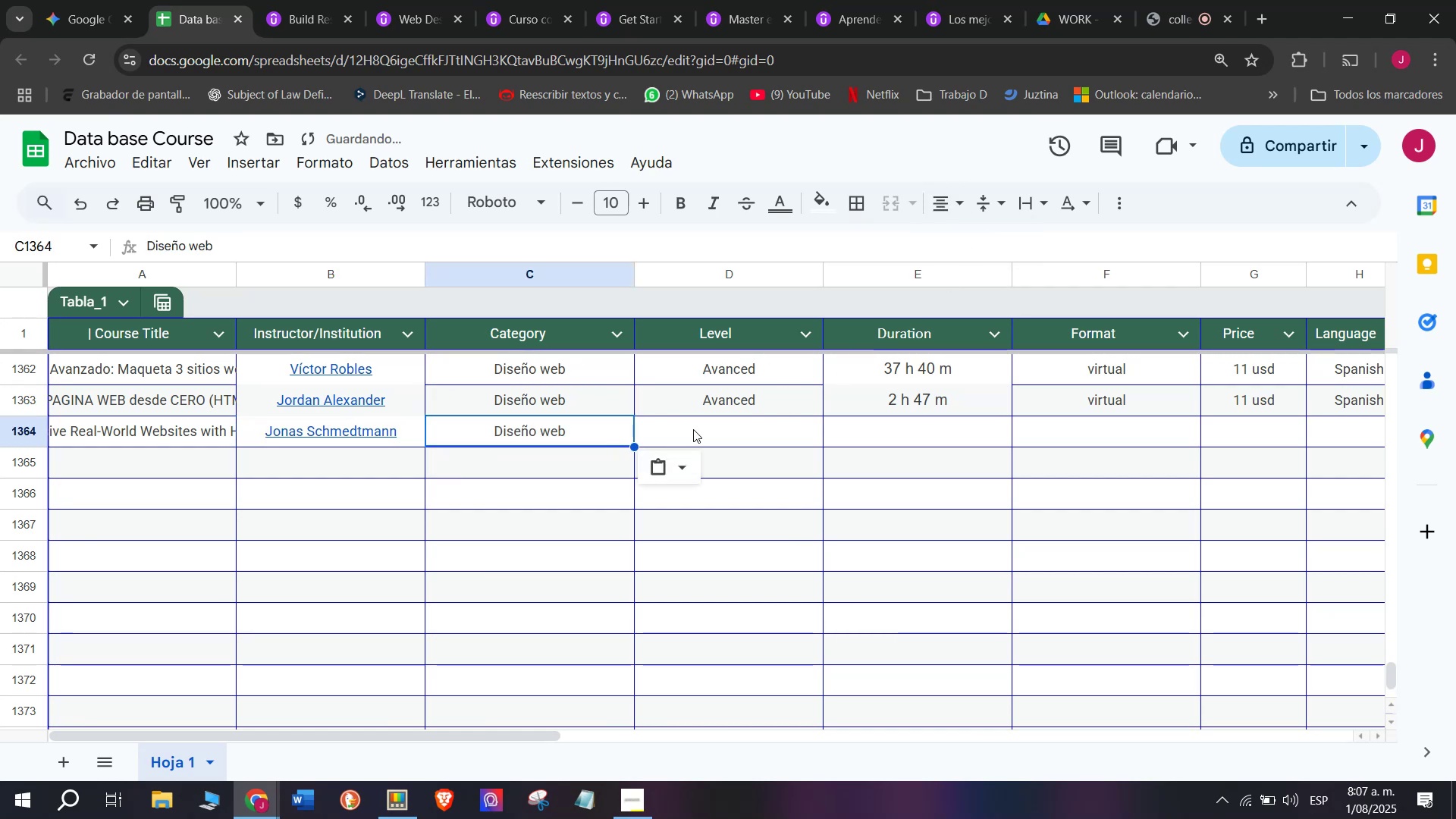 
key(Control+V)
 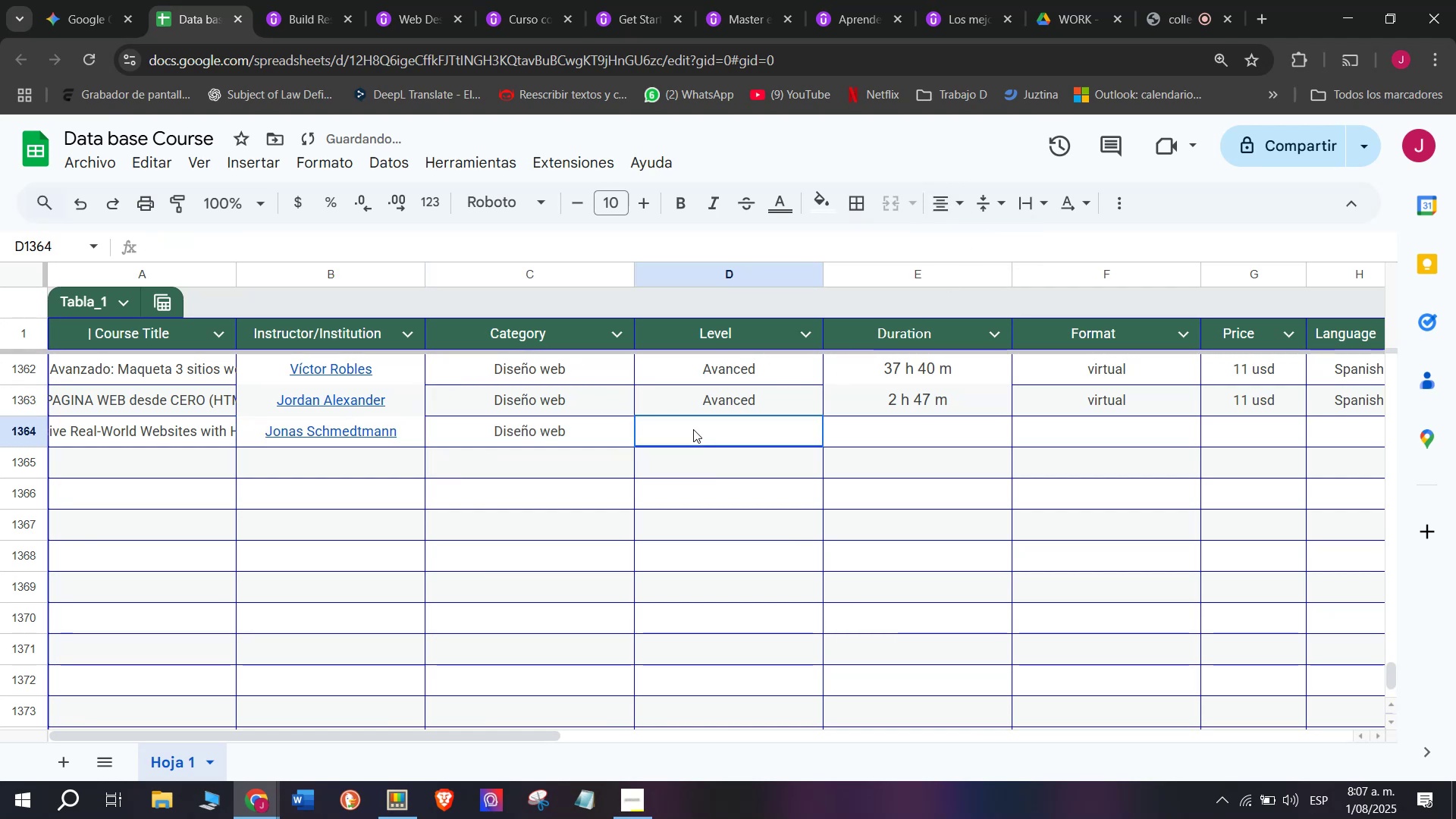 
left_click([693, 429])
 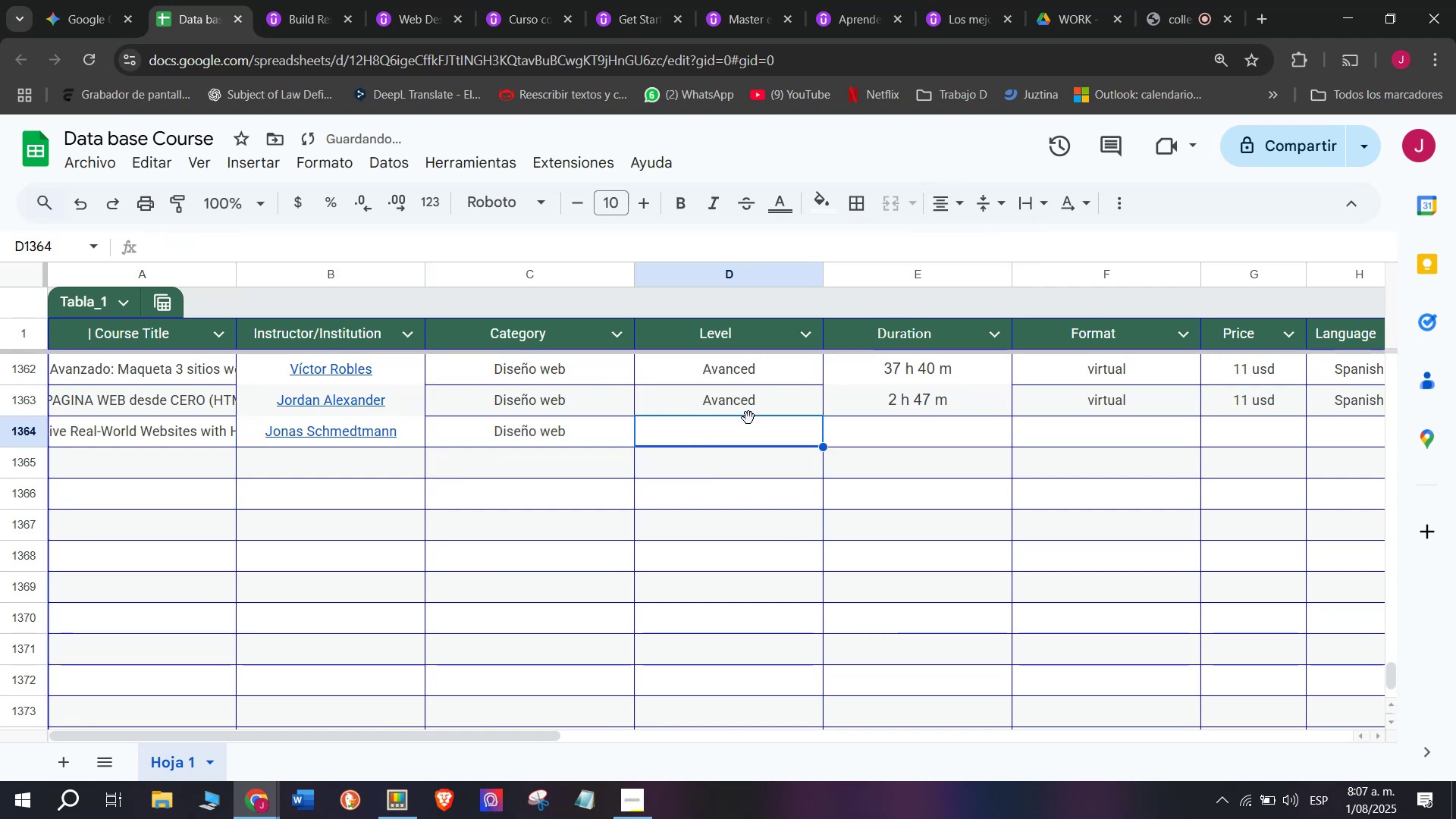 
left_click([748, 417])
 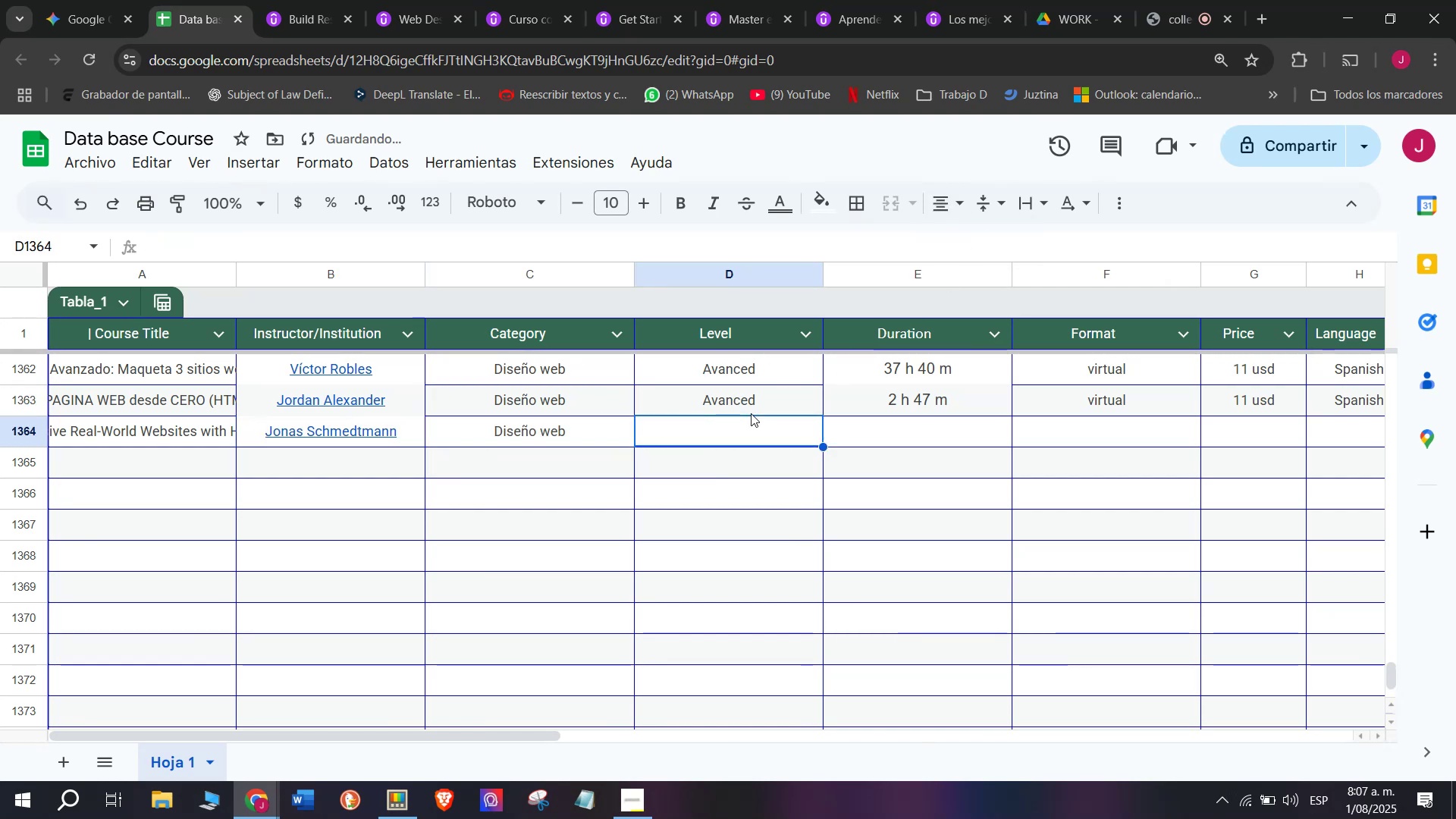 
left_click([751, 413])
 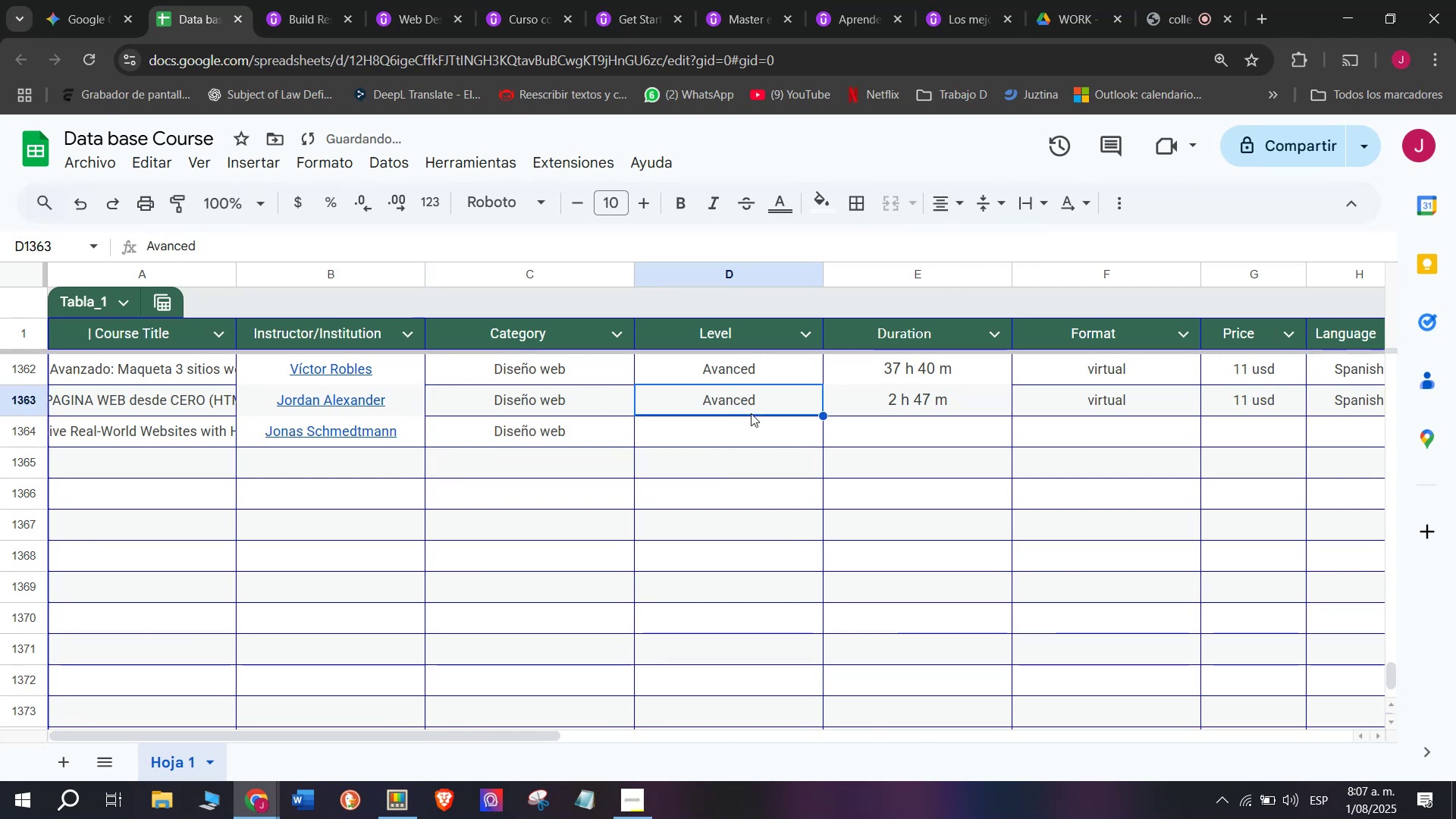 
key(Break)
 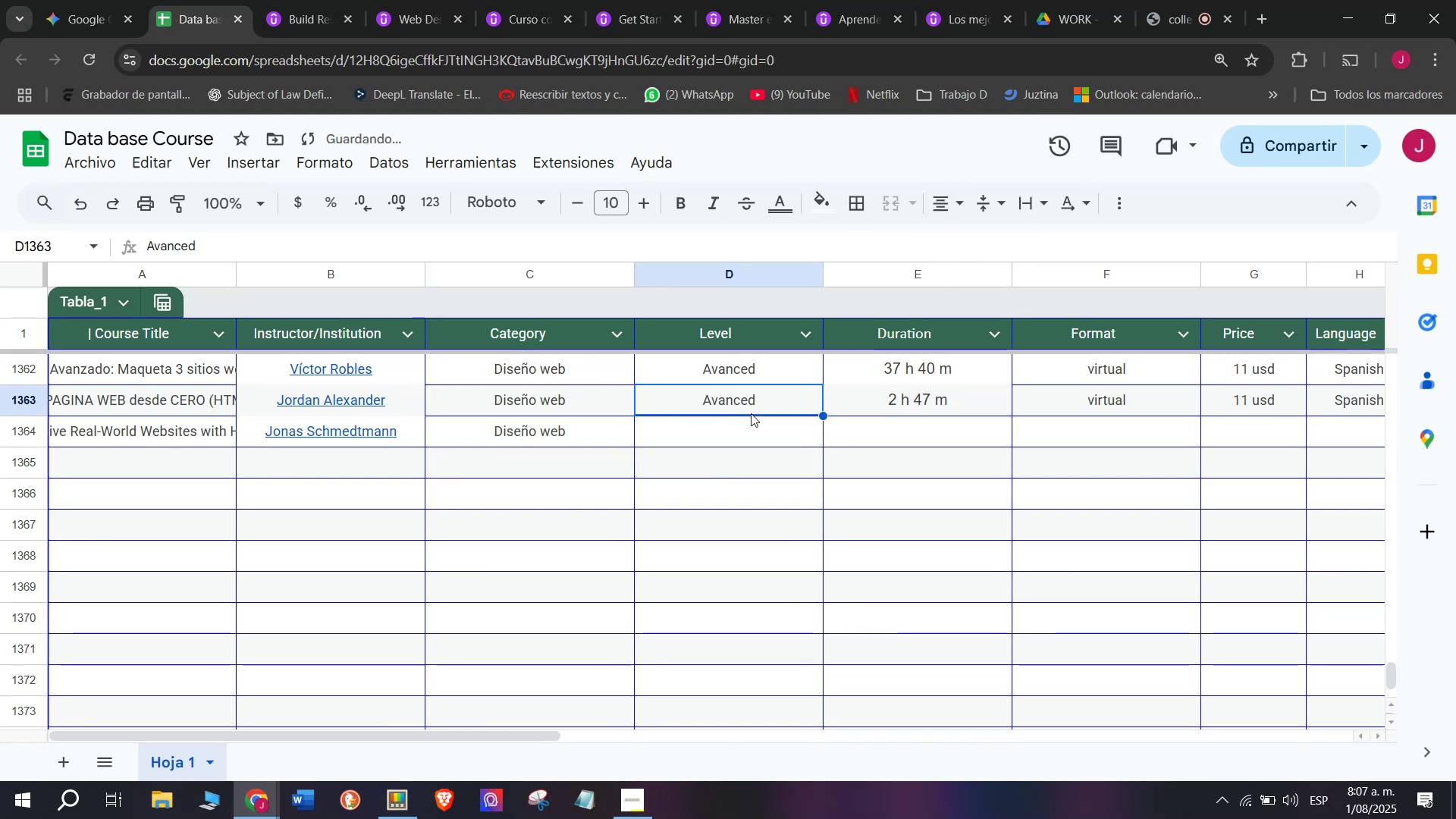 
key(Control+ControlLeft)
 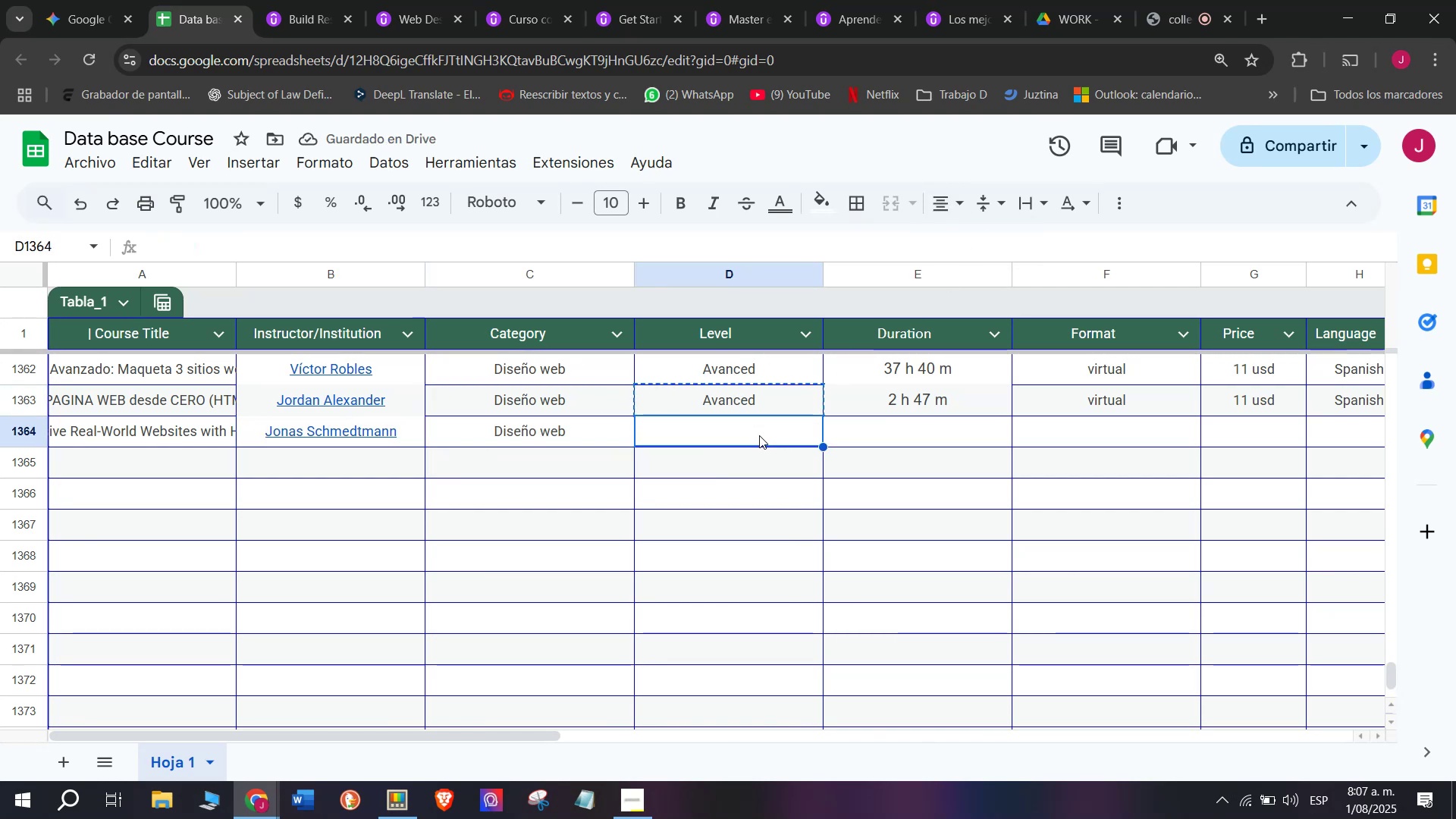 
key(Control+C)
 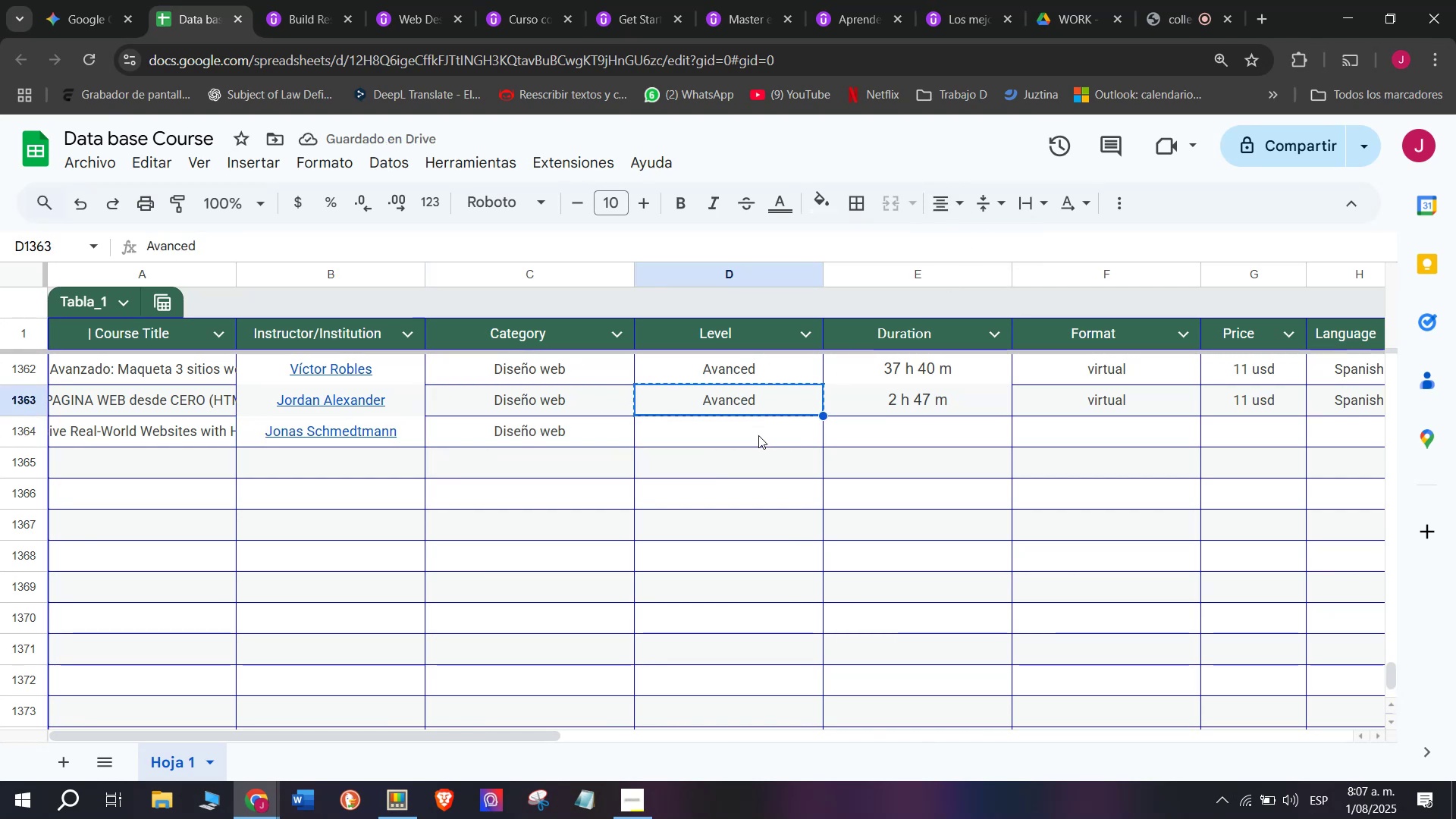 
double_click([758, 435])
 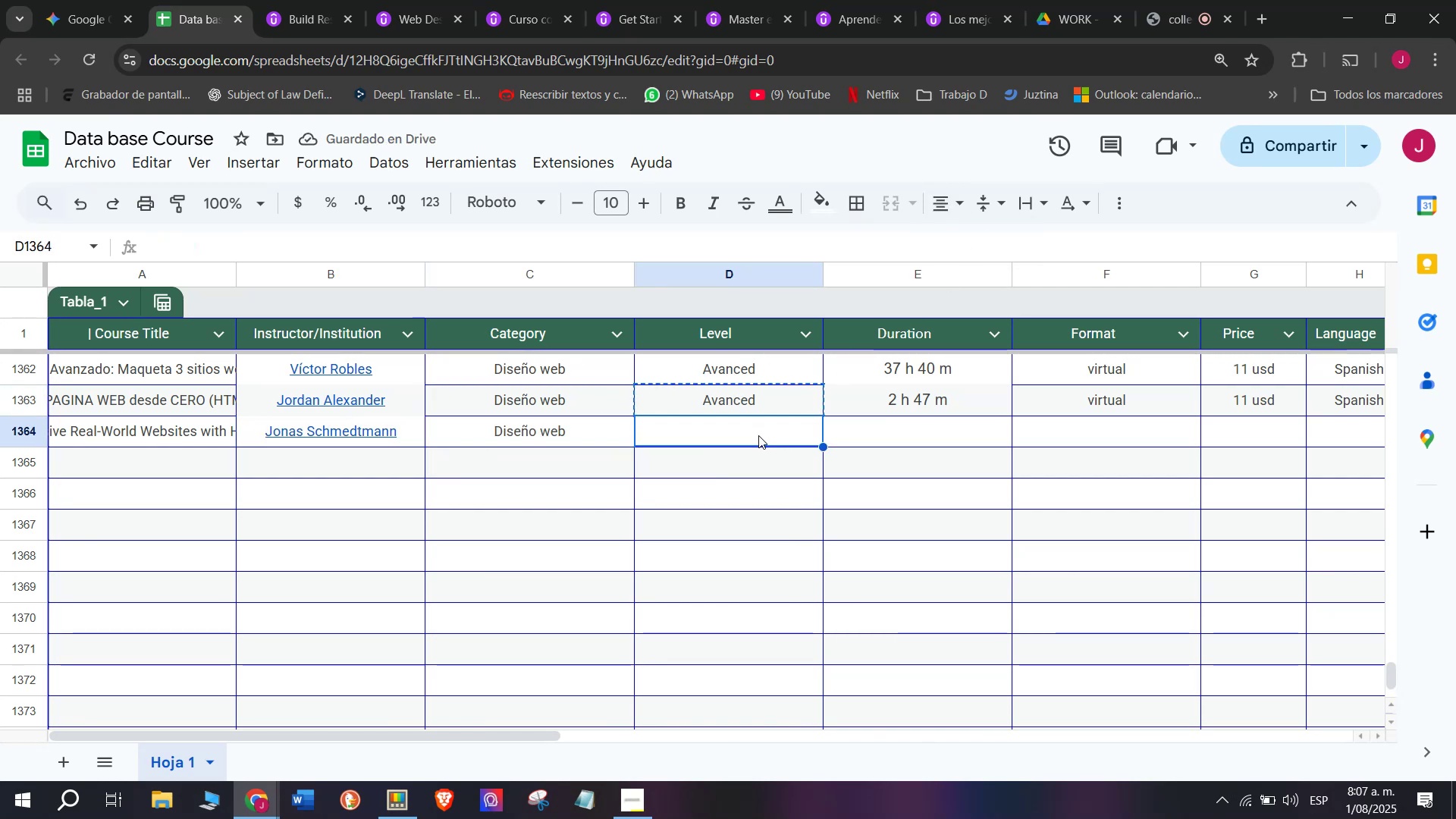 
key(Control+ControlLeft)
 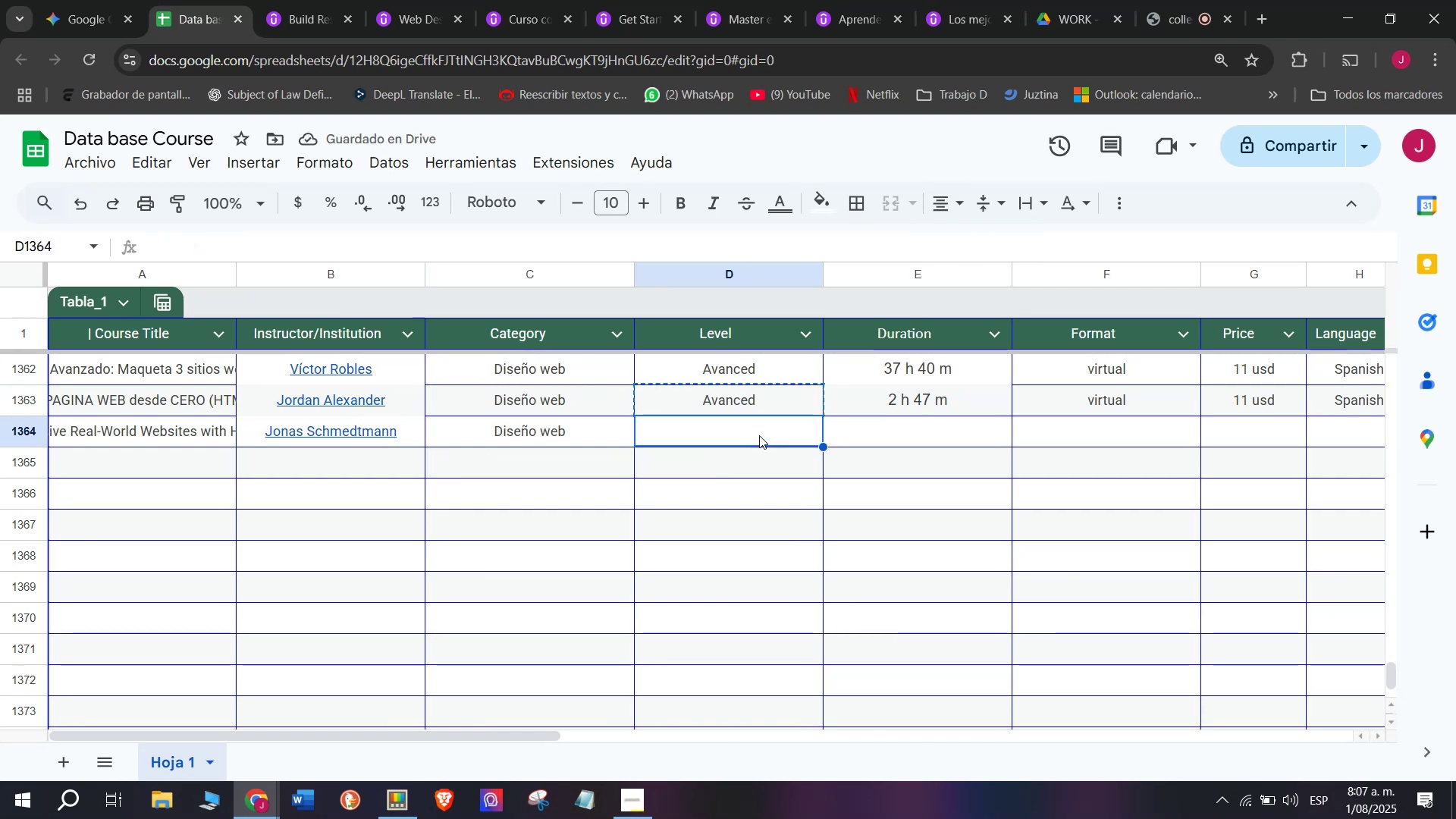 
key(Z)
 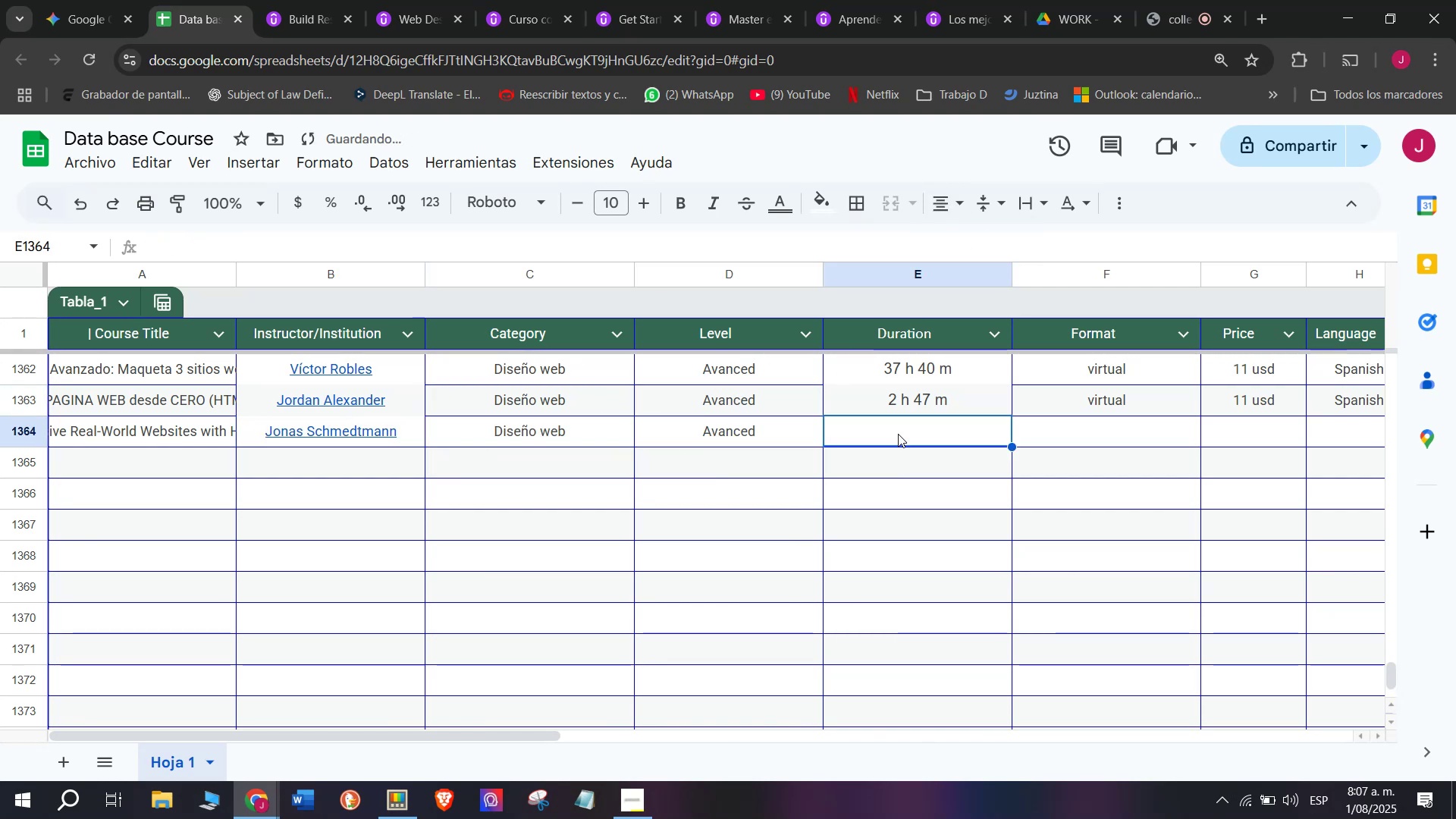 
key(Control+V)
 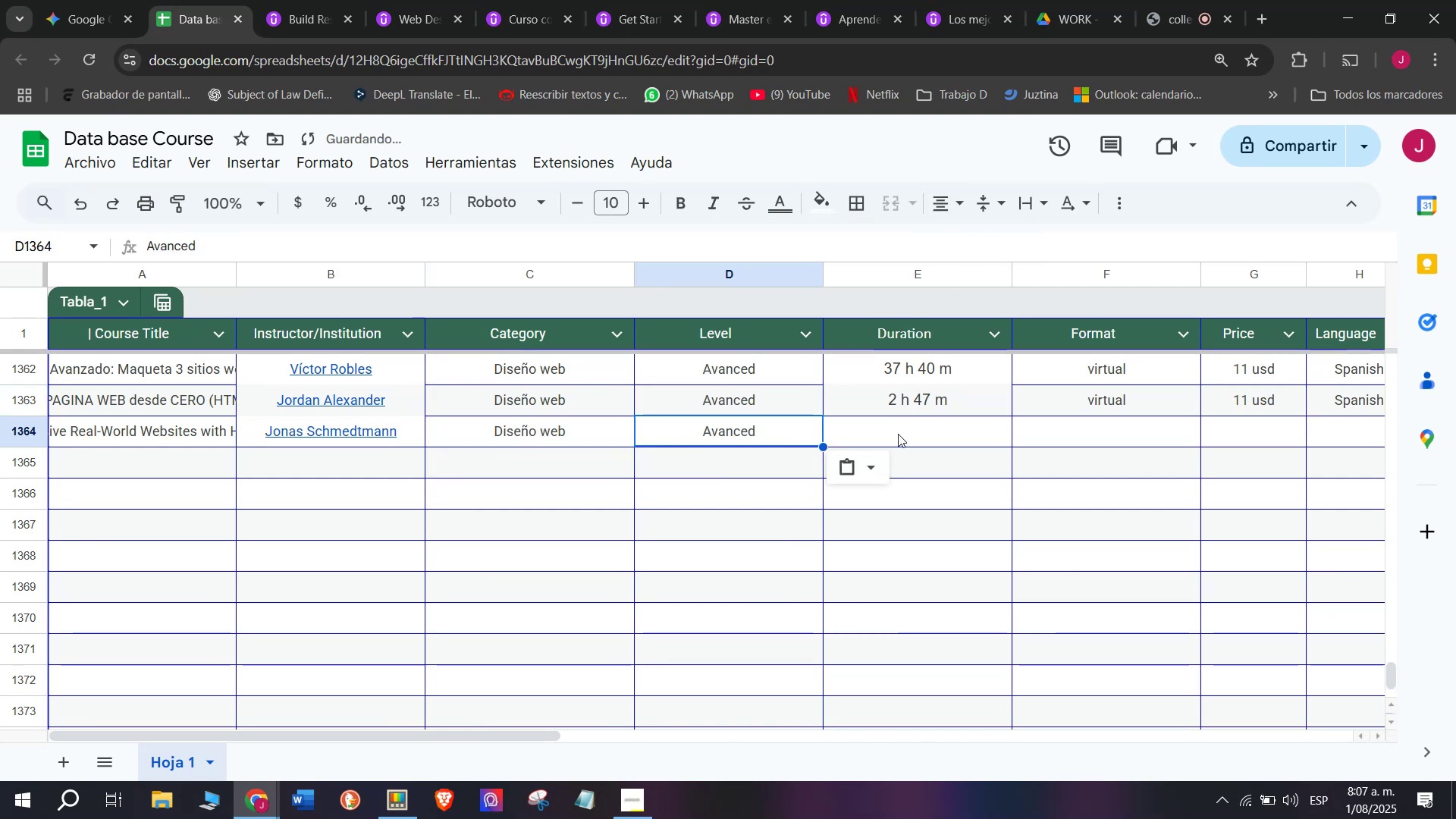 
left_click([898, 434])
 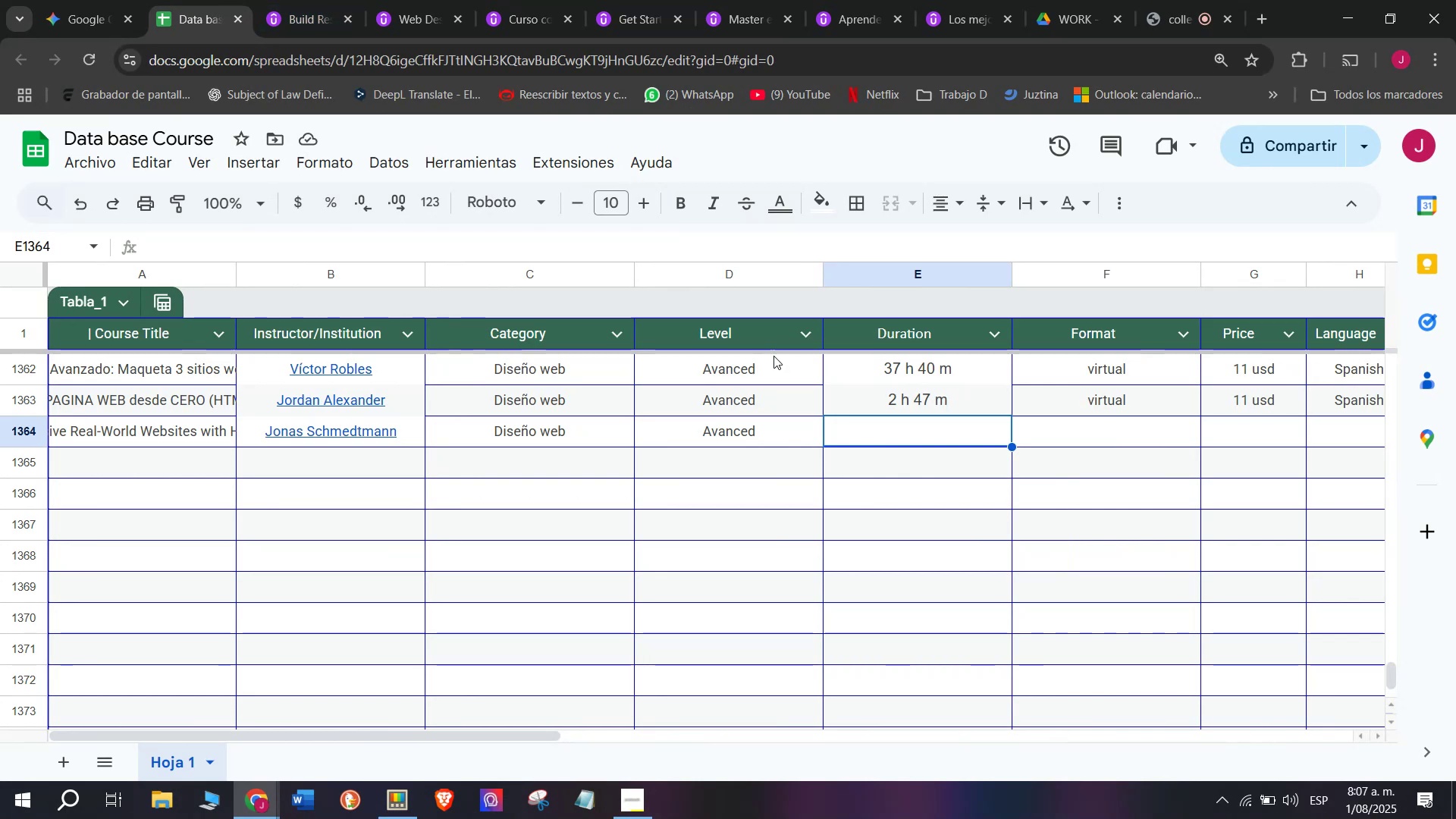 
wait(26.71)
 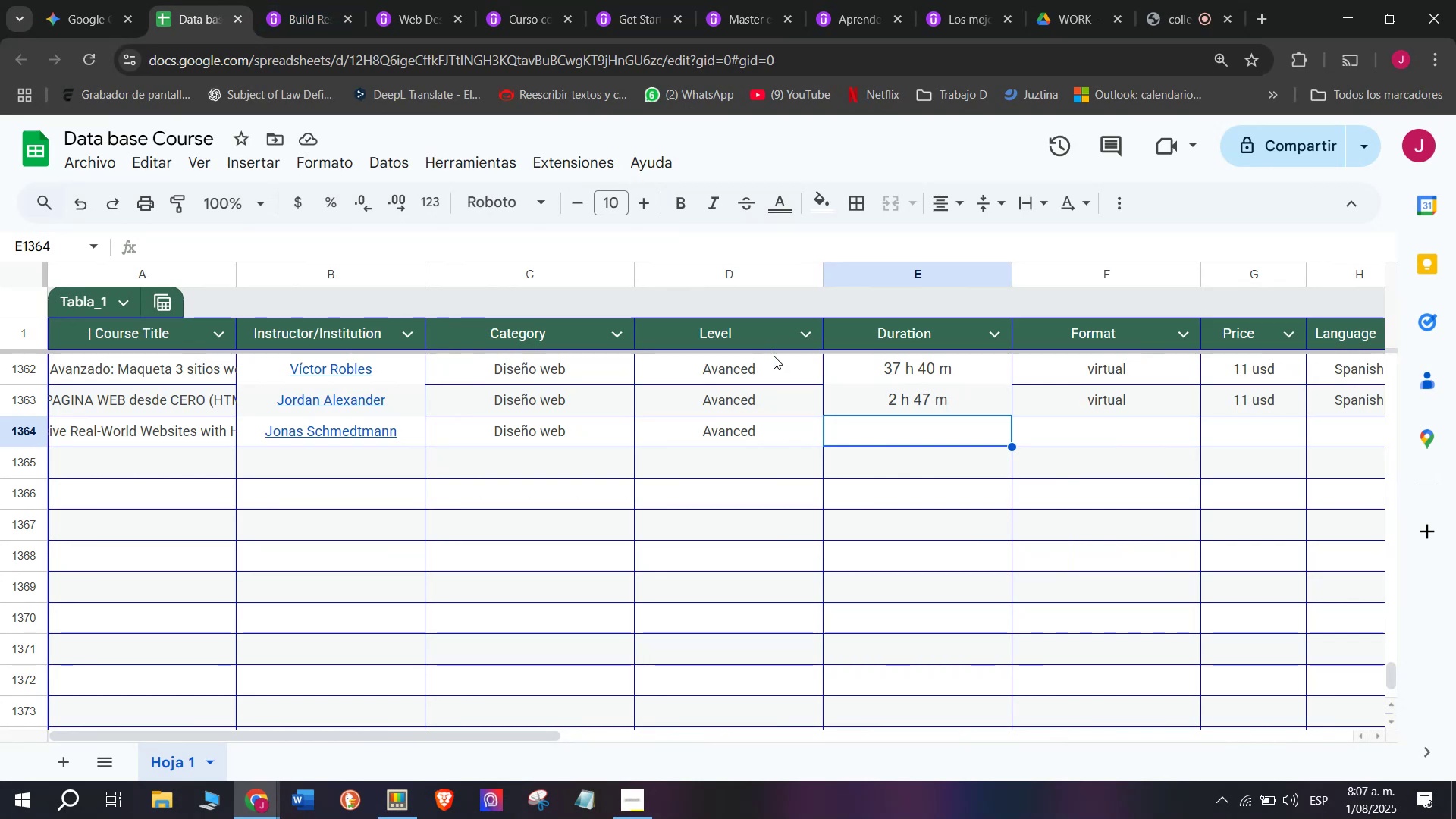 
left_click([315, 0])
 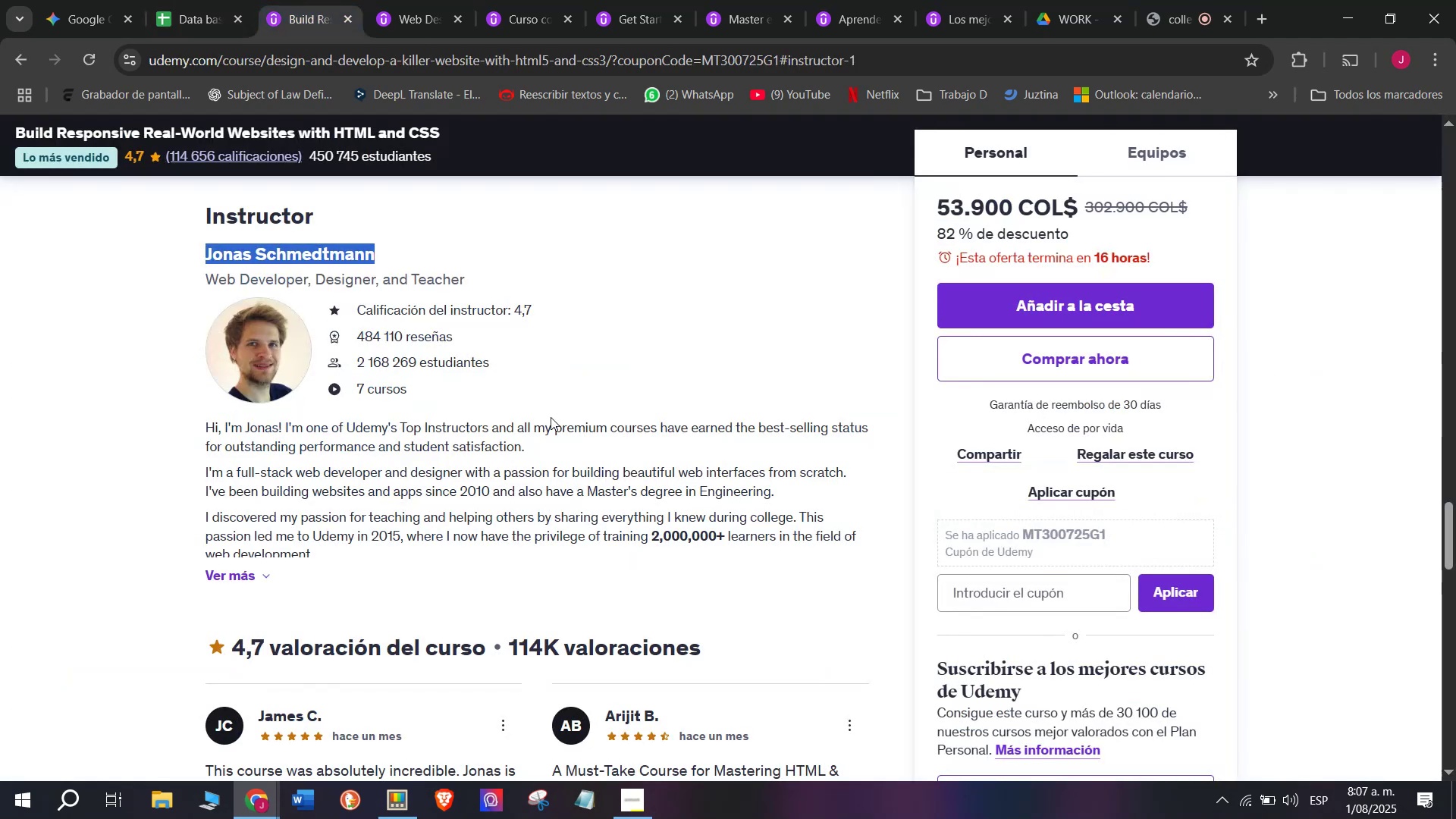 
scroll: coordinate [322, 535], scroll_direction: up, amount: 13.0
 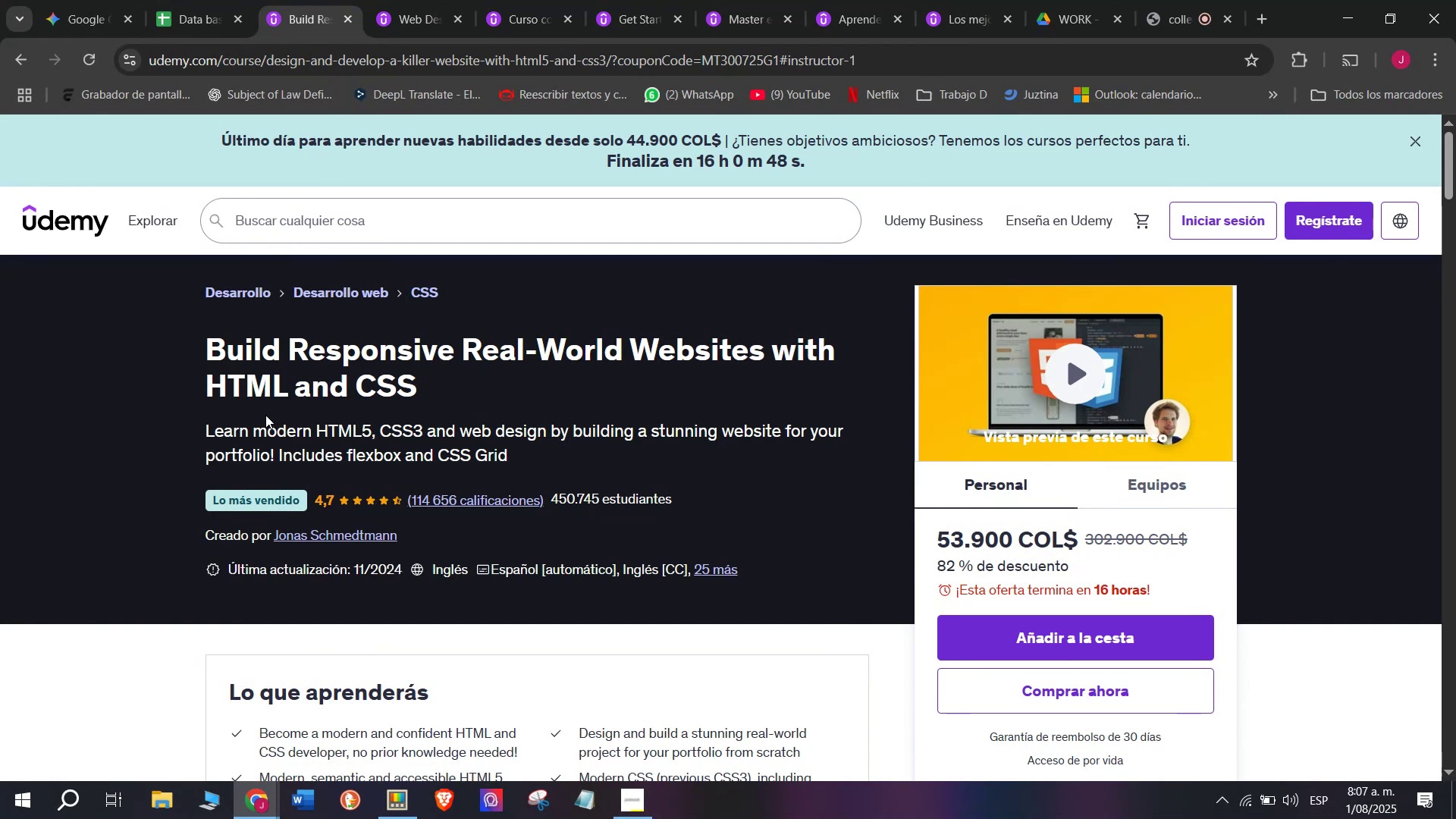 
left_click([196, 0])
 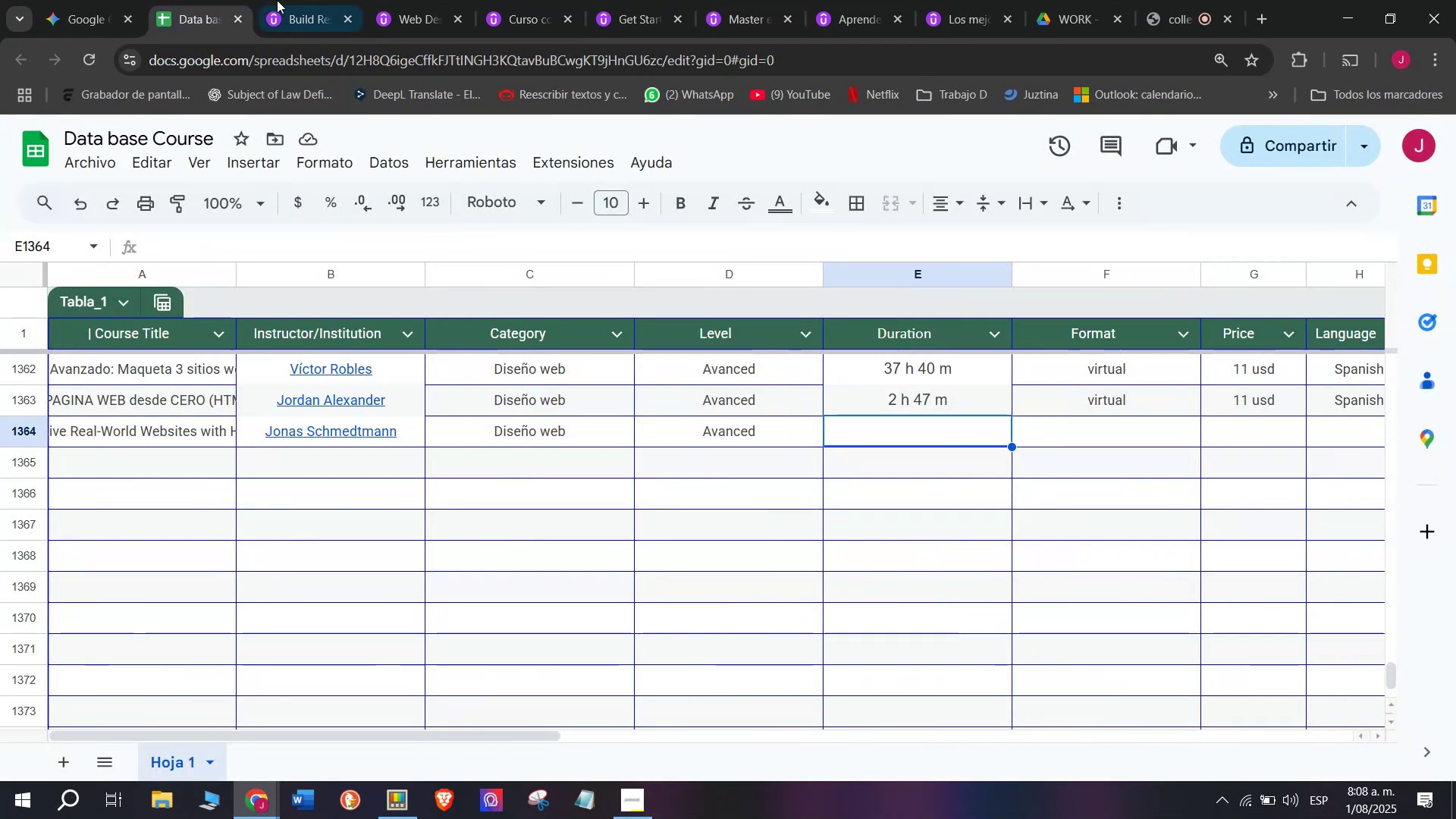 
left_click([281, 1])
 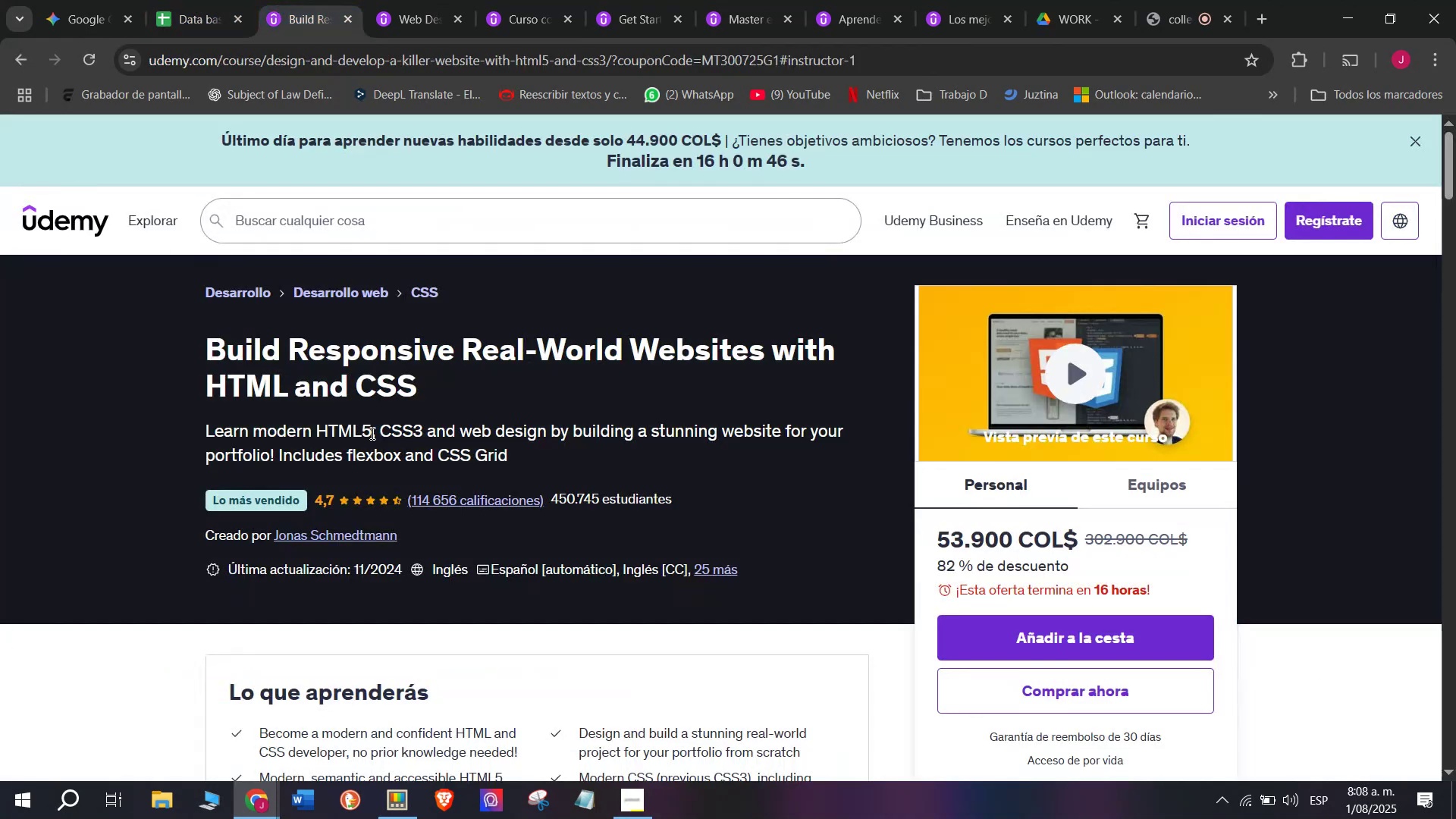 
scroll: coordinate [395, 554], scroll_direction: down, amount: 3.0
 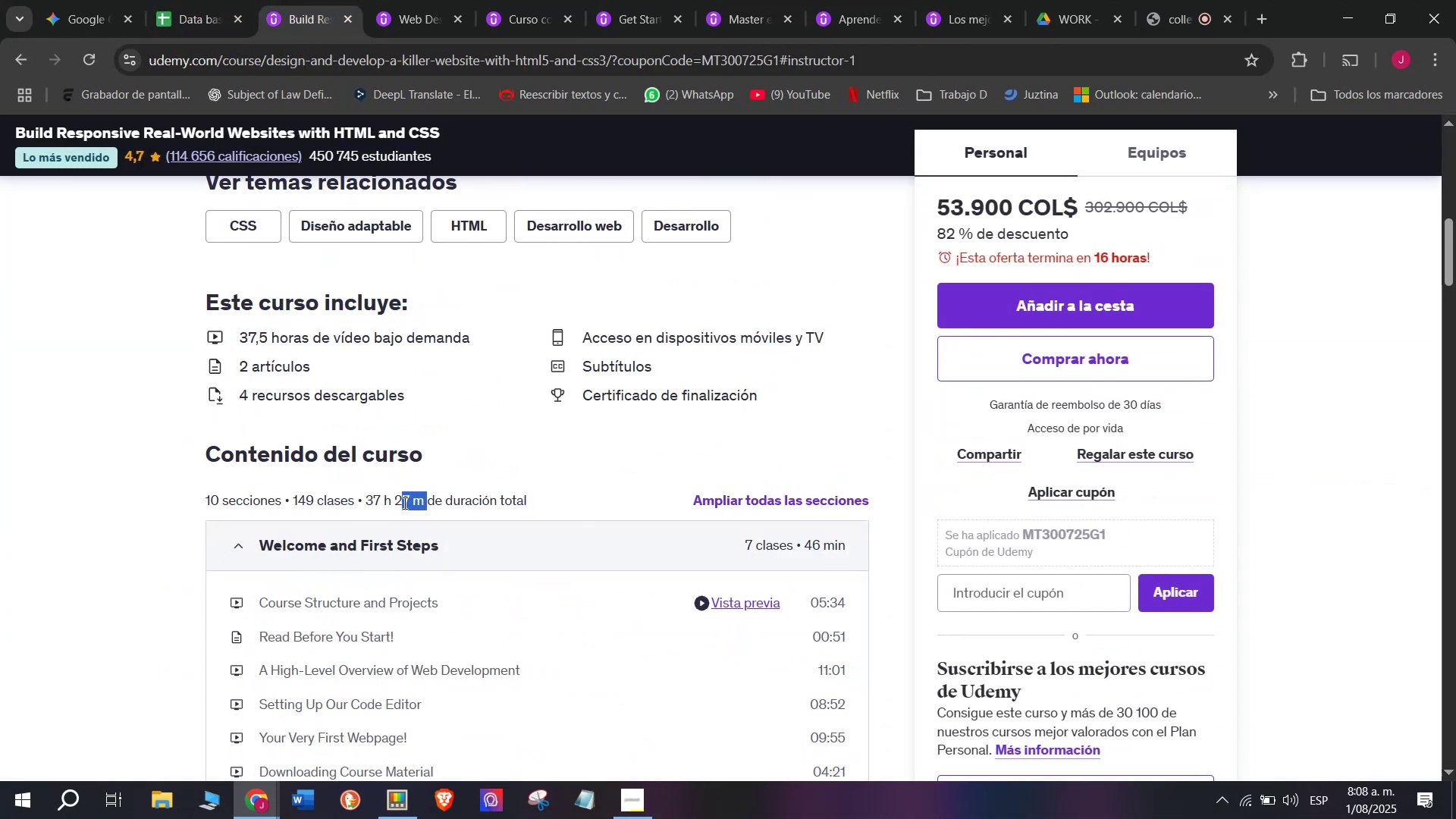 
wait(5.38)
 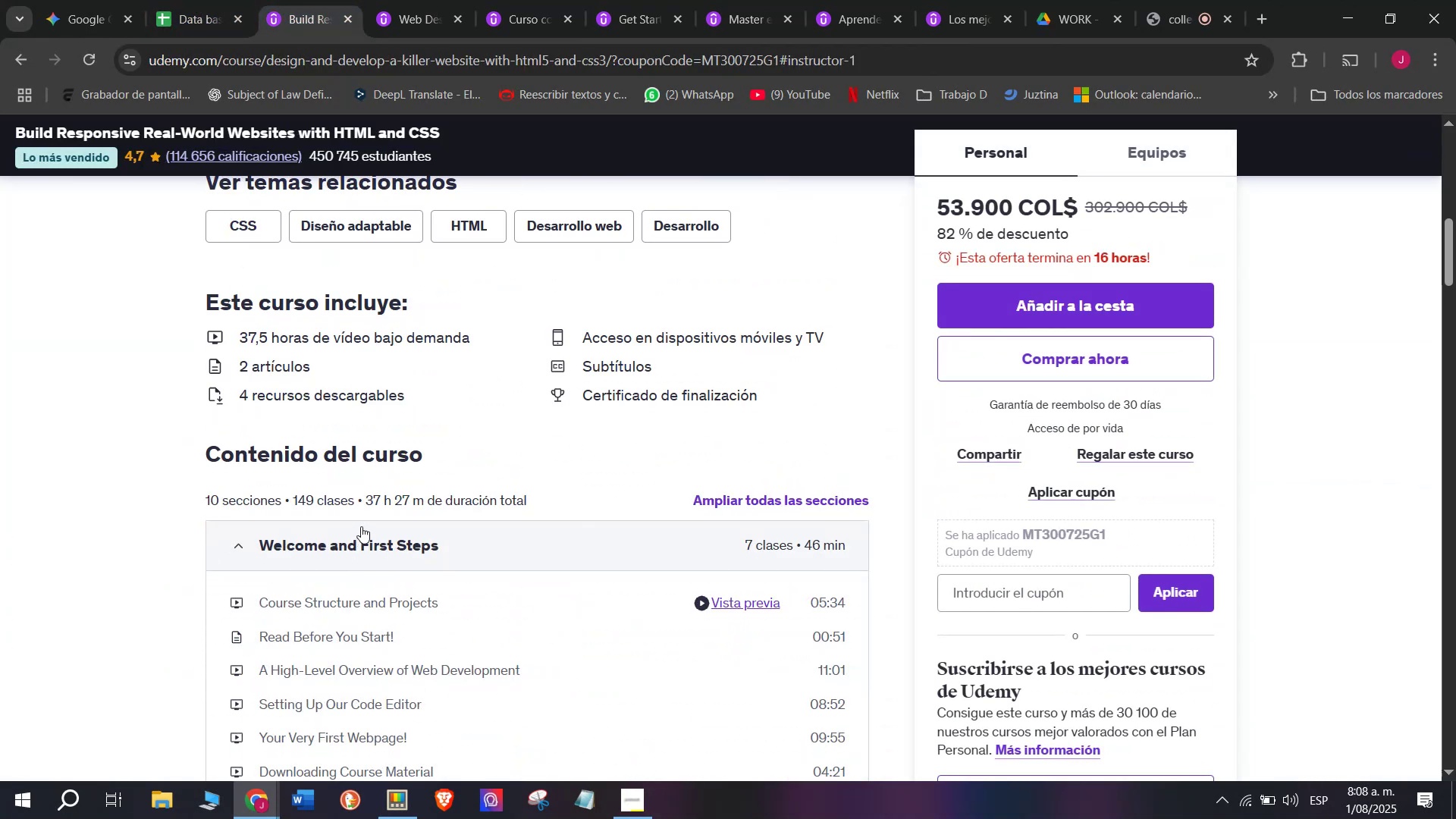 
key(Break)
 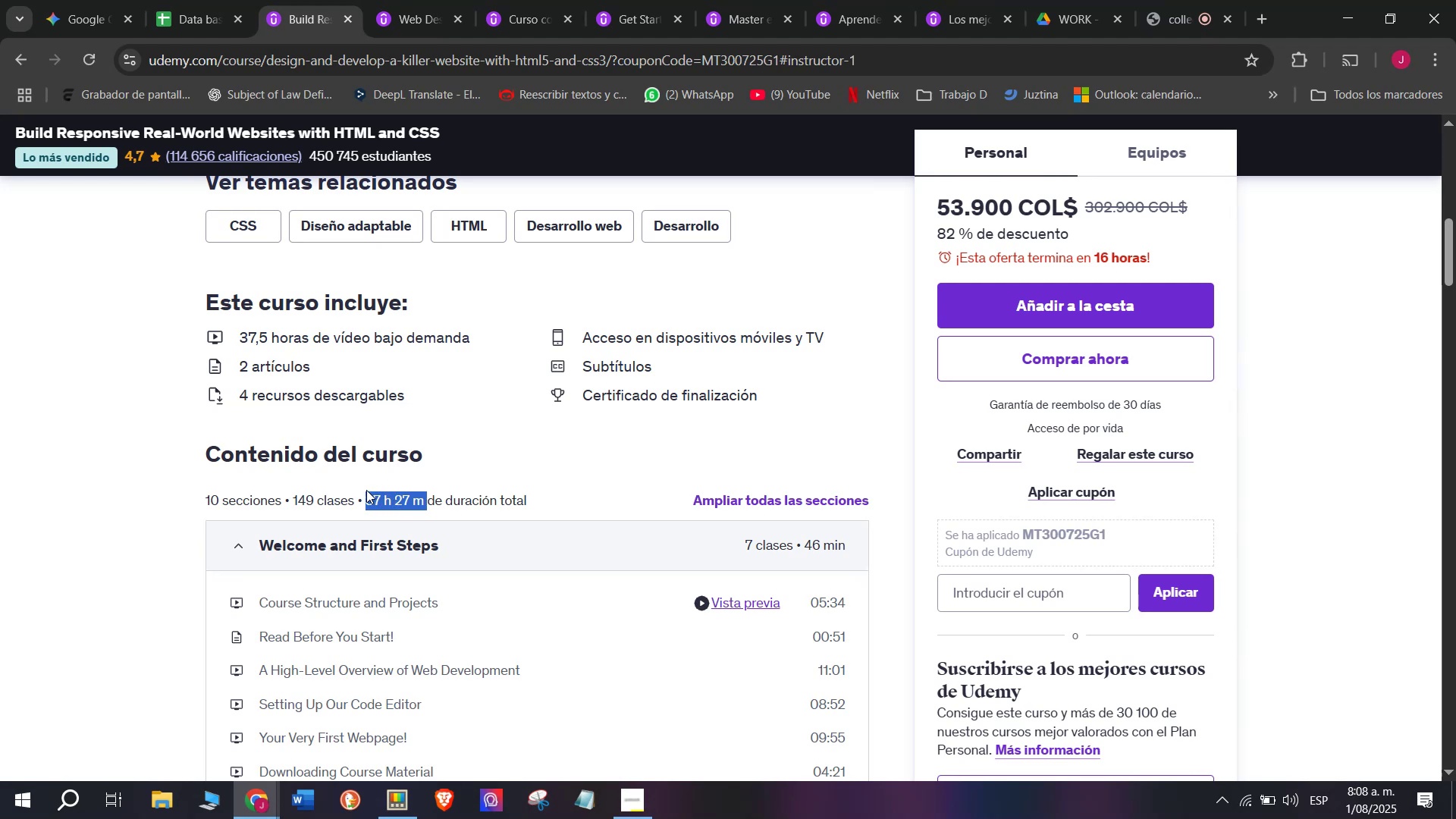 
key(Control+ControlLeft)
 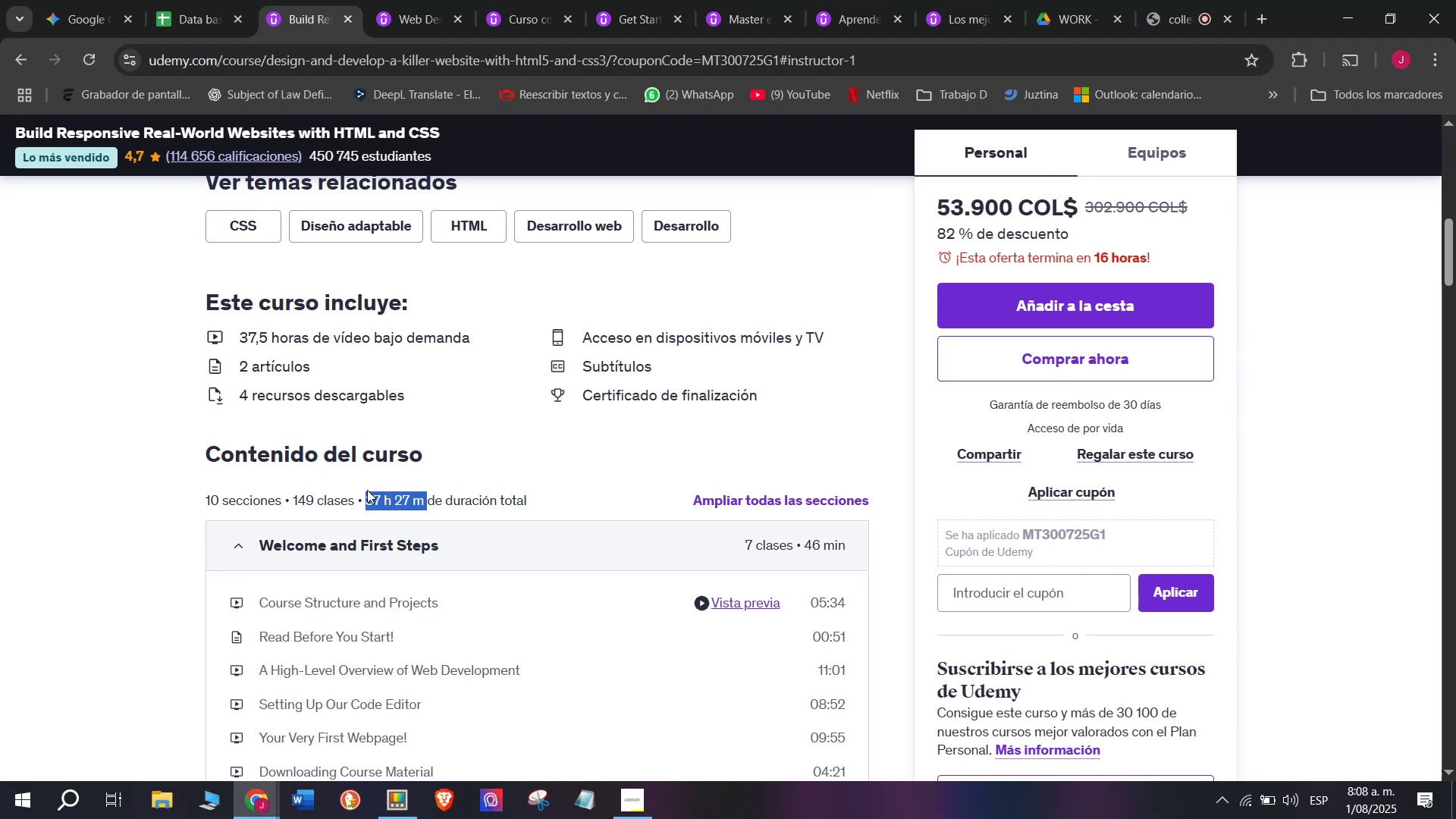 
key(Control+C)
 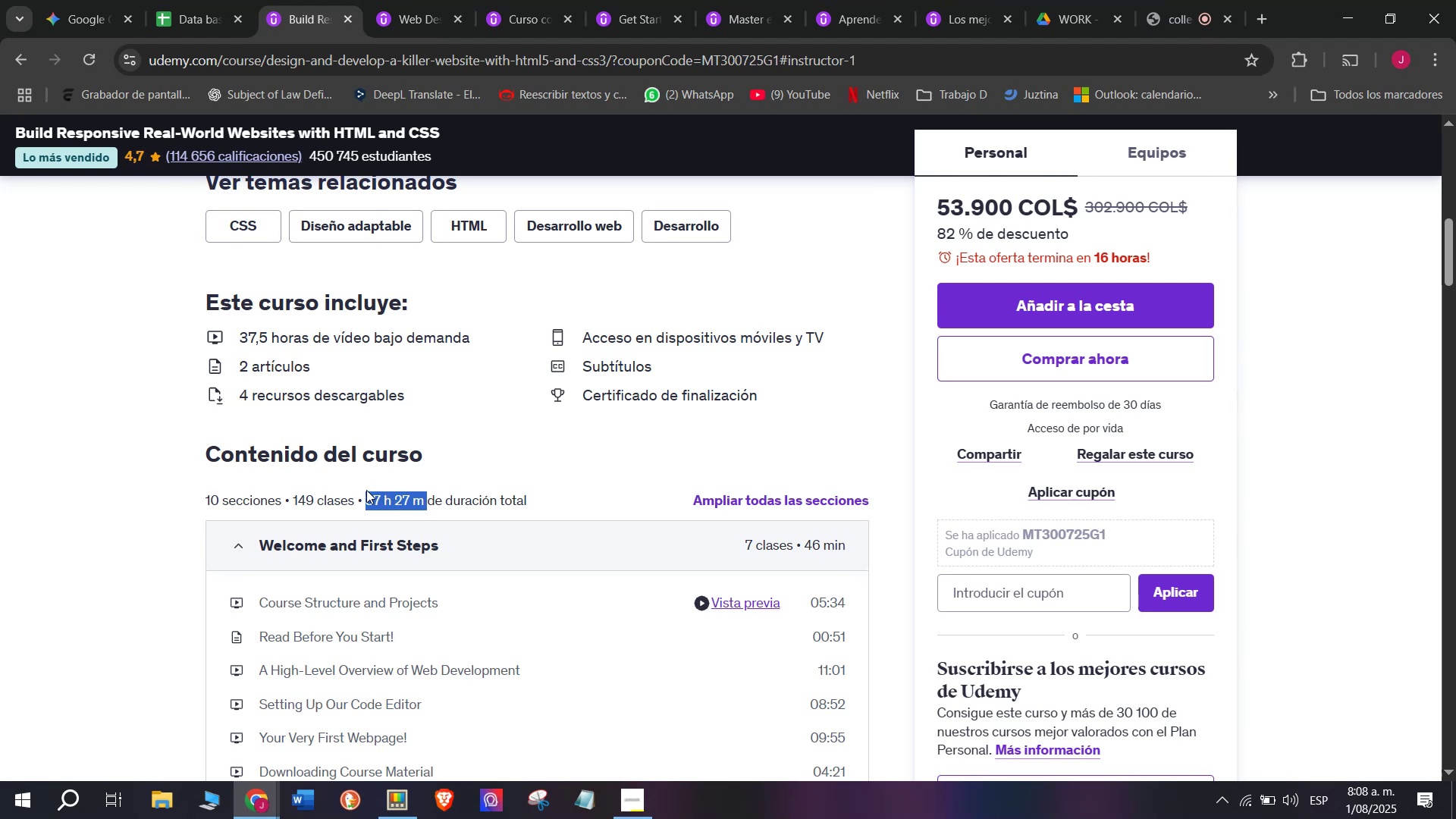 
key(Control+ControlLeft)
 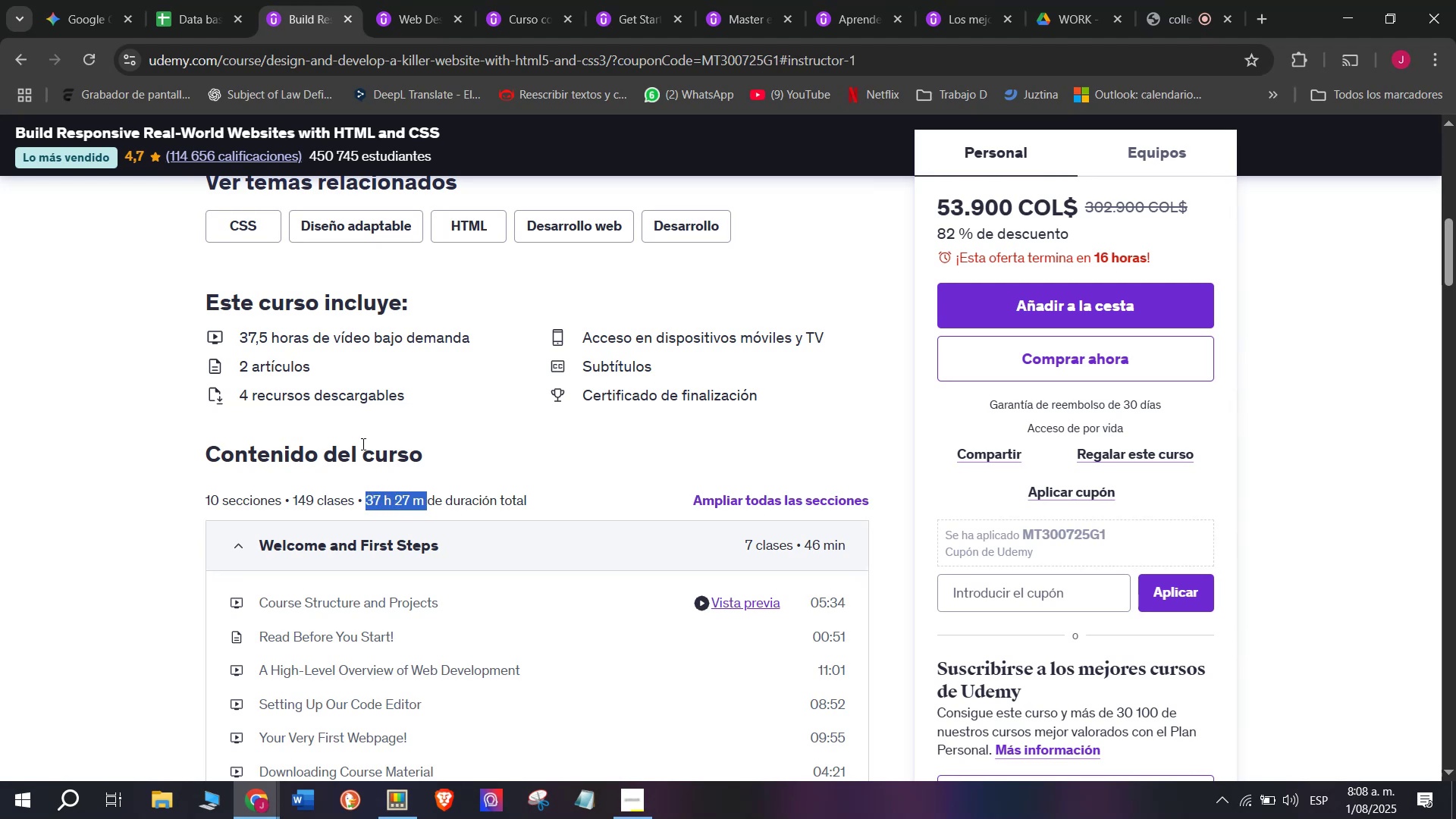 
key(Break)
 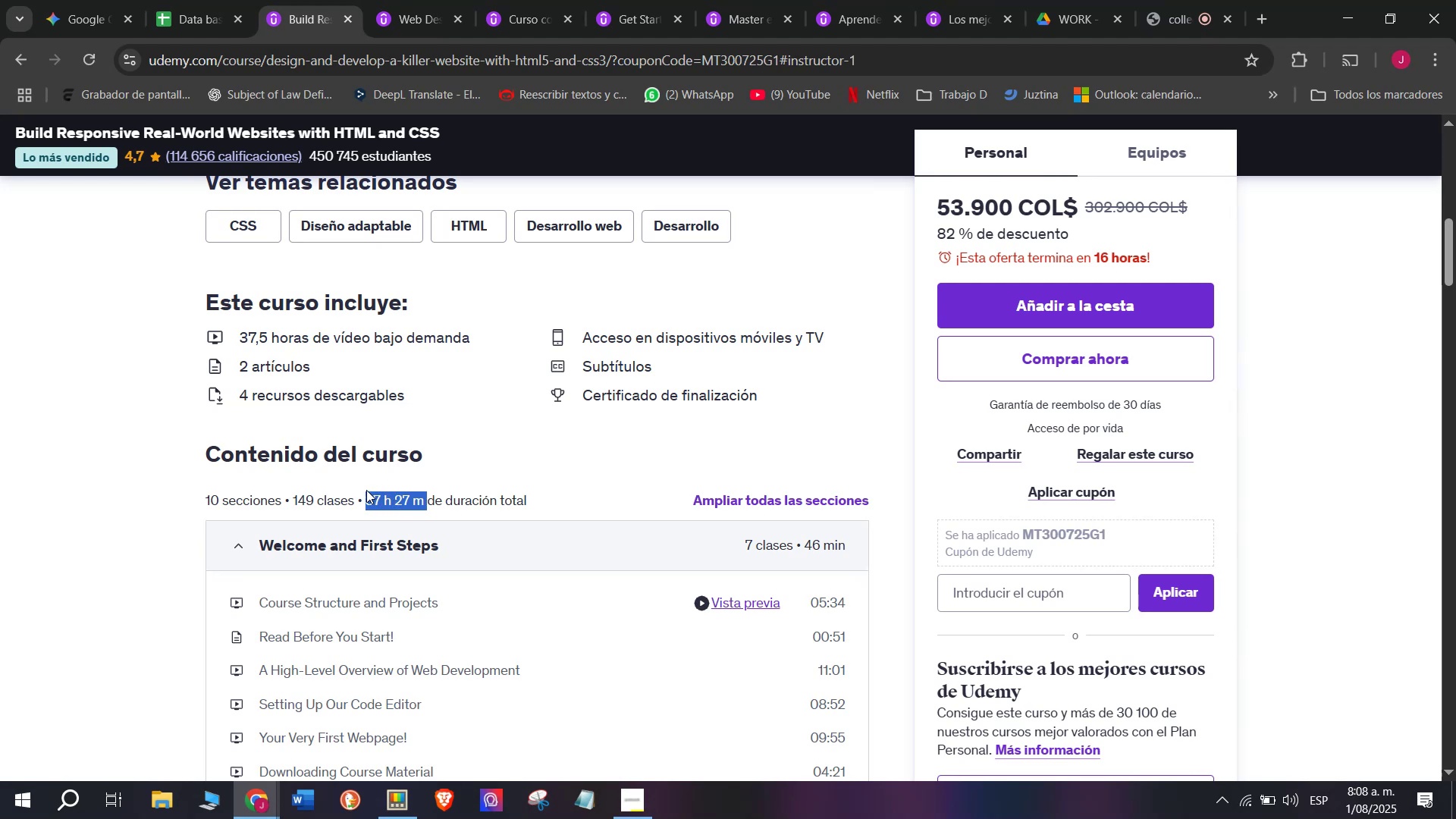 
key(Control+C)
 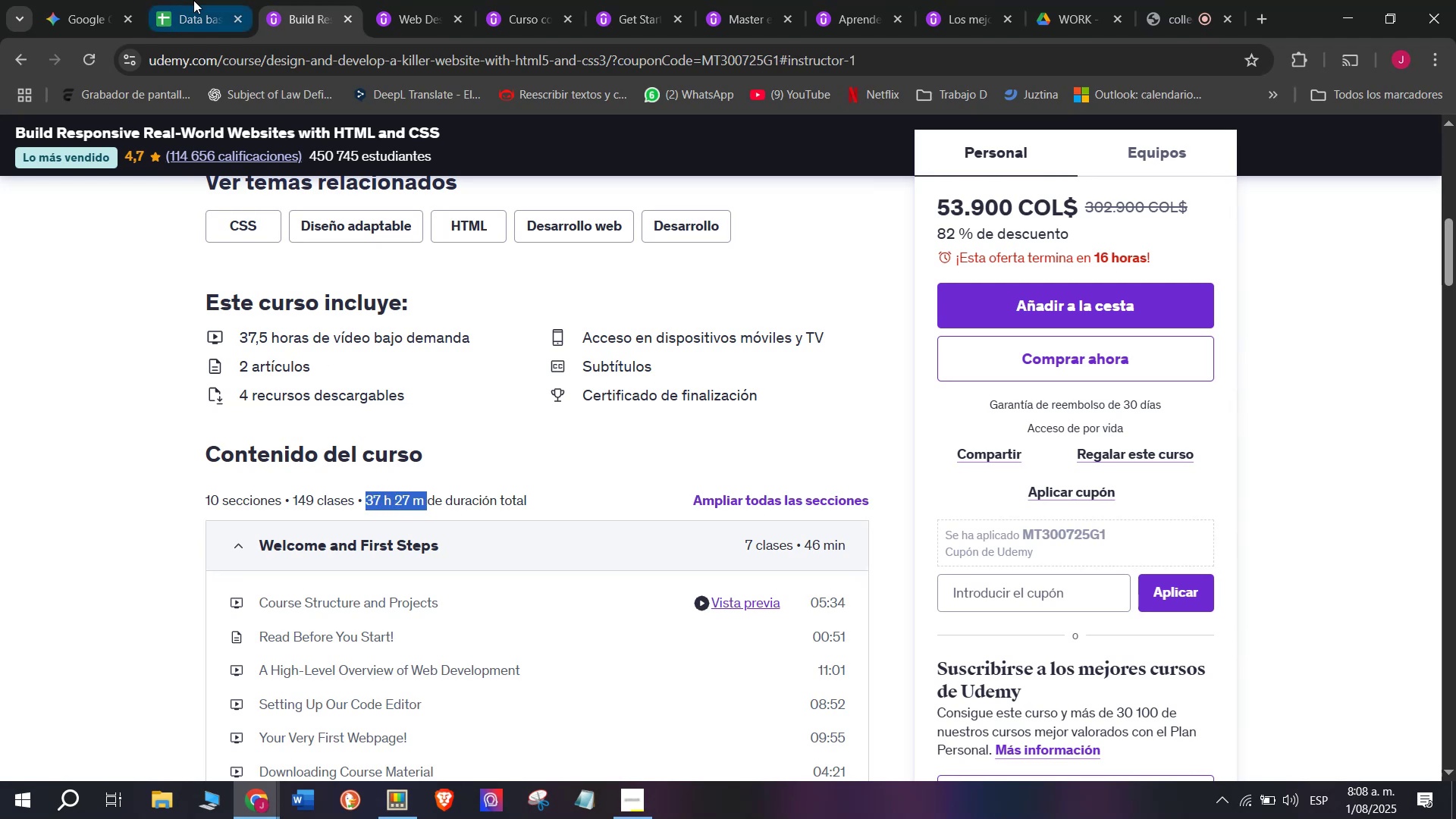 
left_click([194, 0])
 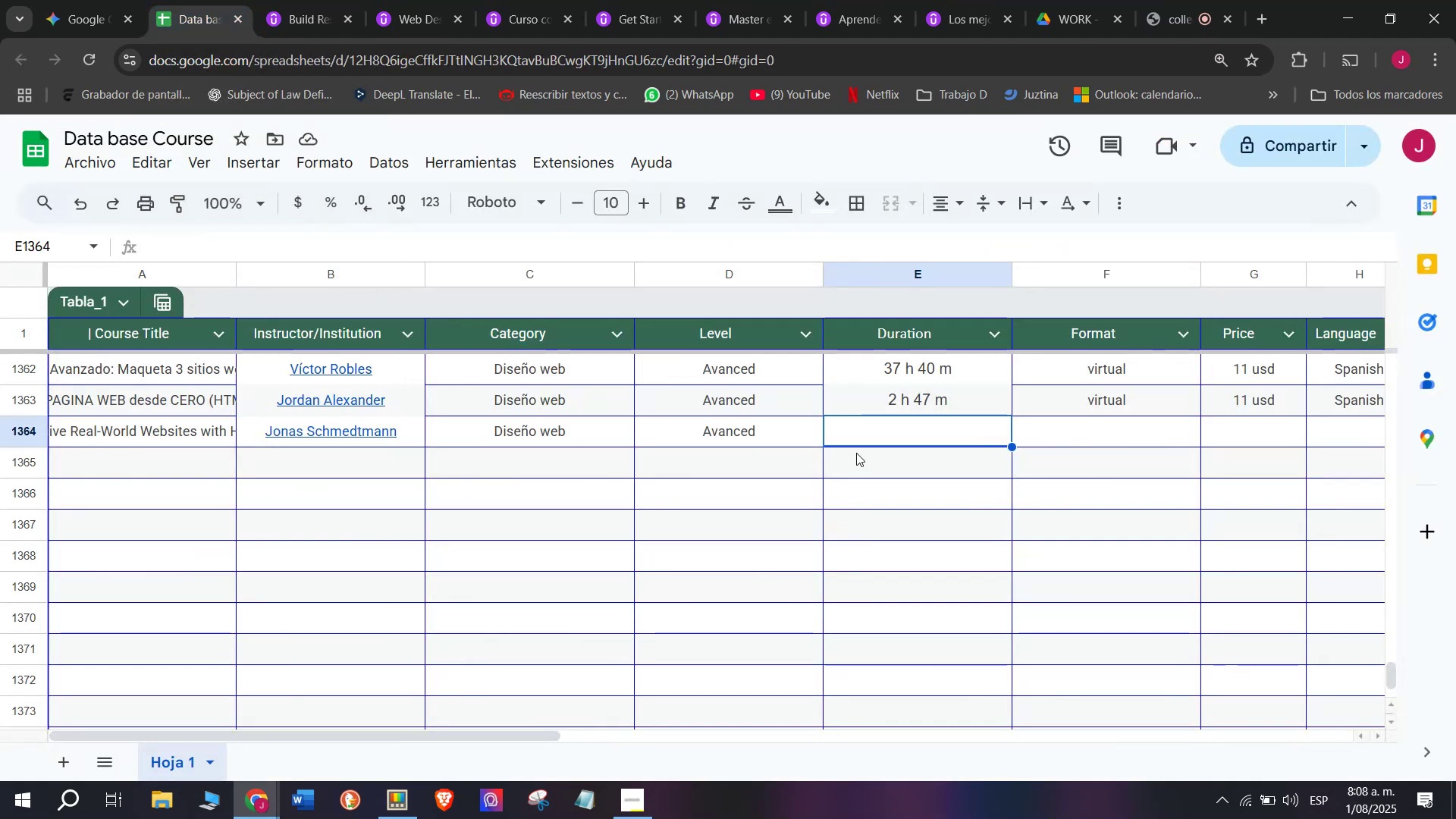 
key(Z)
 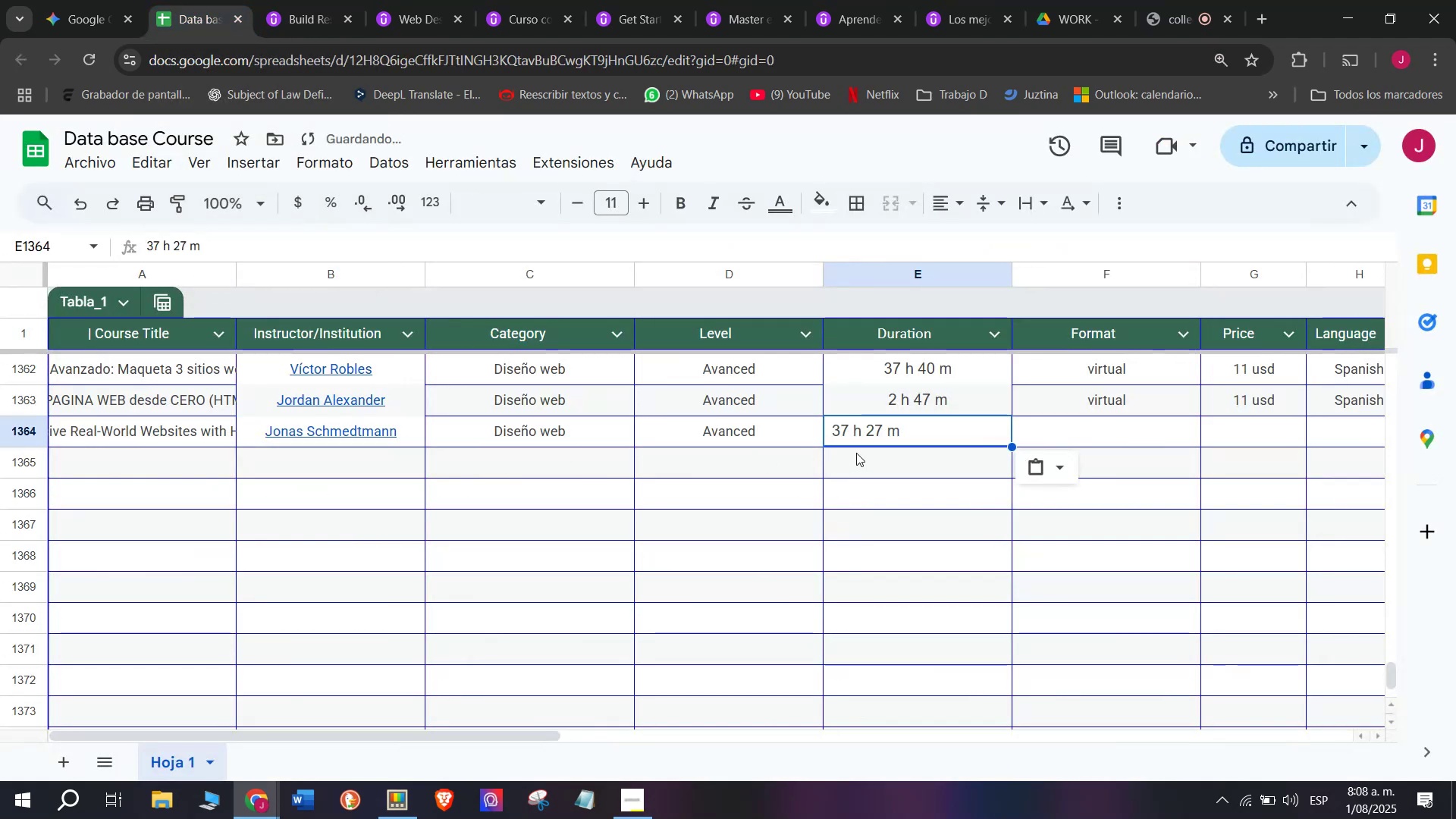 
key(Control+ControlLeft)
 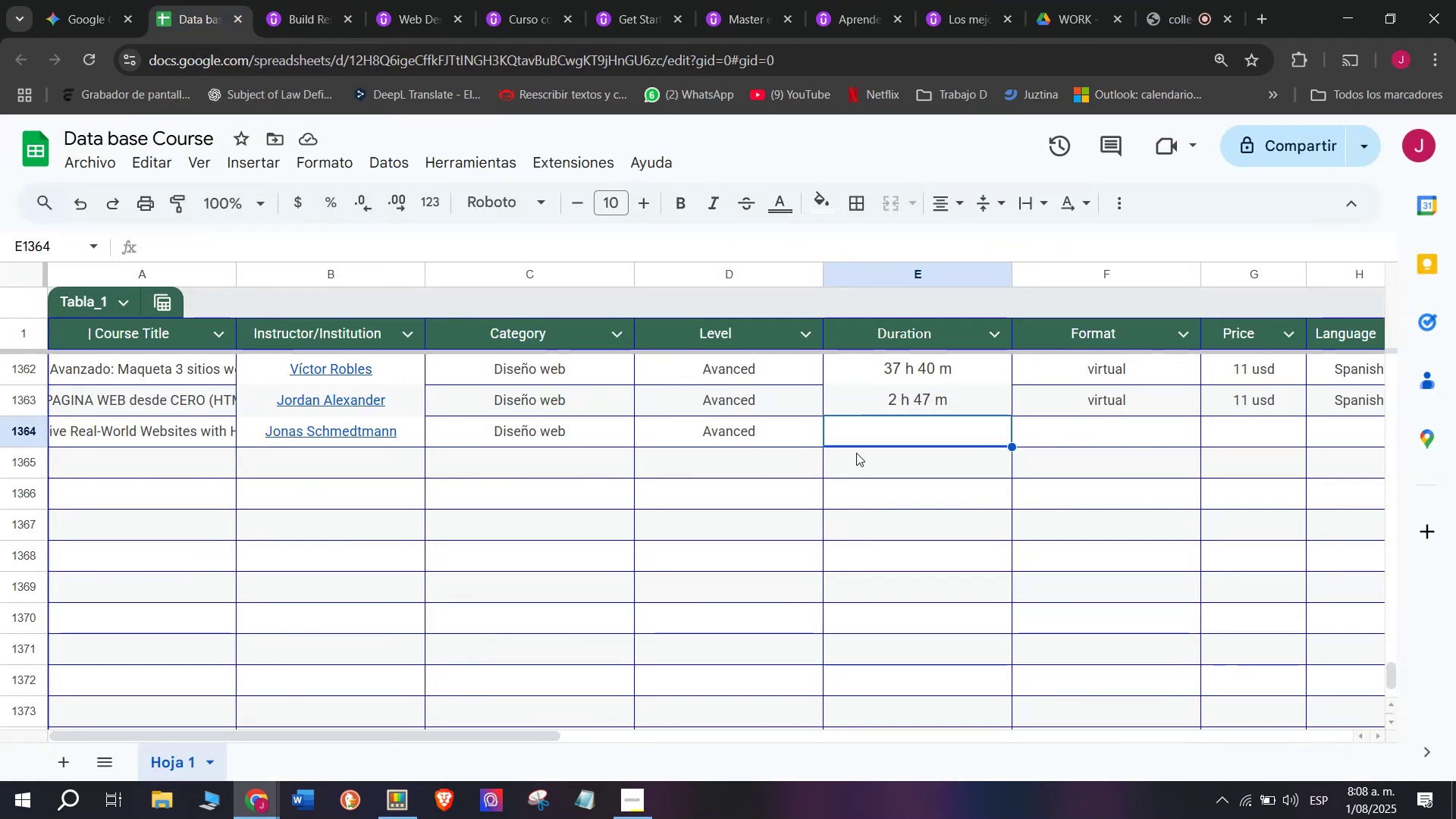 
key(Control+V)
 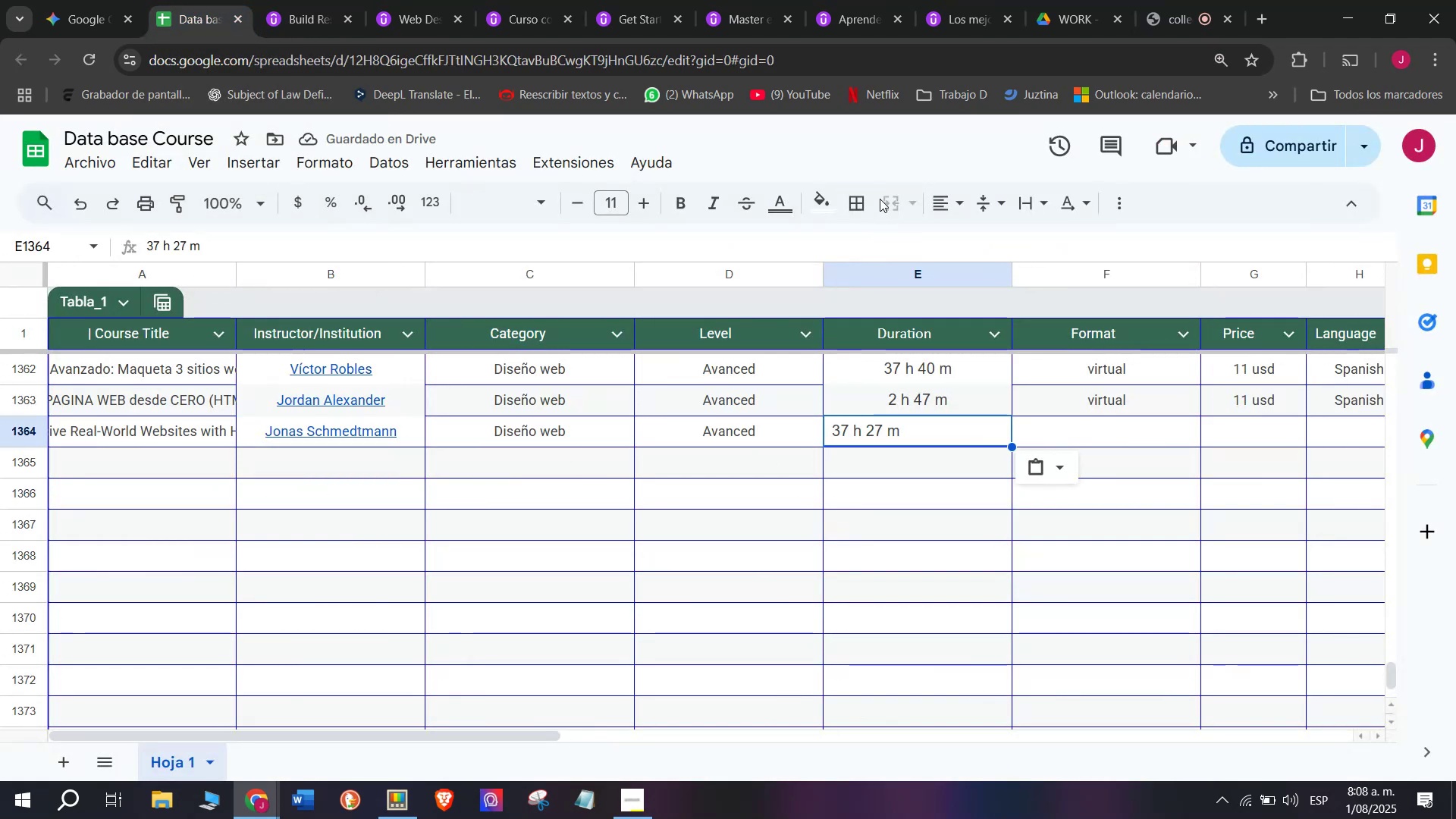 
left_click([957, 202])
 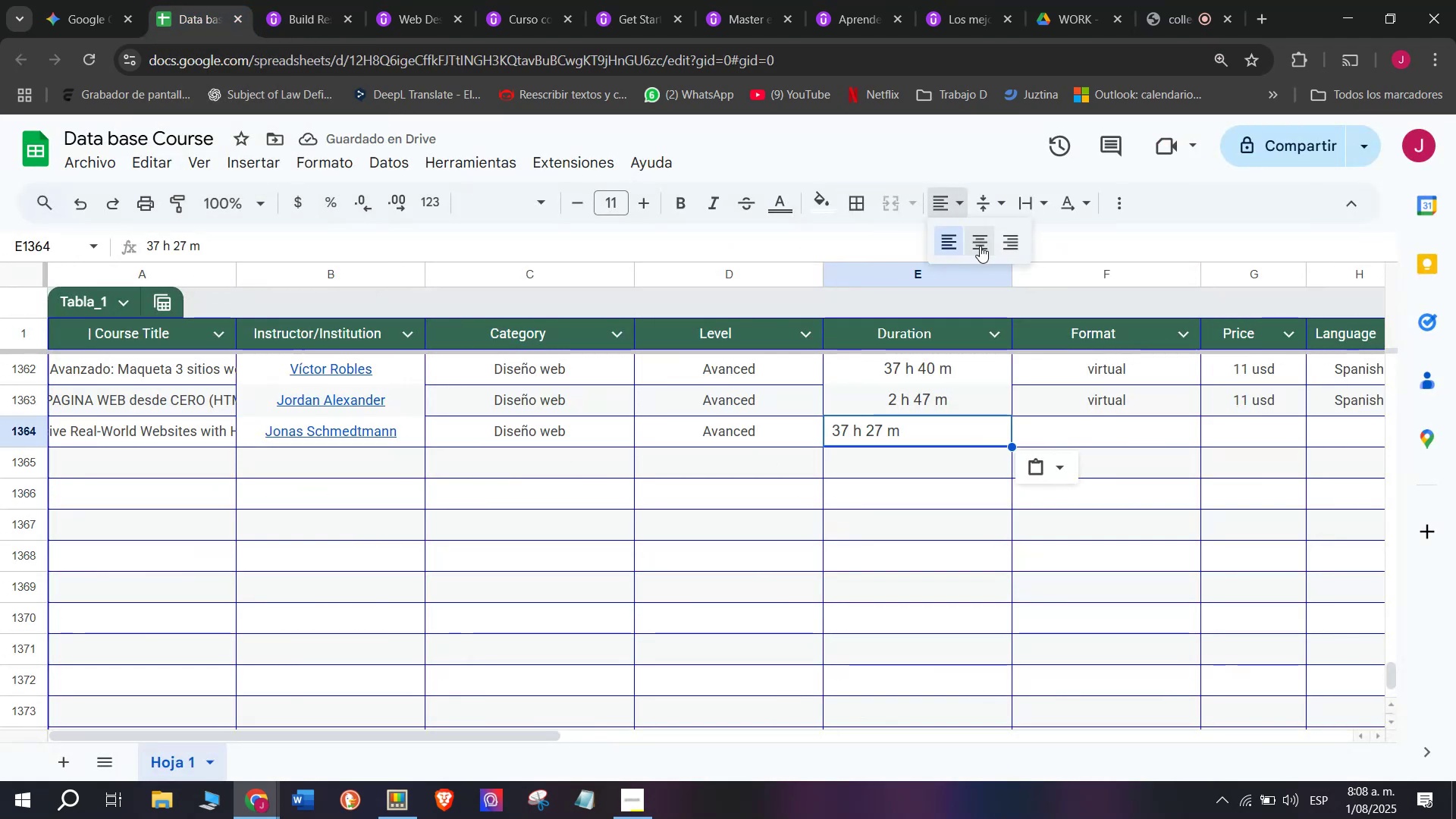 
left_click([980, 246])
 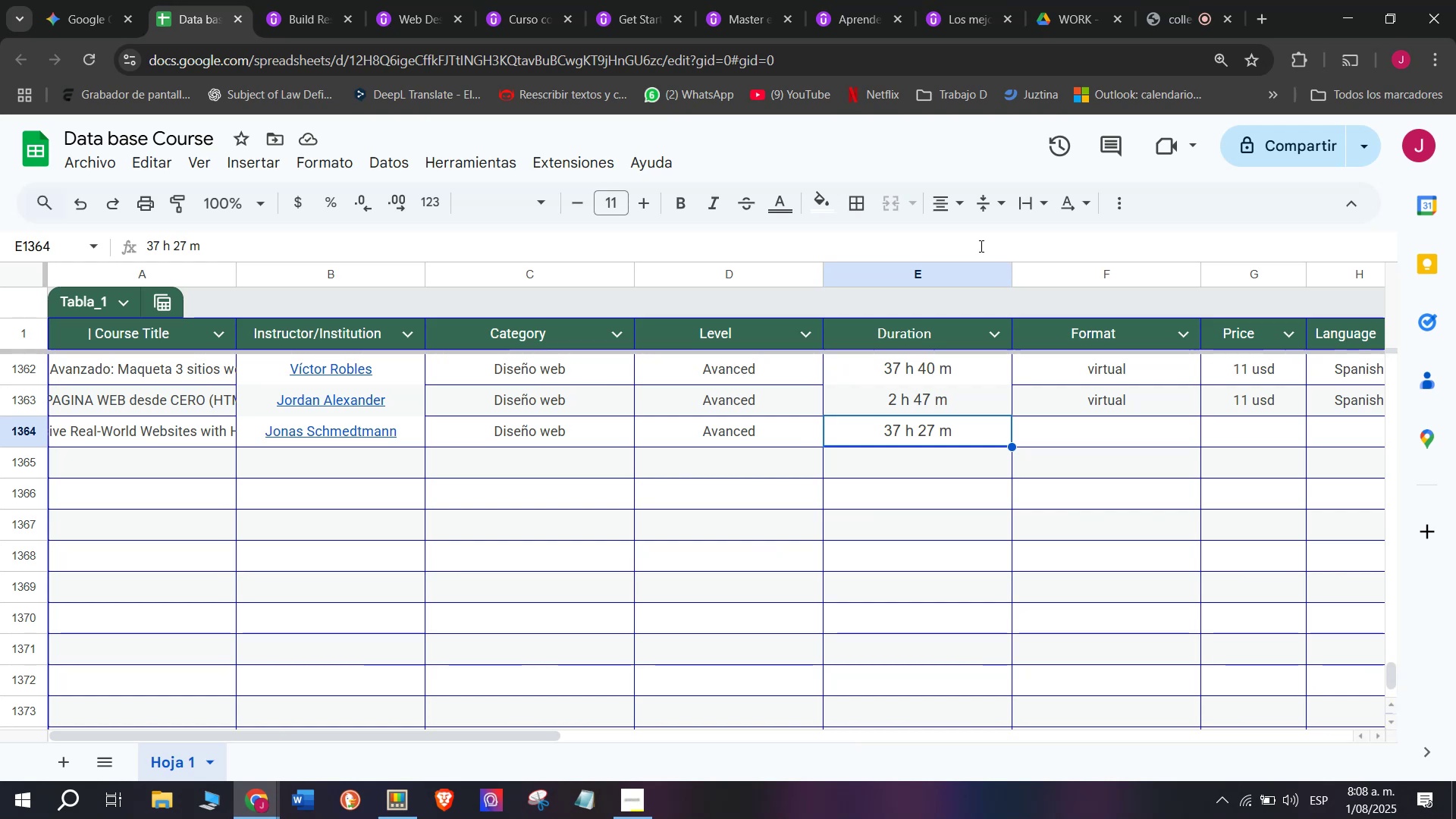 
wait(19.26)
 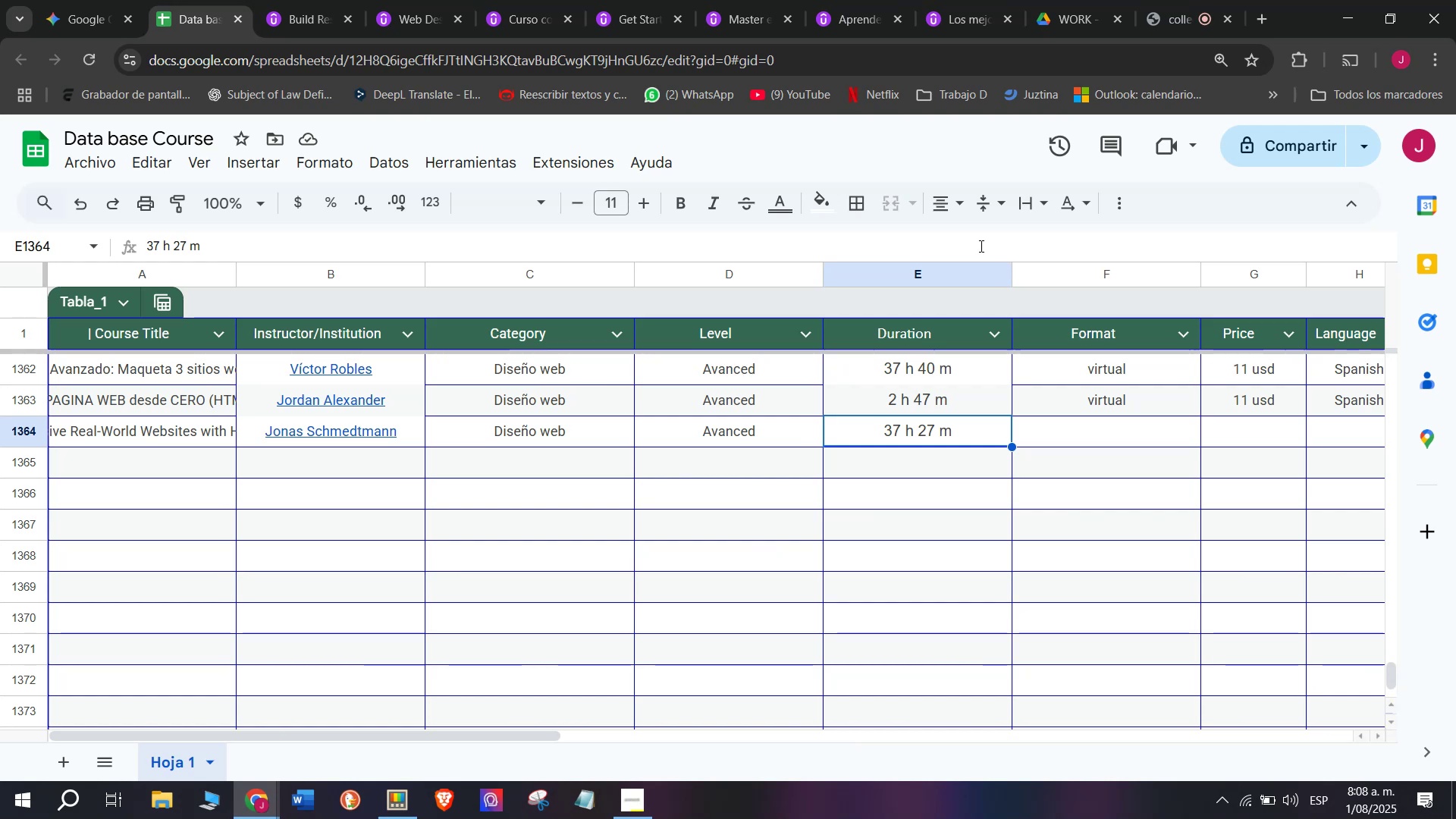 
left_click([1154, 399])
 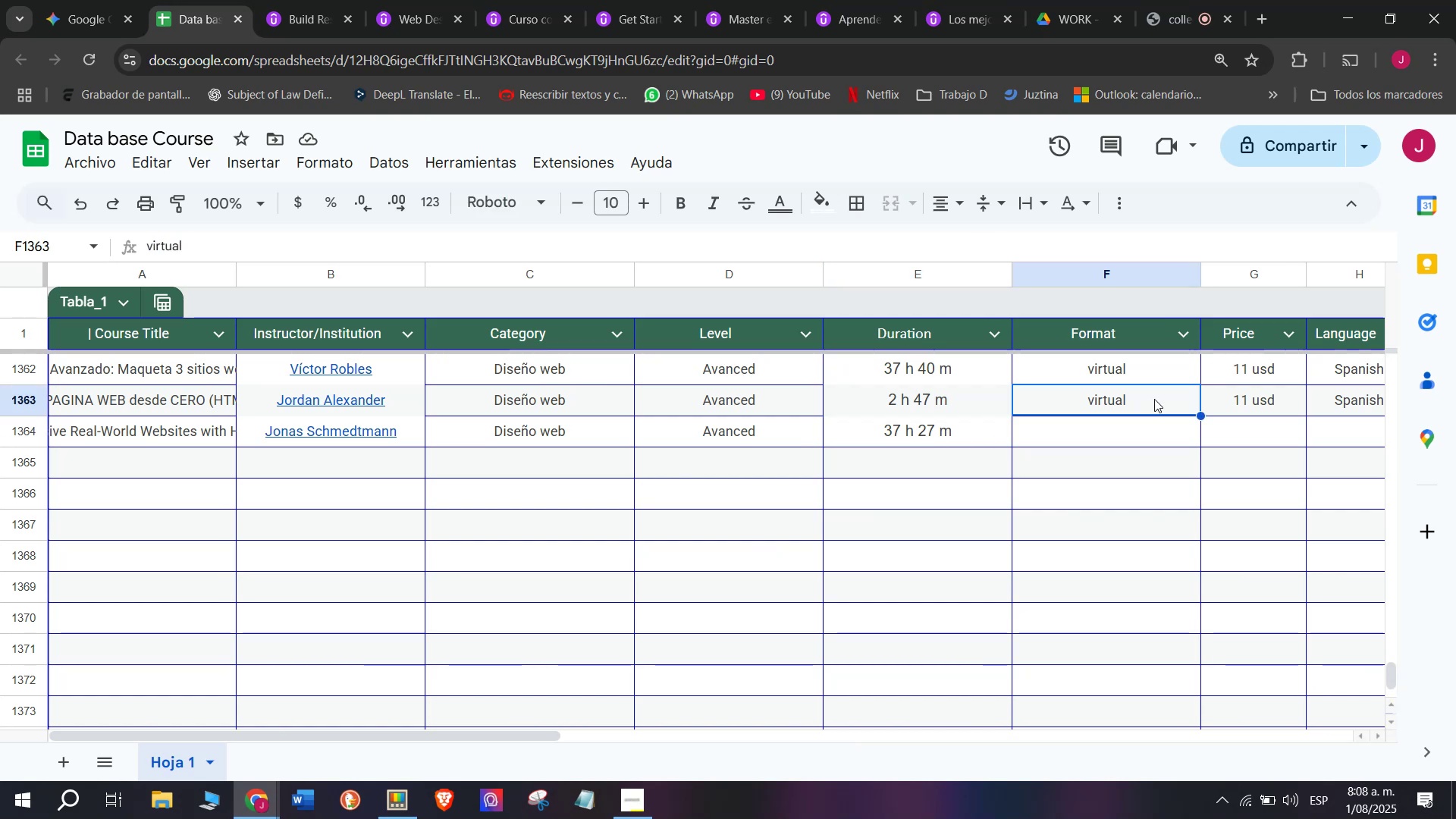 
key(Break)
 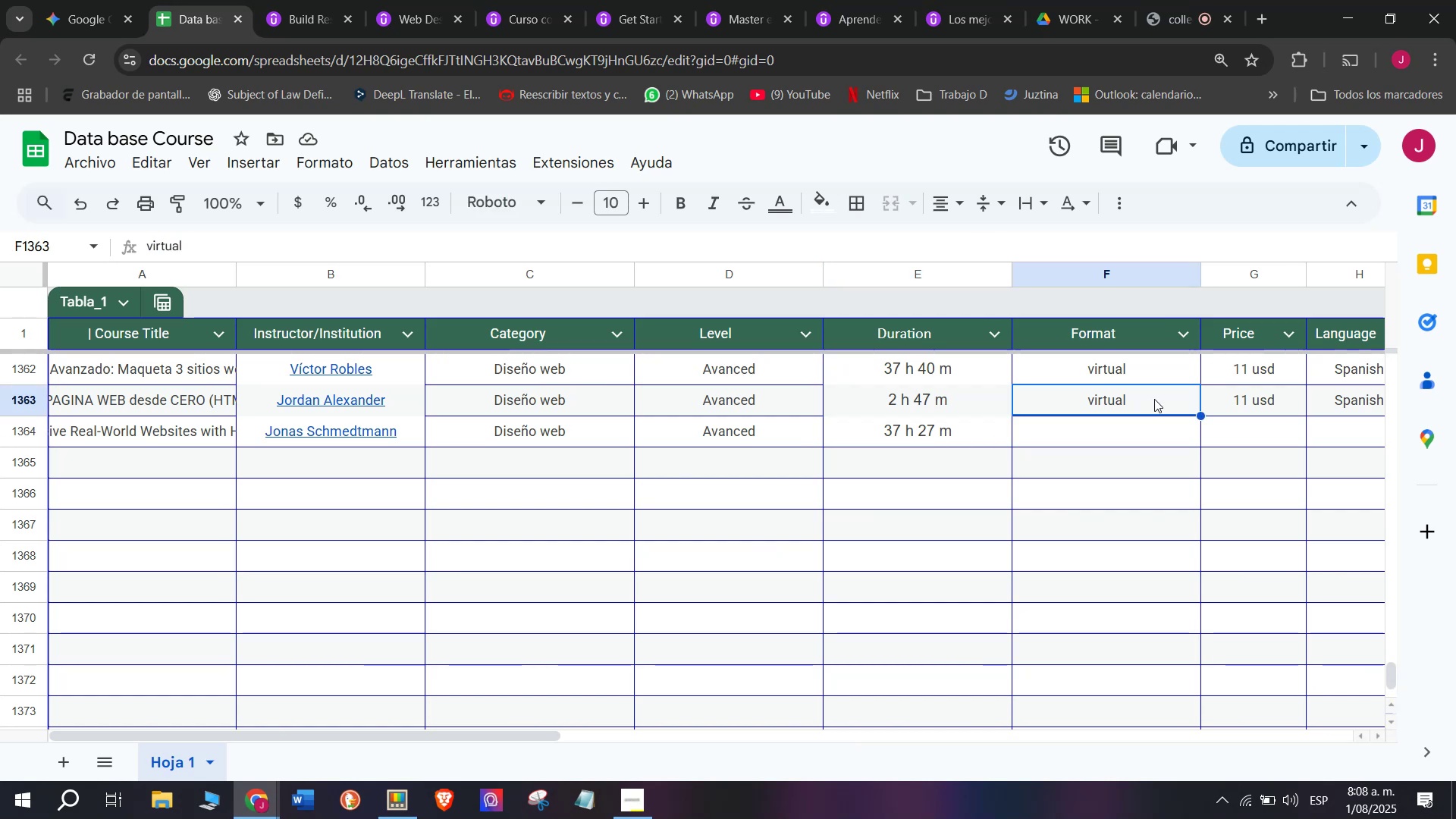 
key(Control+ControlLeft)
 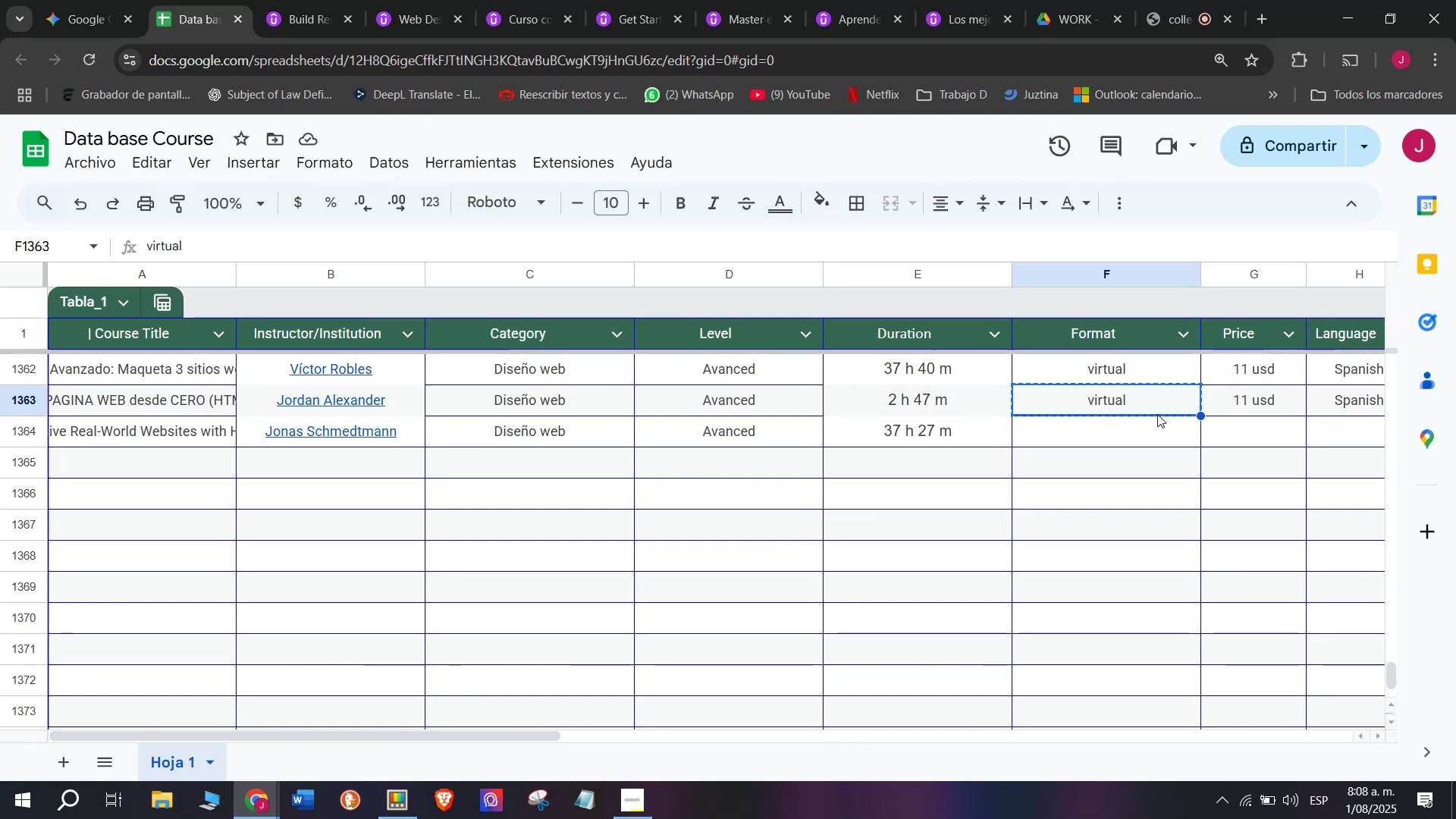 
key(Control+C)
 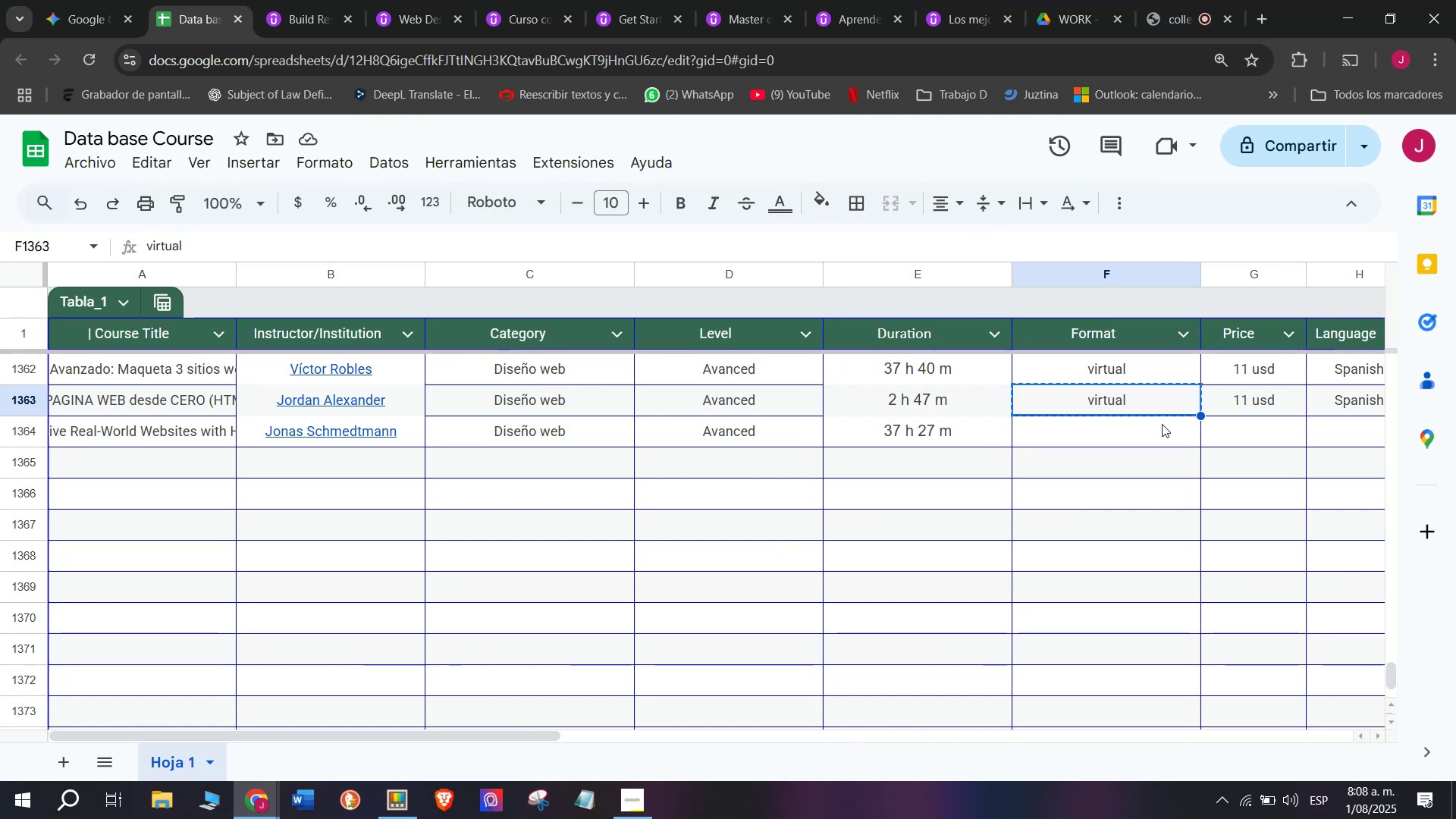 
left_click([1166, 439])
 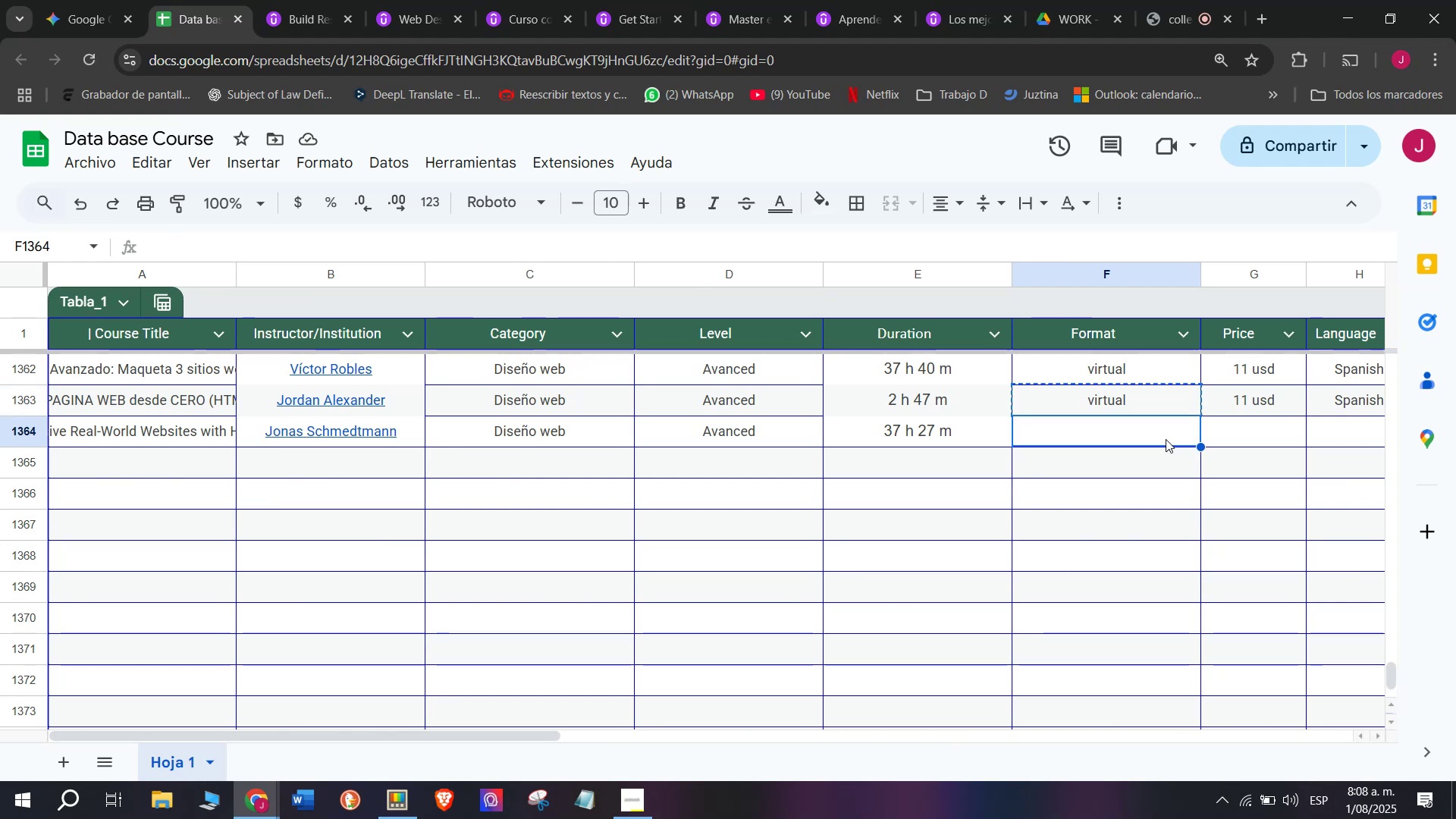 
key(Z)
 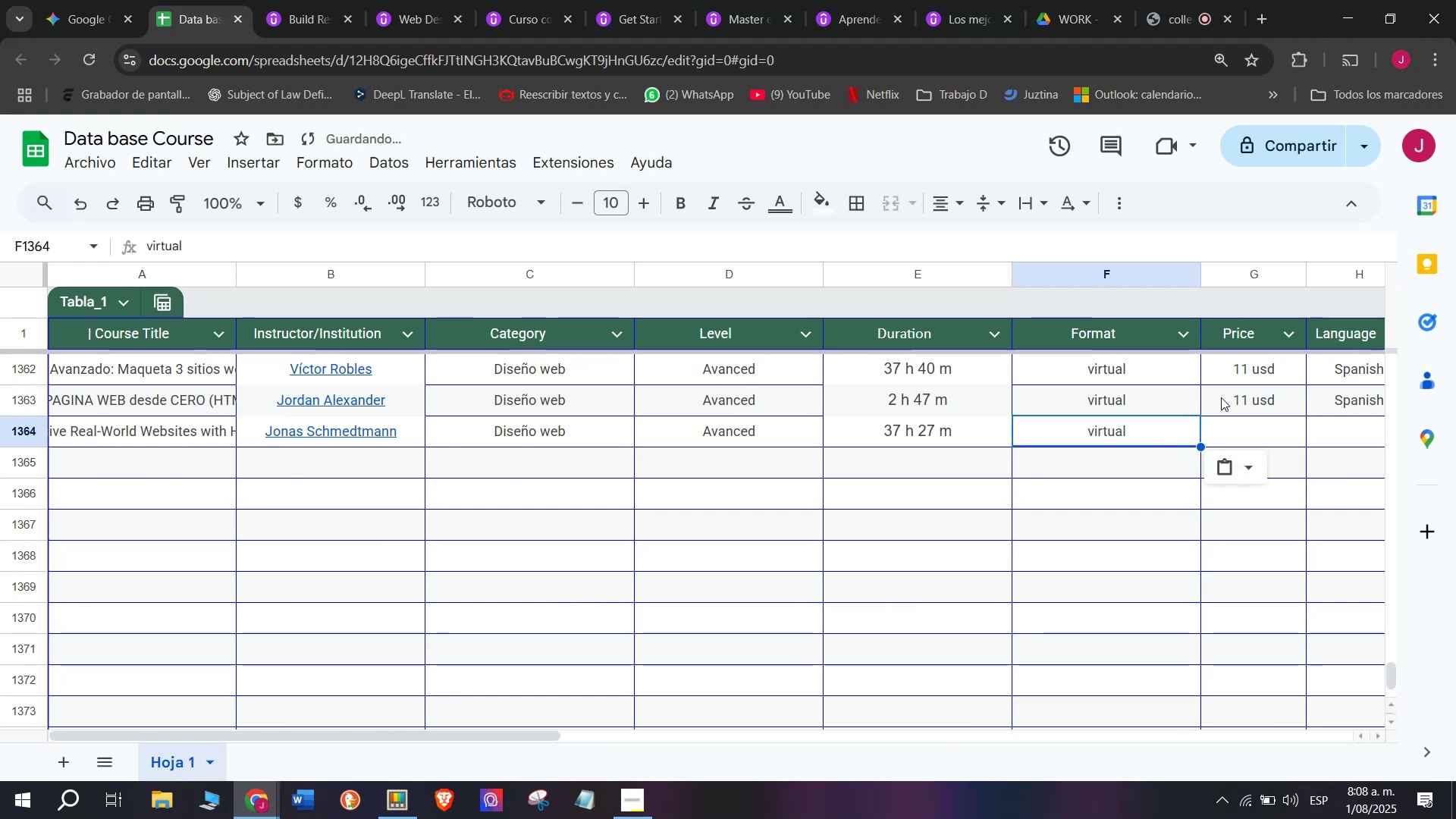 
key(Control+ControlLeft)
 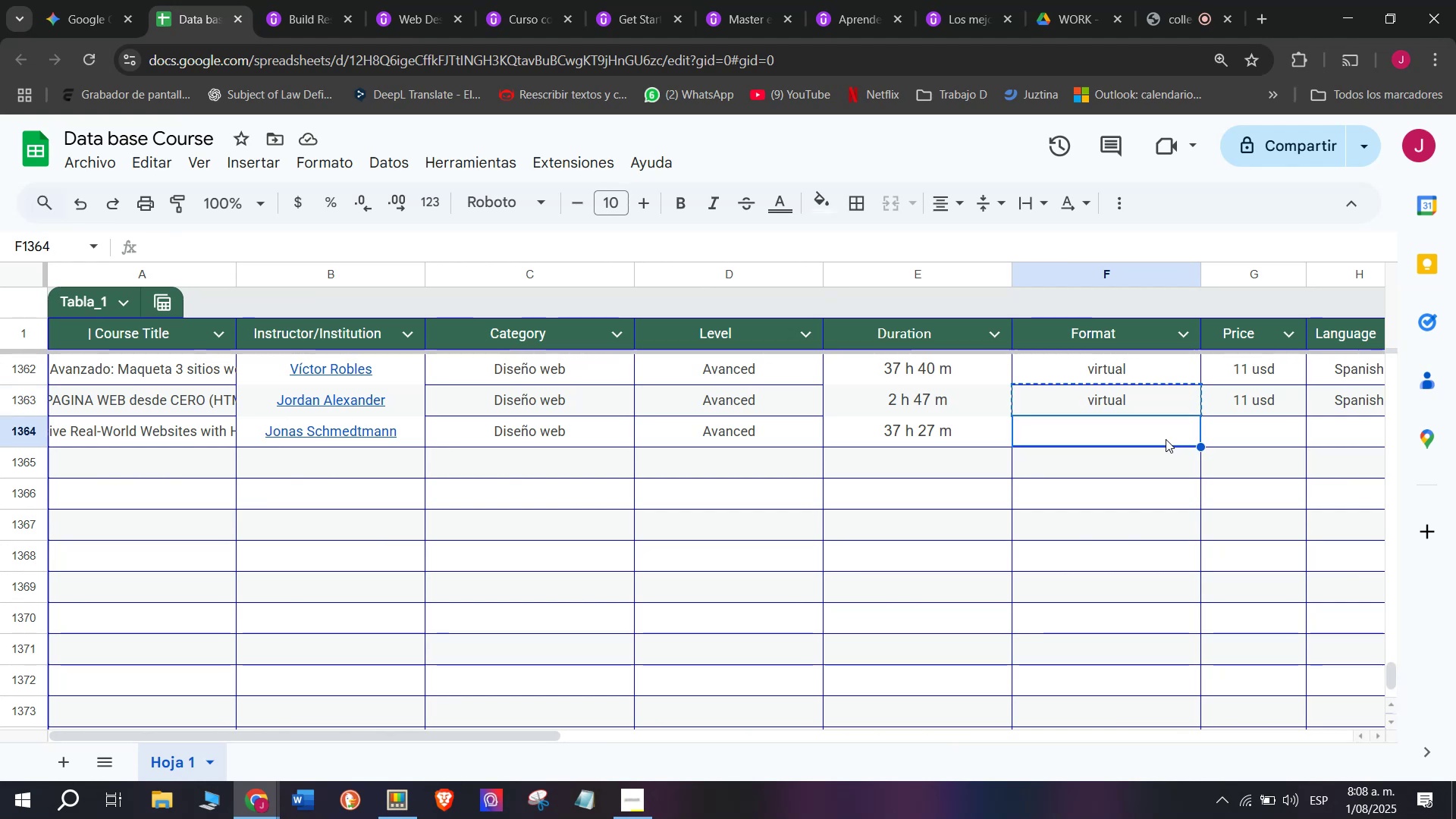 
key(Control+V)
 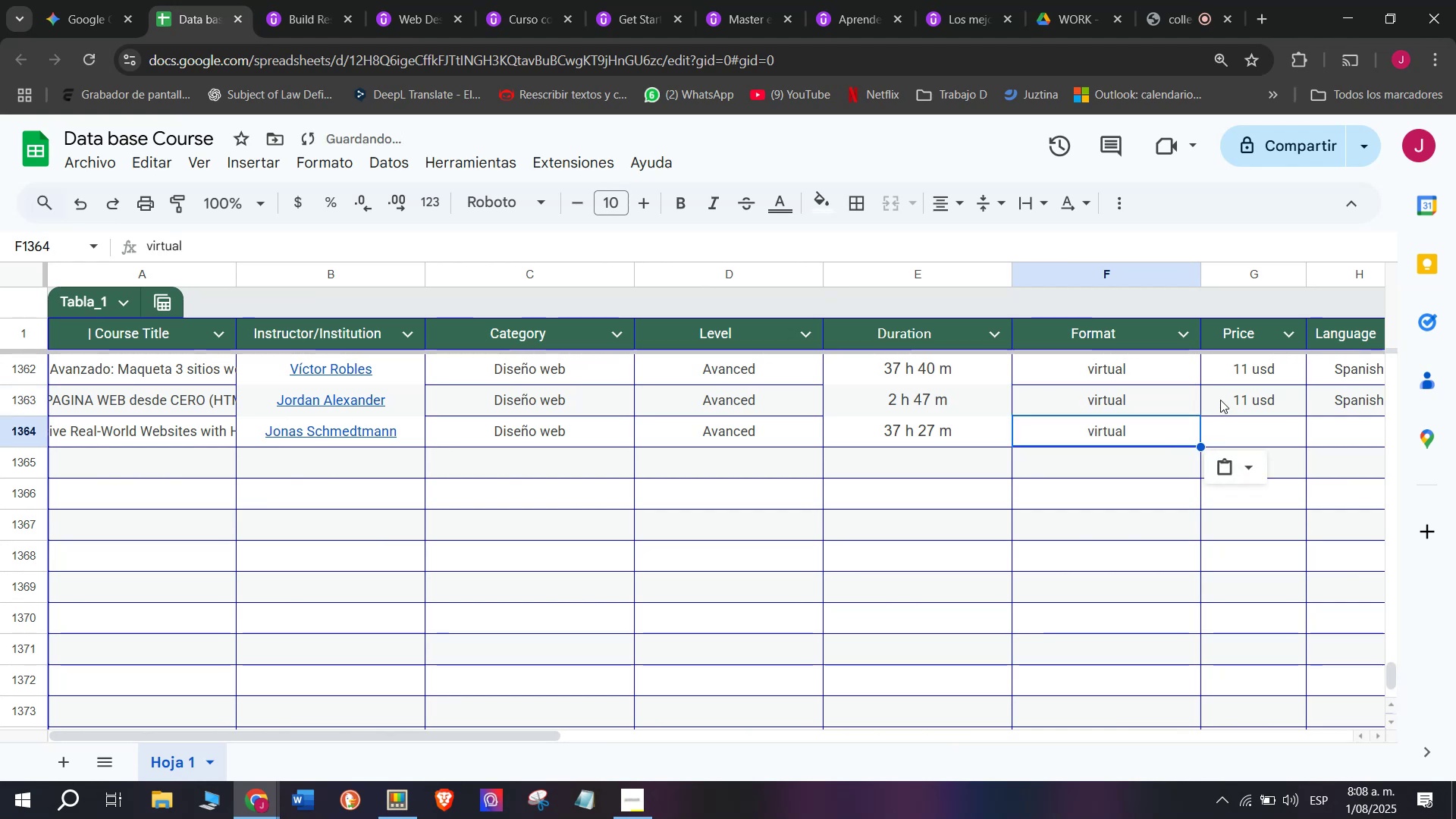 
left_click([1221, 397])
 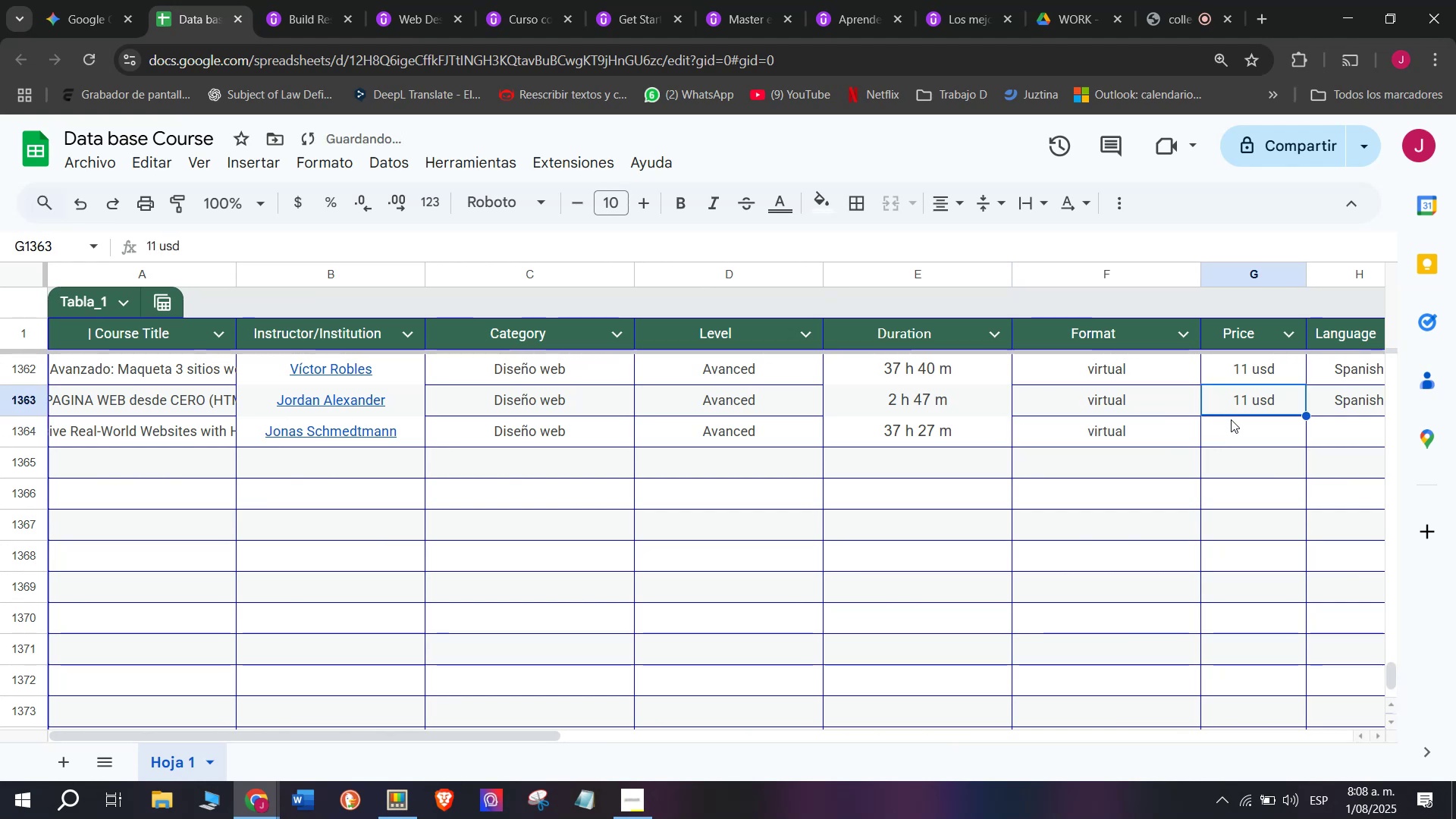 
key(Control+ControlLeft)
 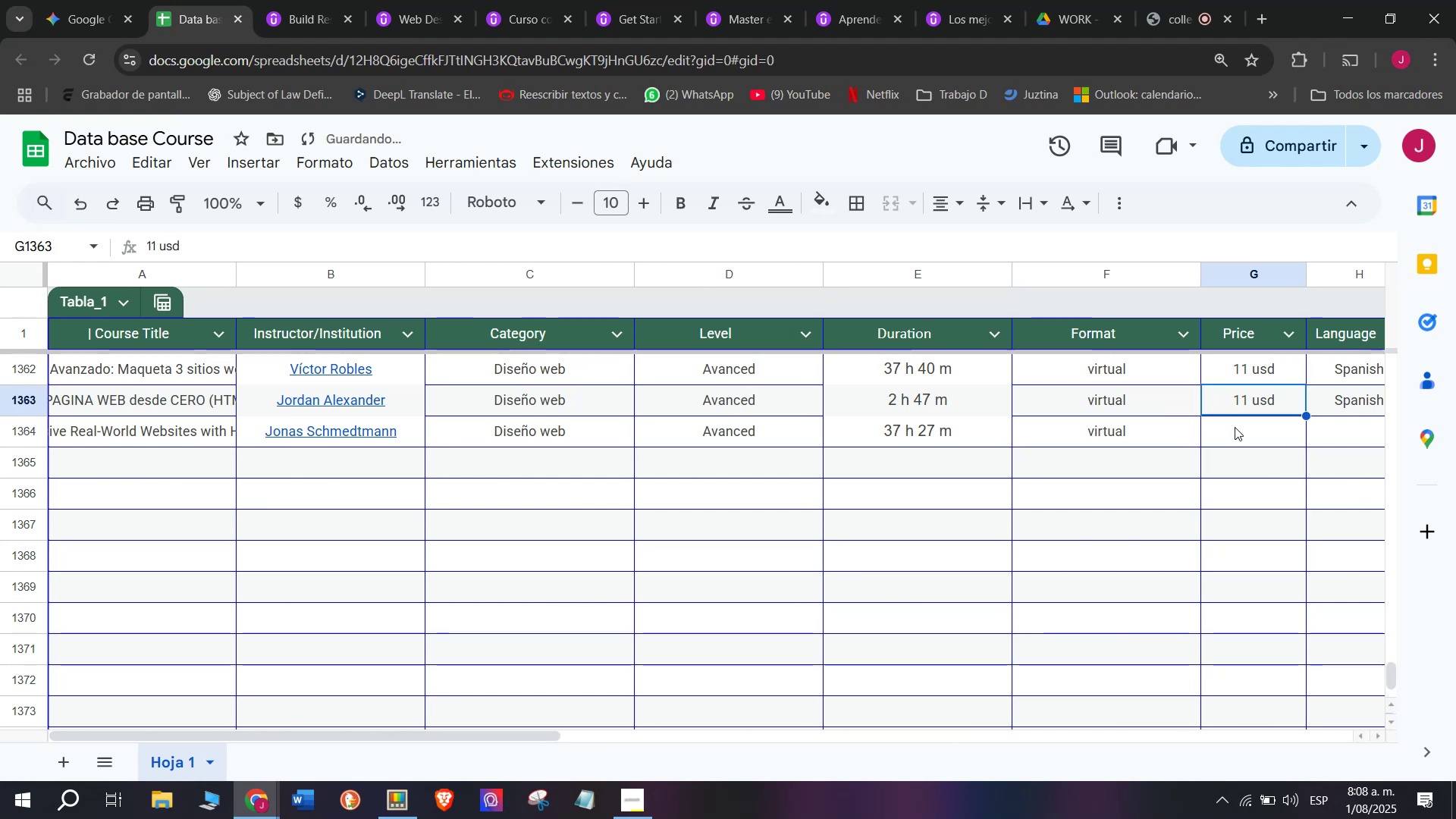 
key(Break)
 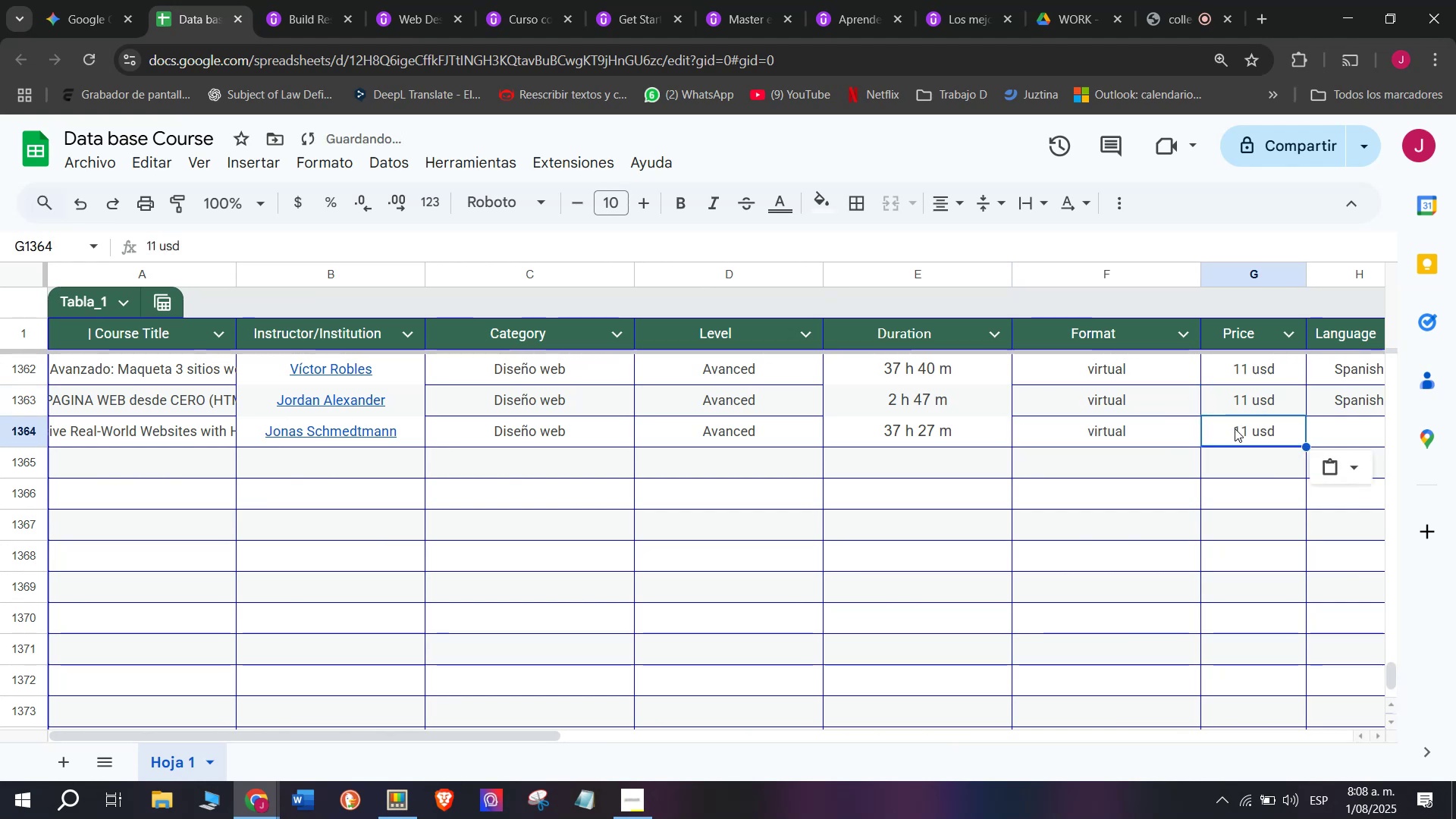 
key(Control+C)
 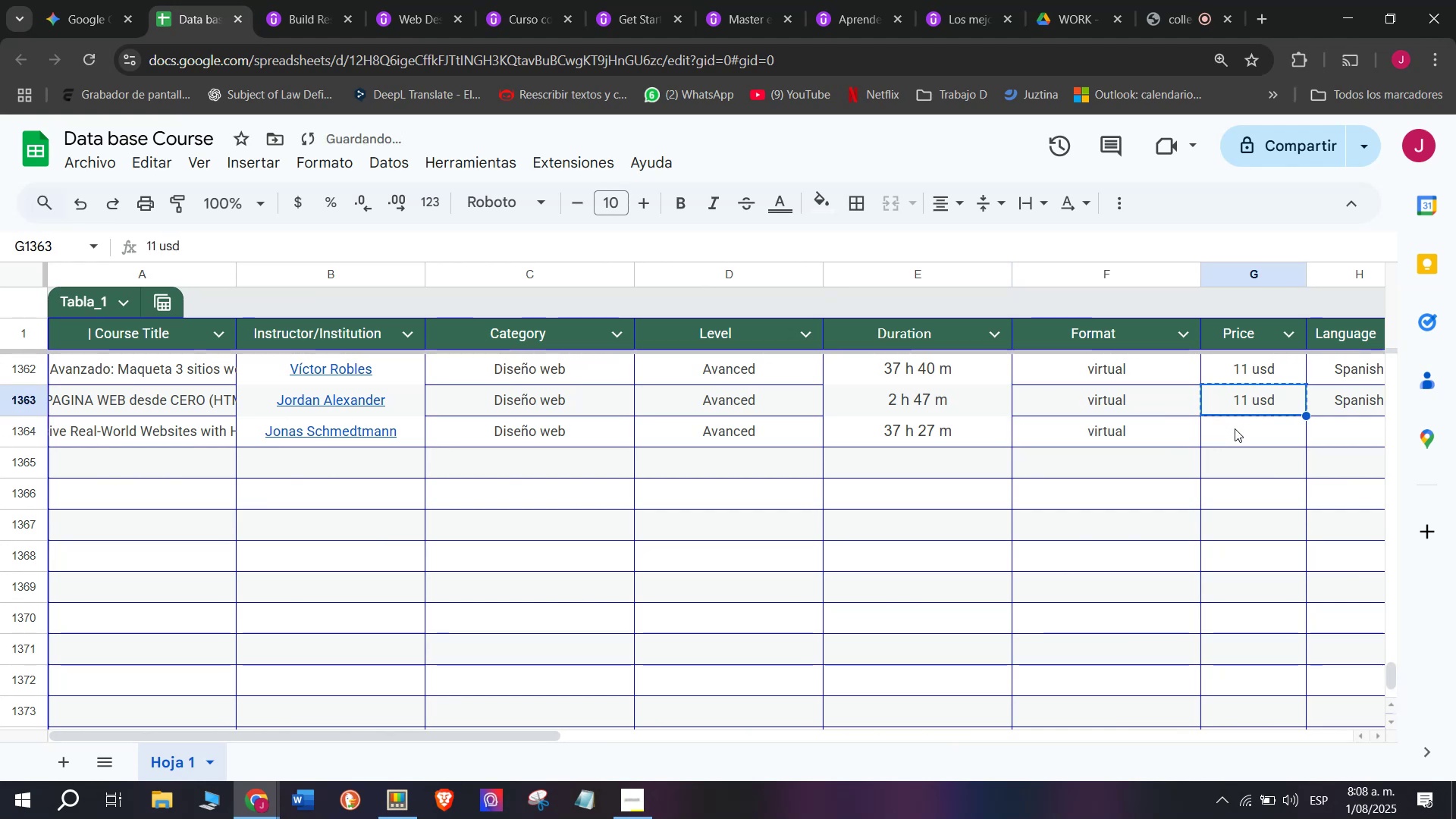 
left_click([1235, 428])
 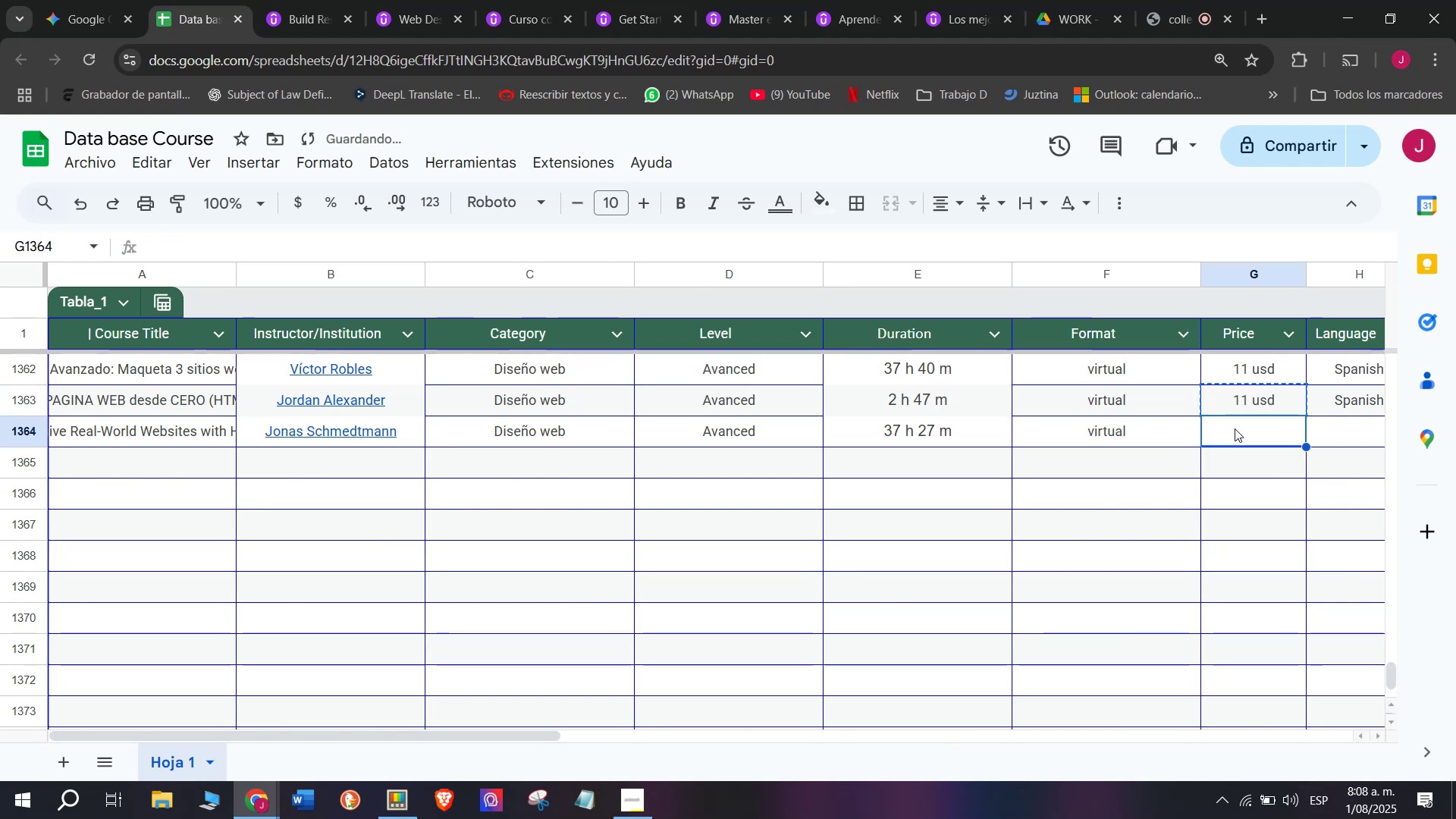 
key(Z)
 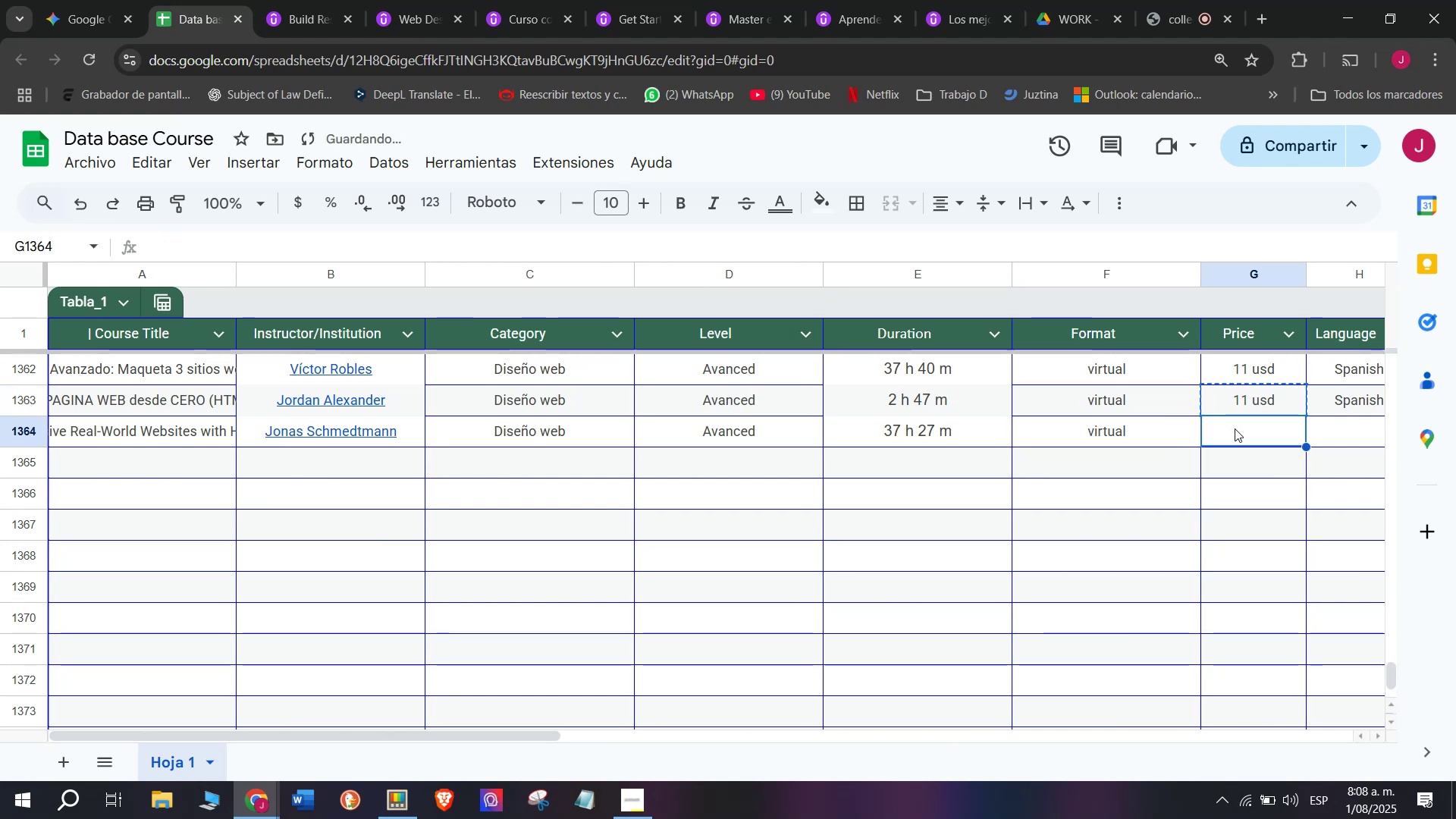 
key(Control+ControlLeft)
 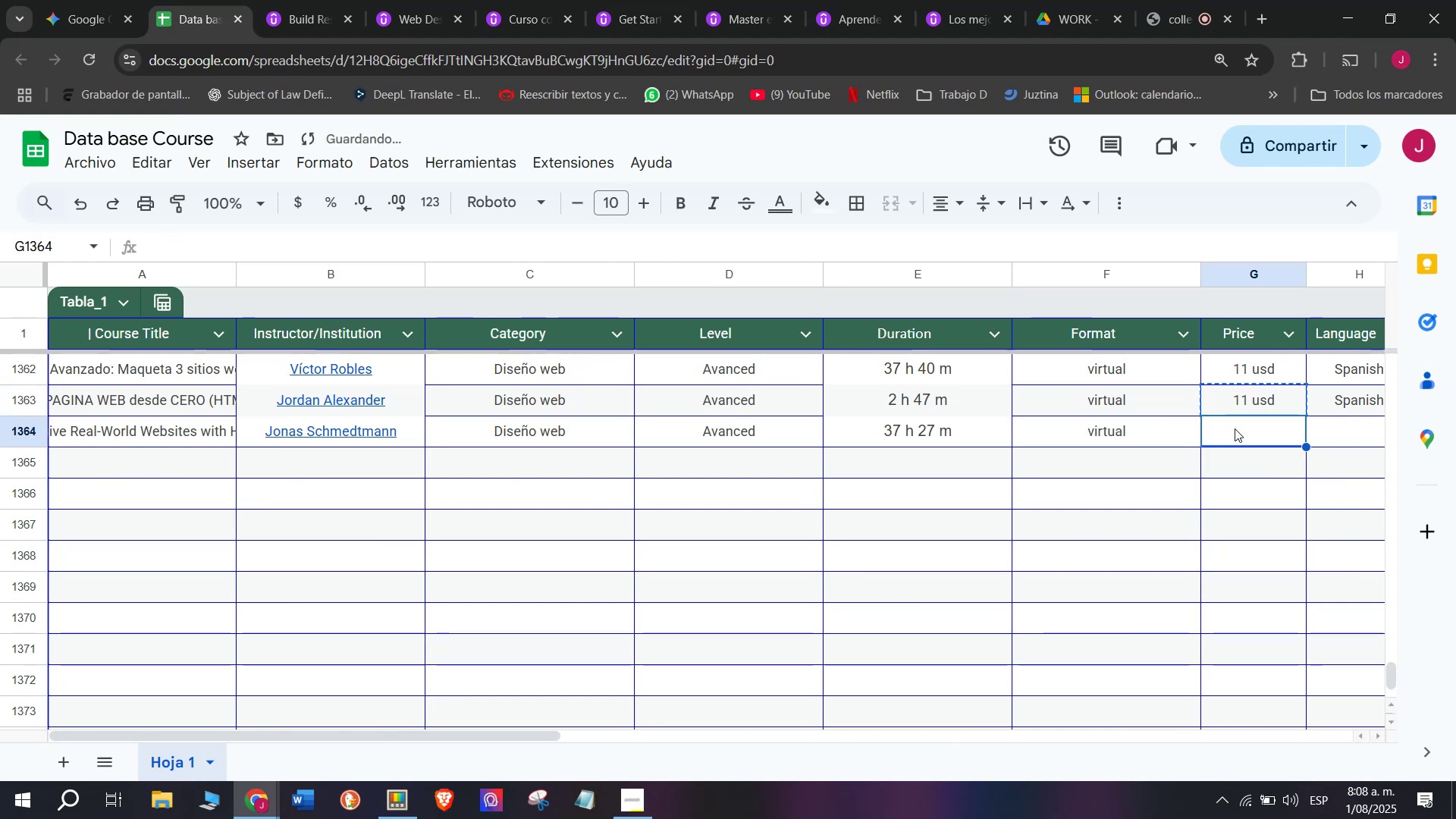 
key(Control+V)
 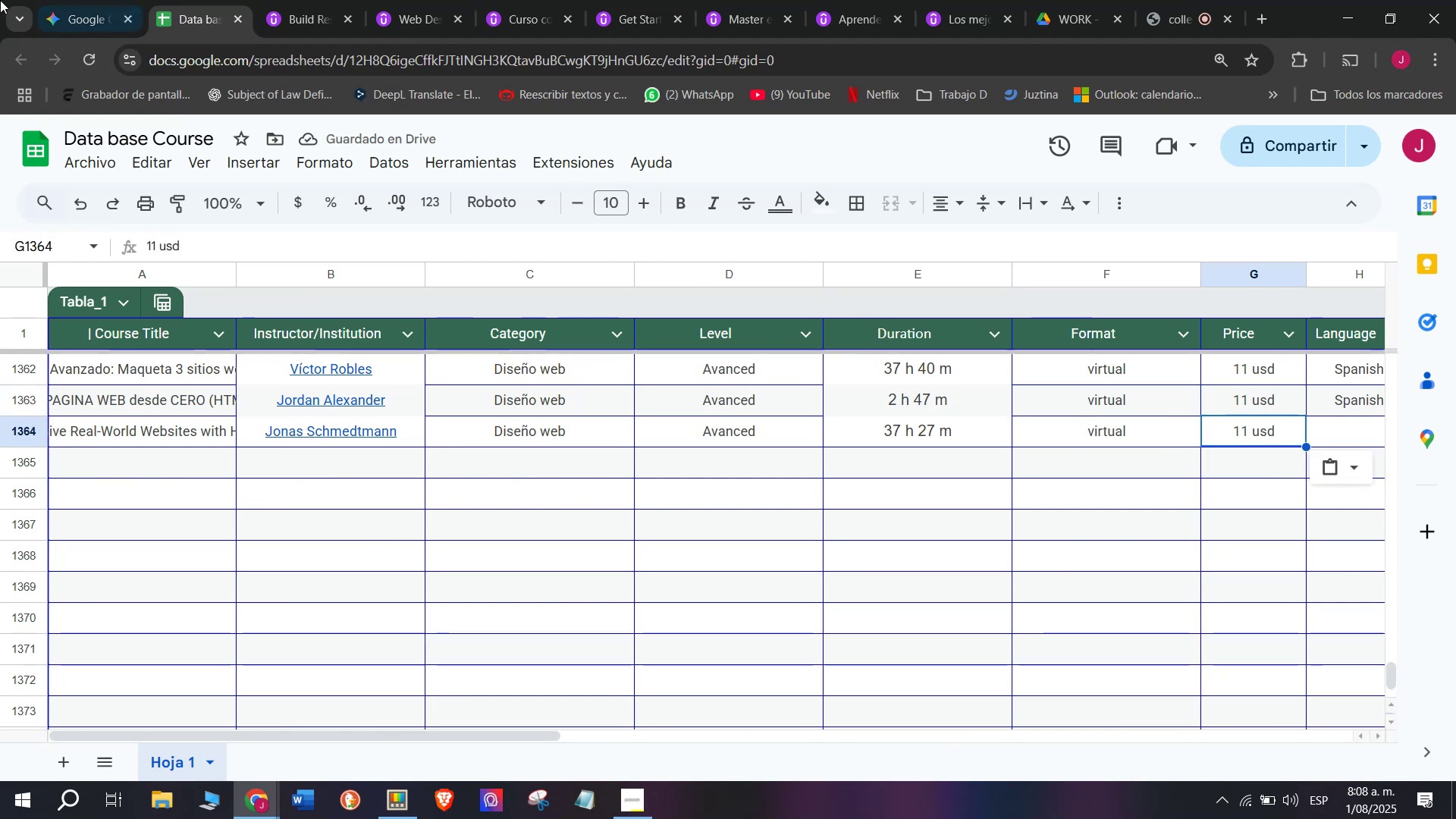 
left_click([331, 0])
 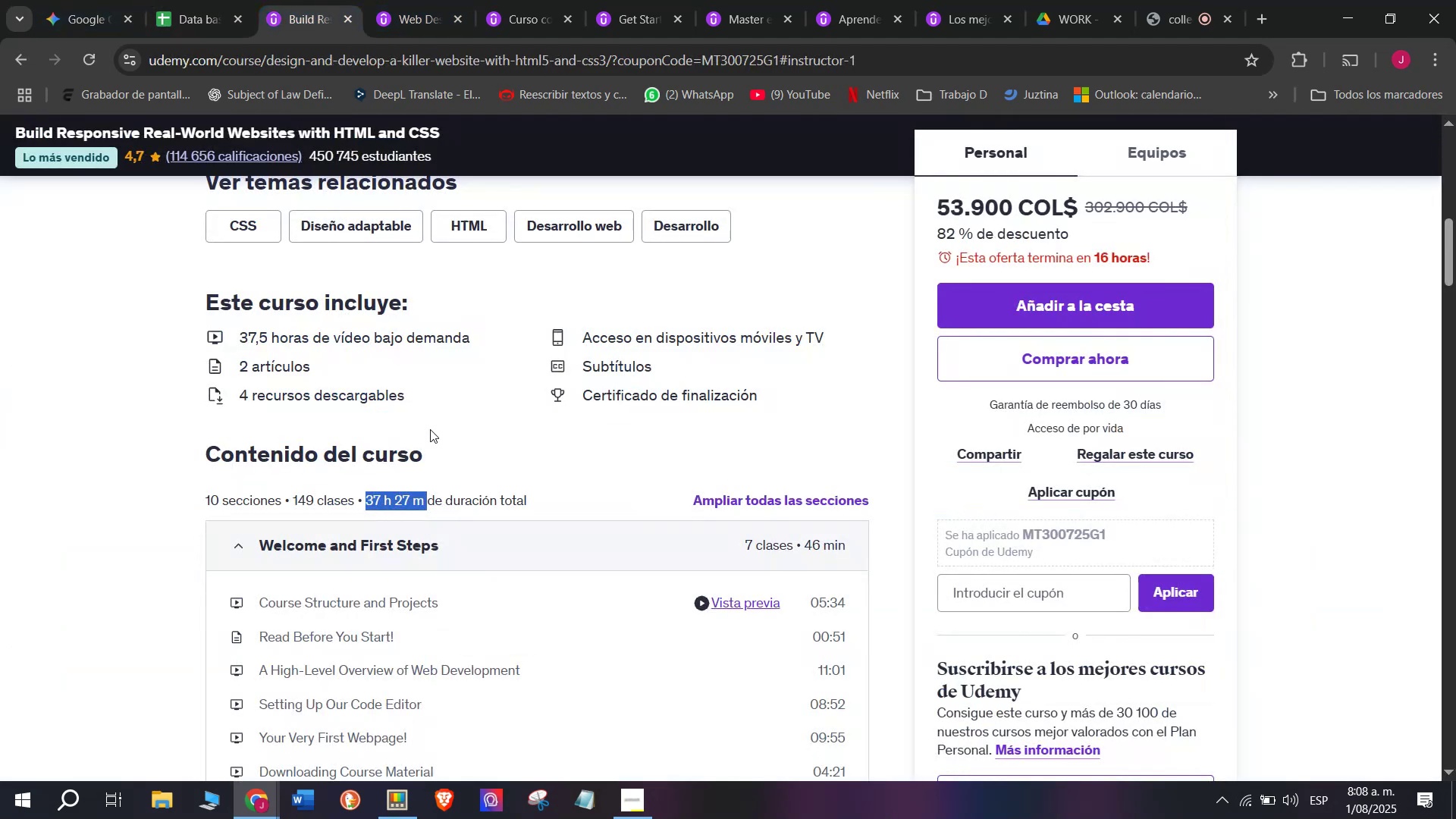 
scroll: coordinate [430, 430], scroll_direction: up, amount: 3.0
 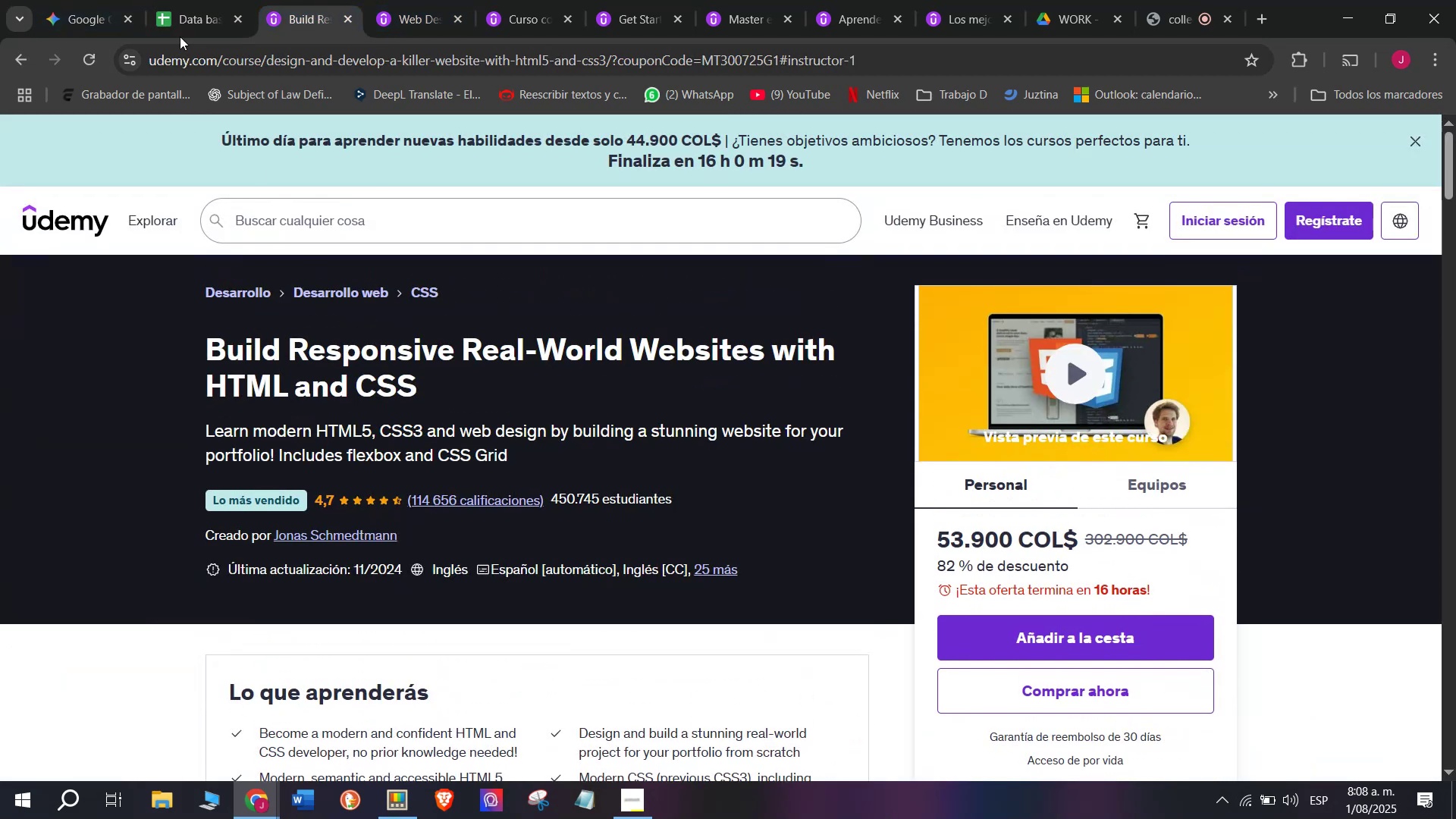 
left_click([177, 0])
 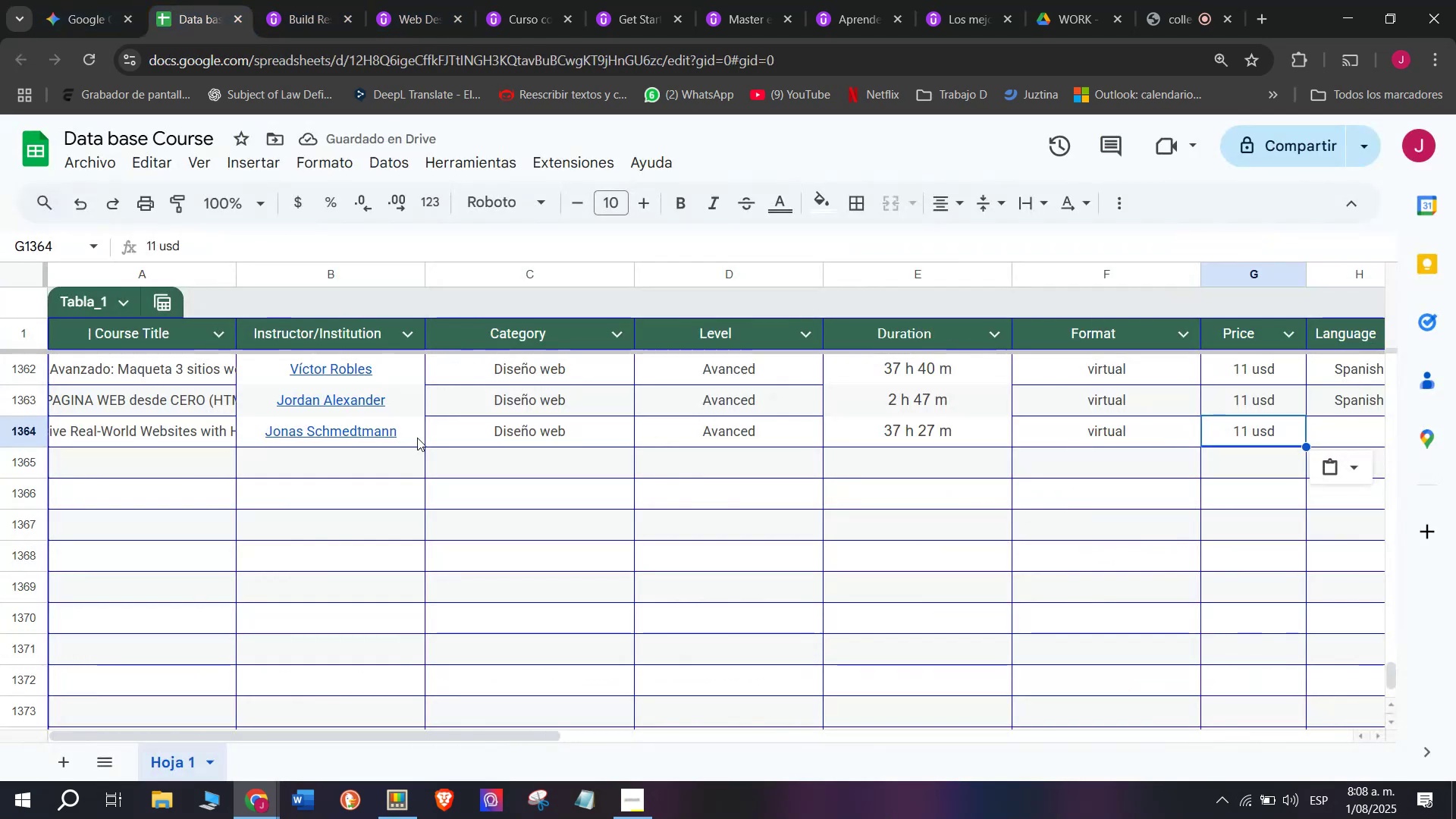 
scroll: coordinate [108, 424], scroll_direction: down, amount: 3.0
 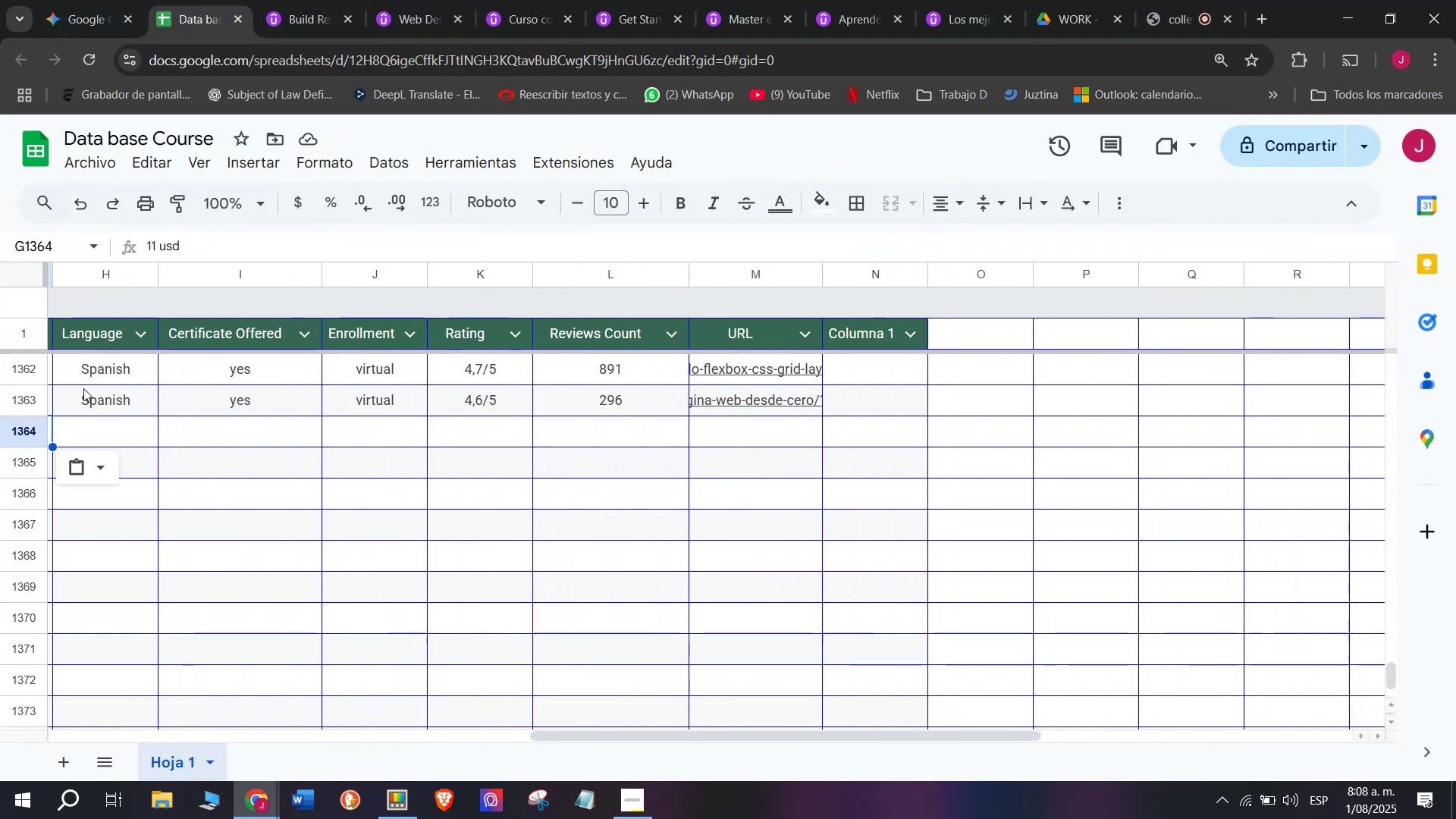 
left_click([83, 386])
 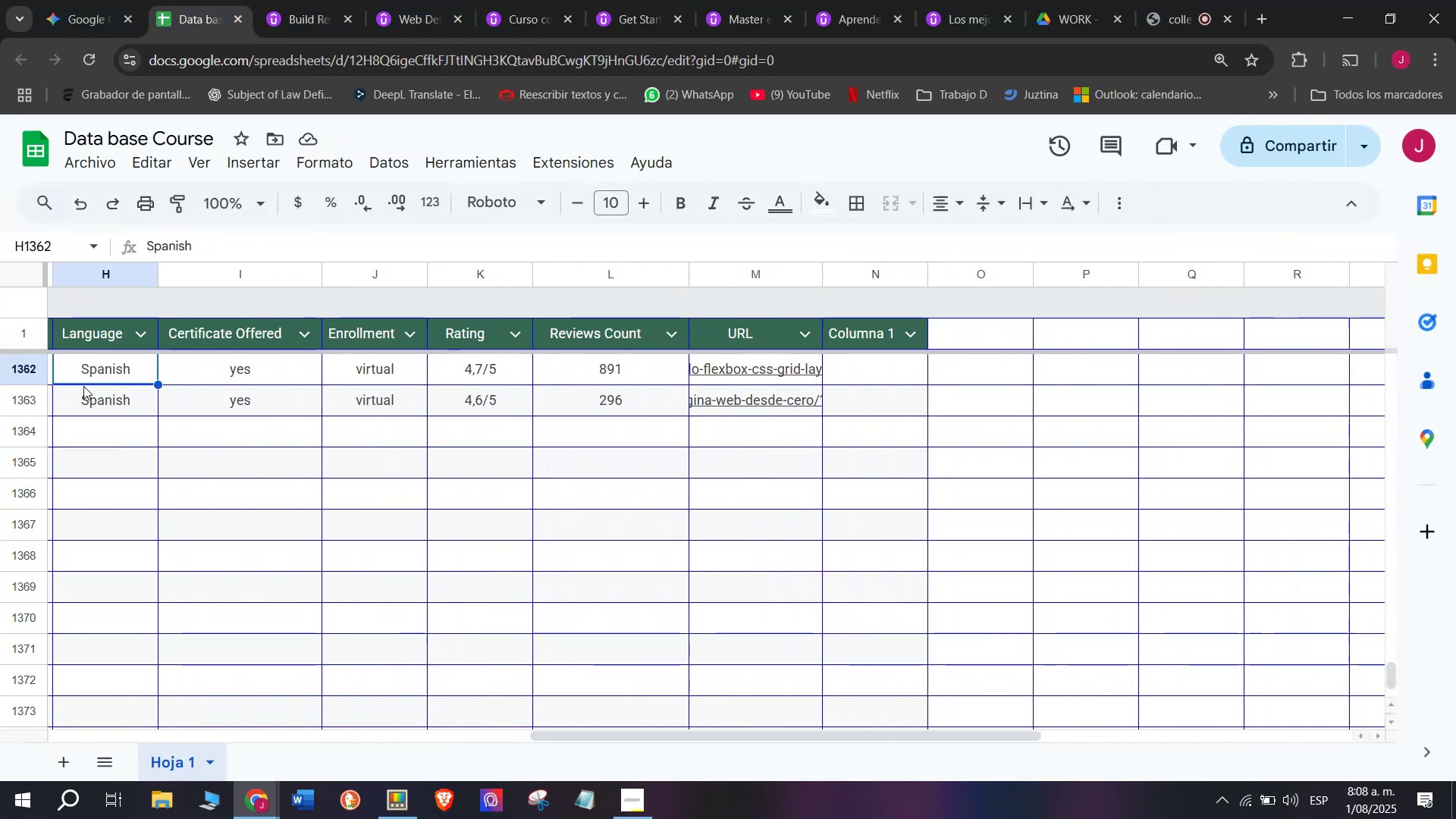 
key(Control+ControlLeft)
 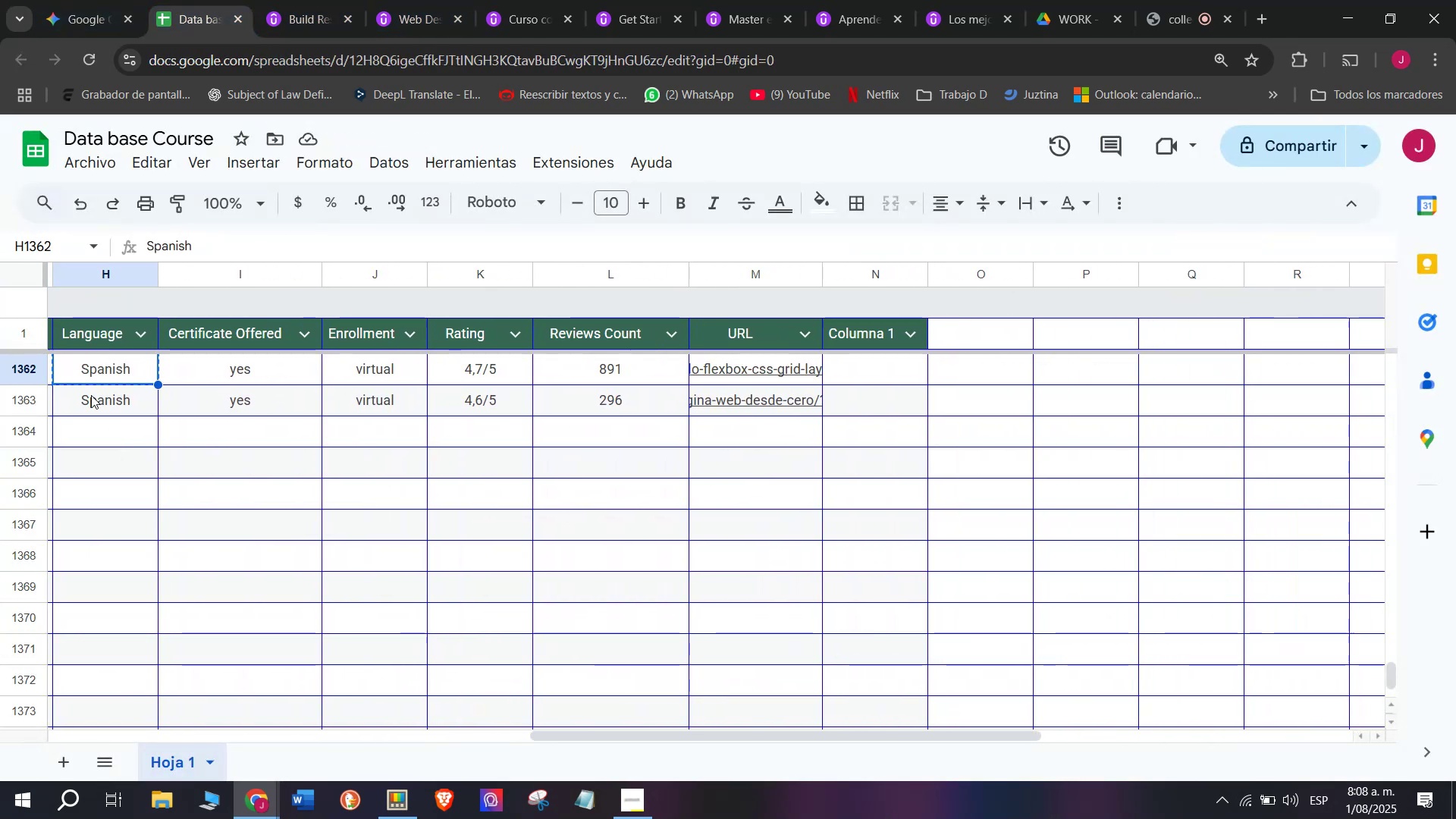 
key(Break)
 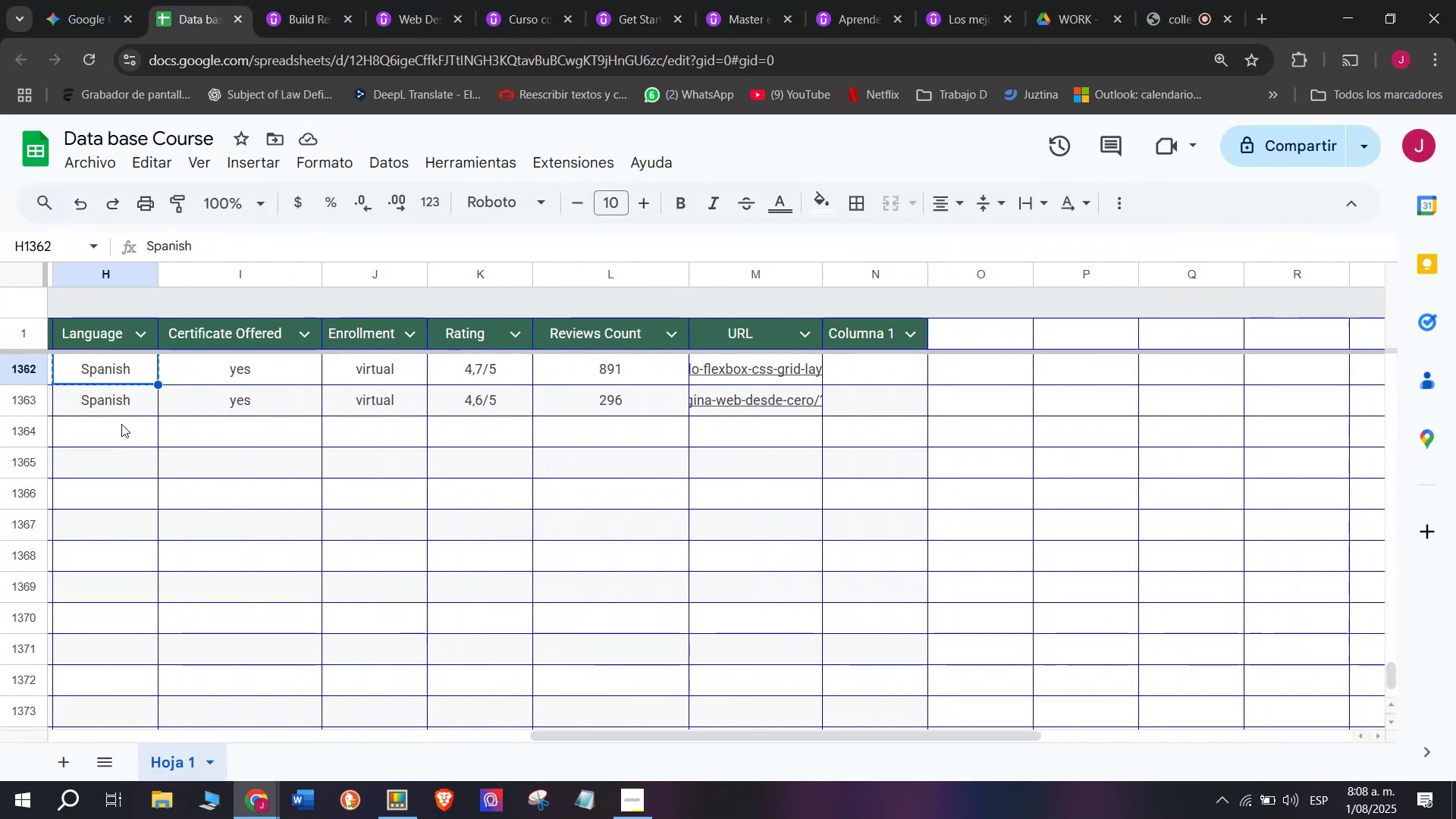 
key(Control+C)
 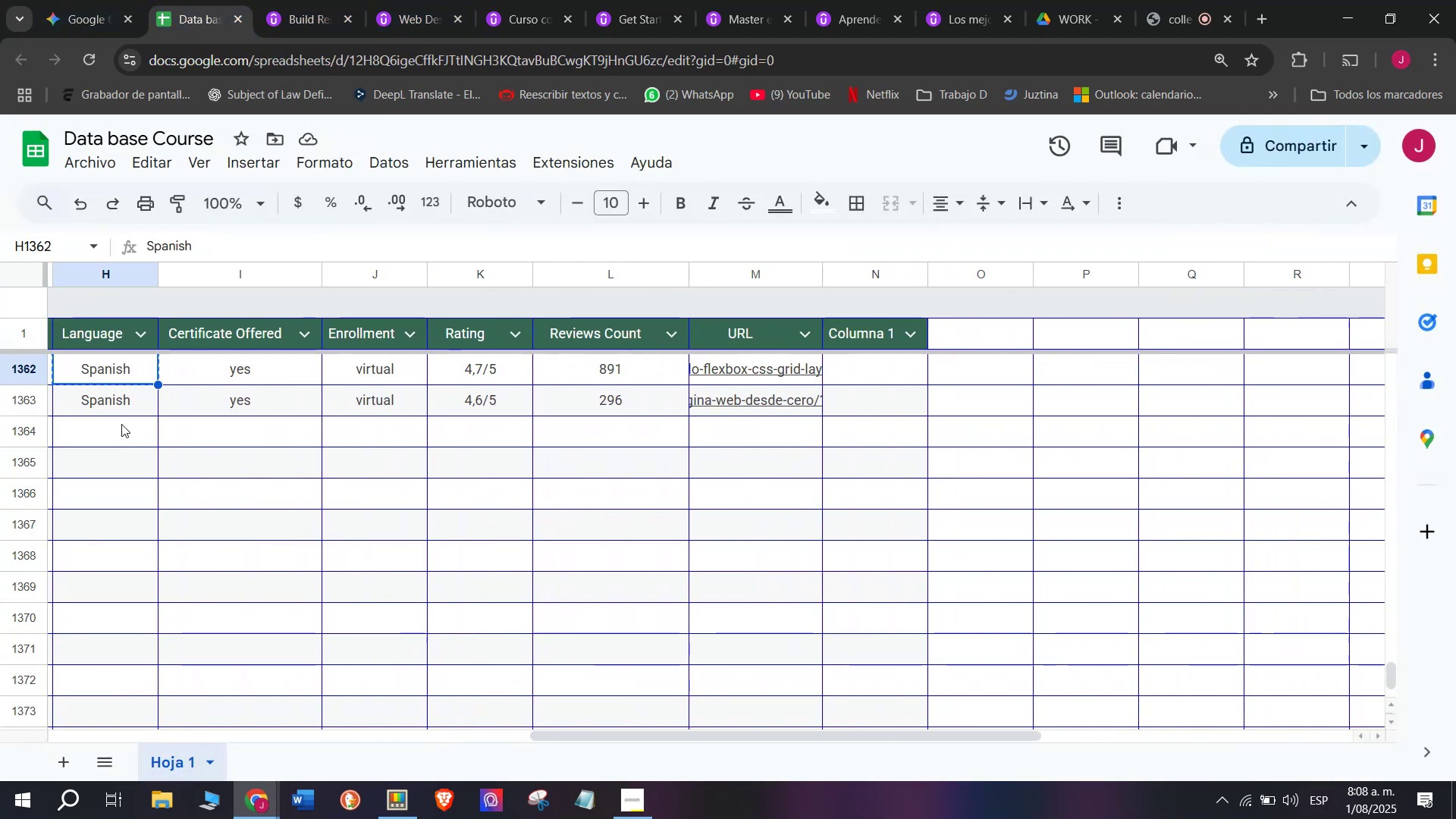 
left_click([124, 427])
 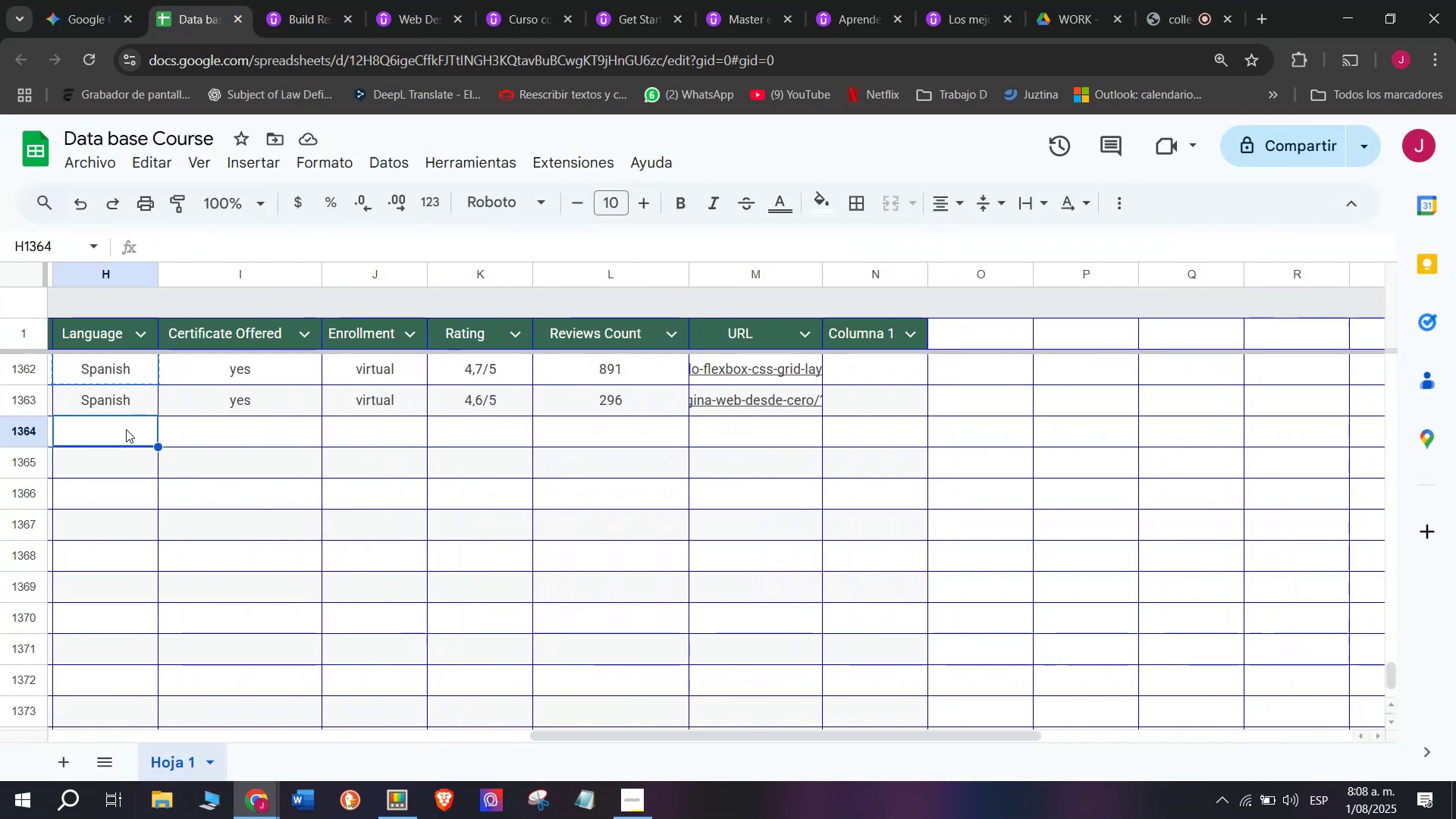 
key(Control+ControlLeft)
 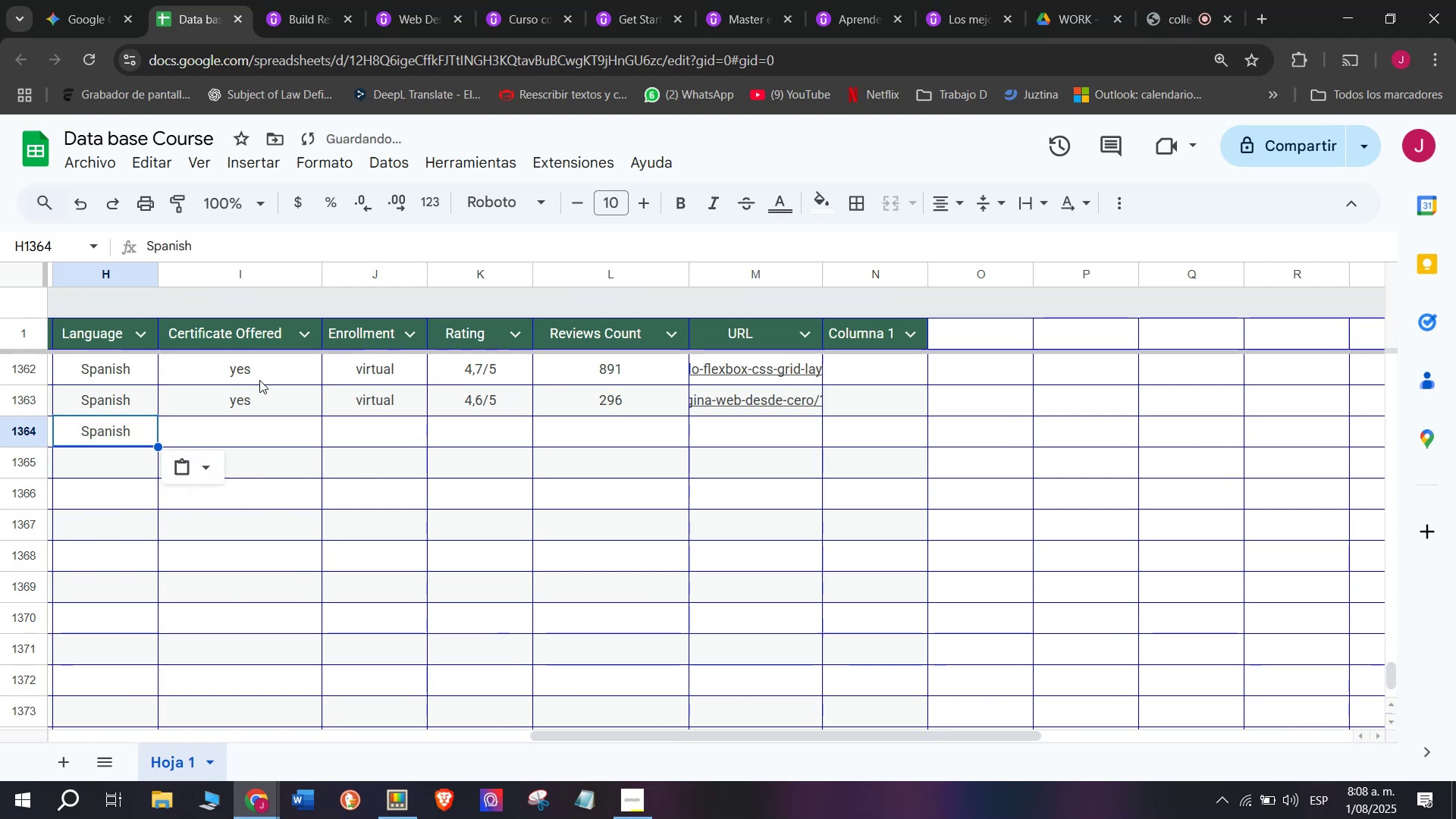 
key(Z)
 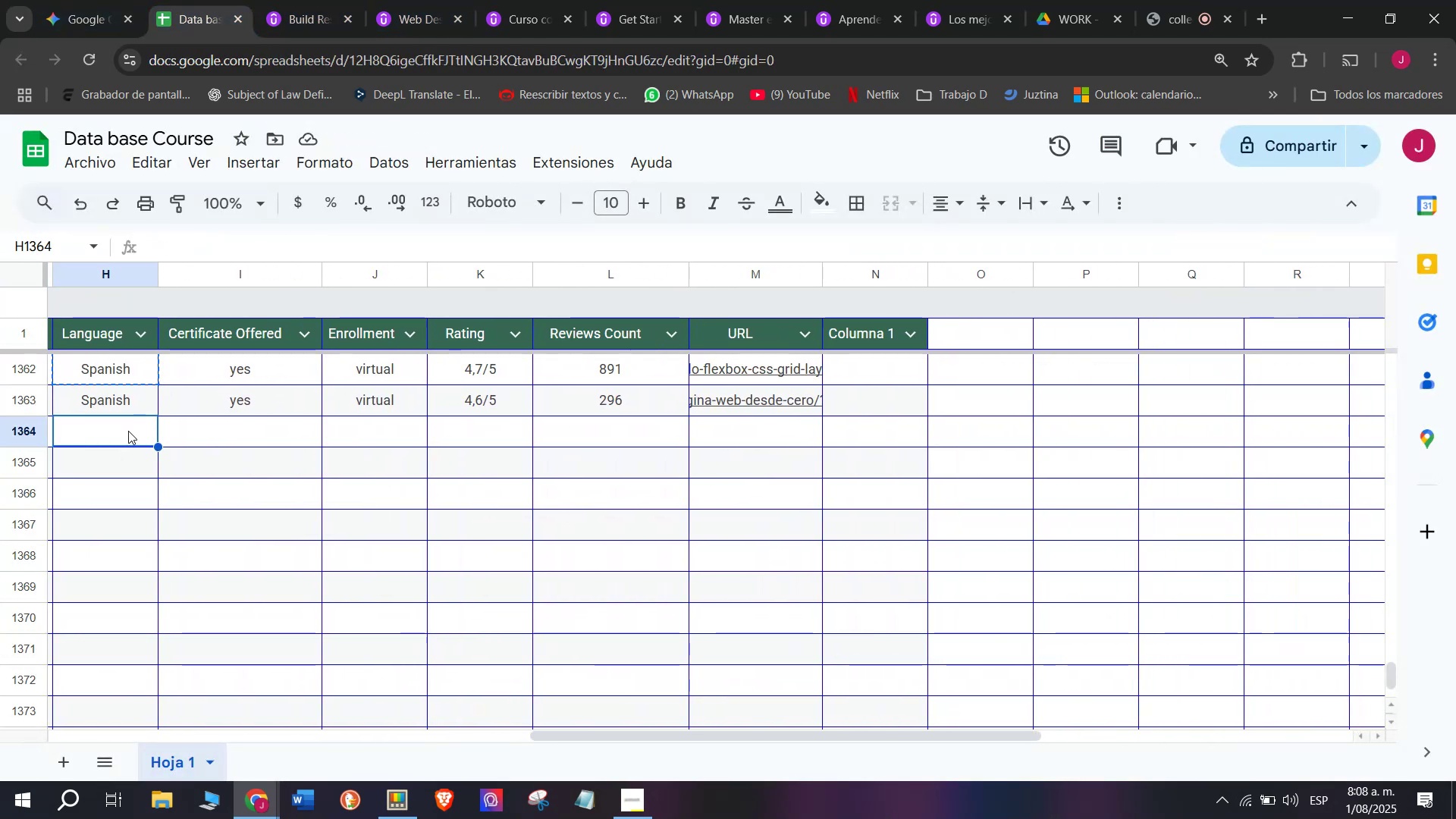 
key(Control+V)
 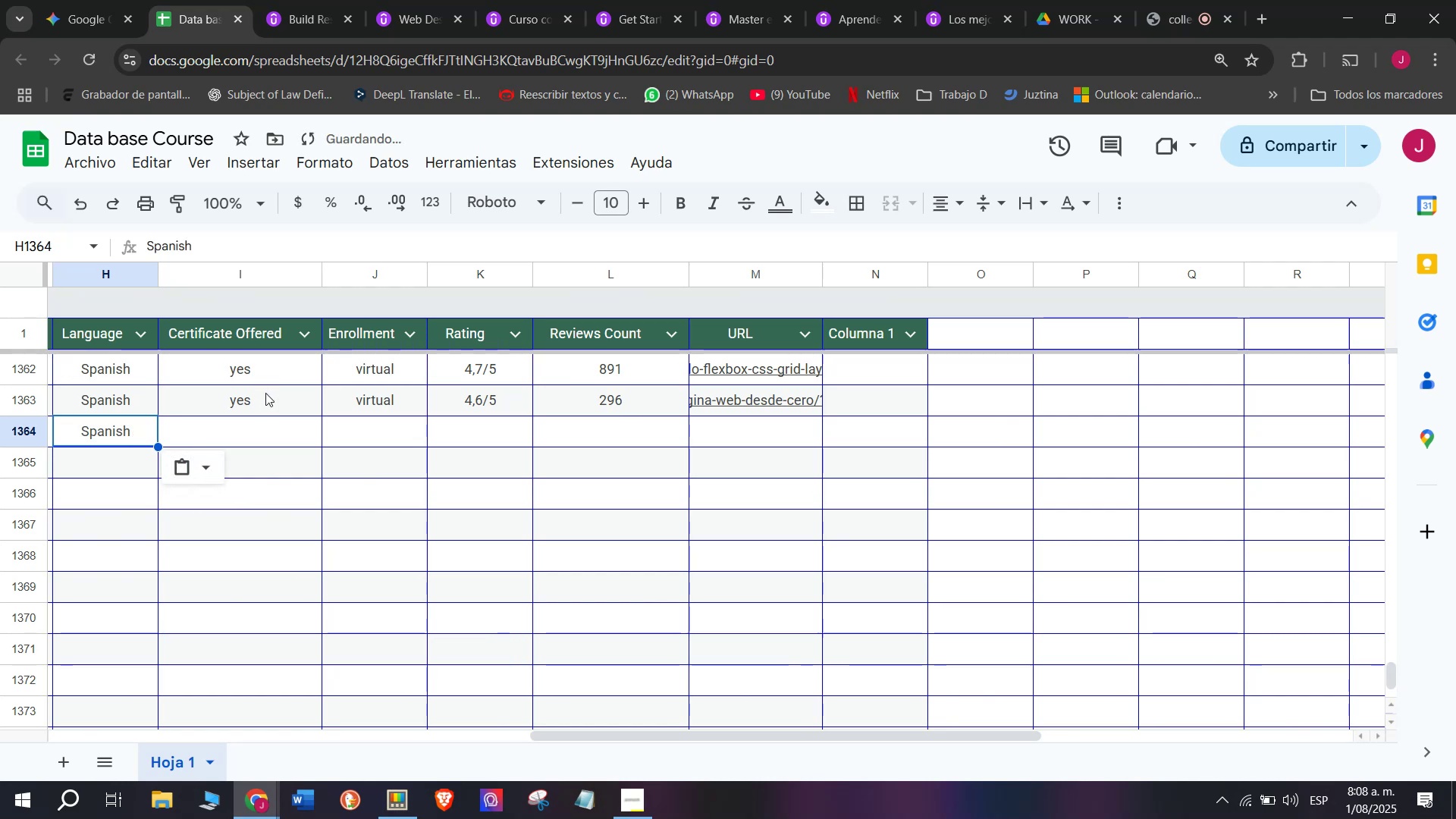 
left_click([269, 397])
 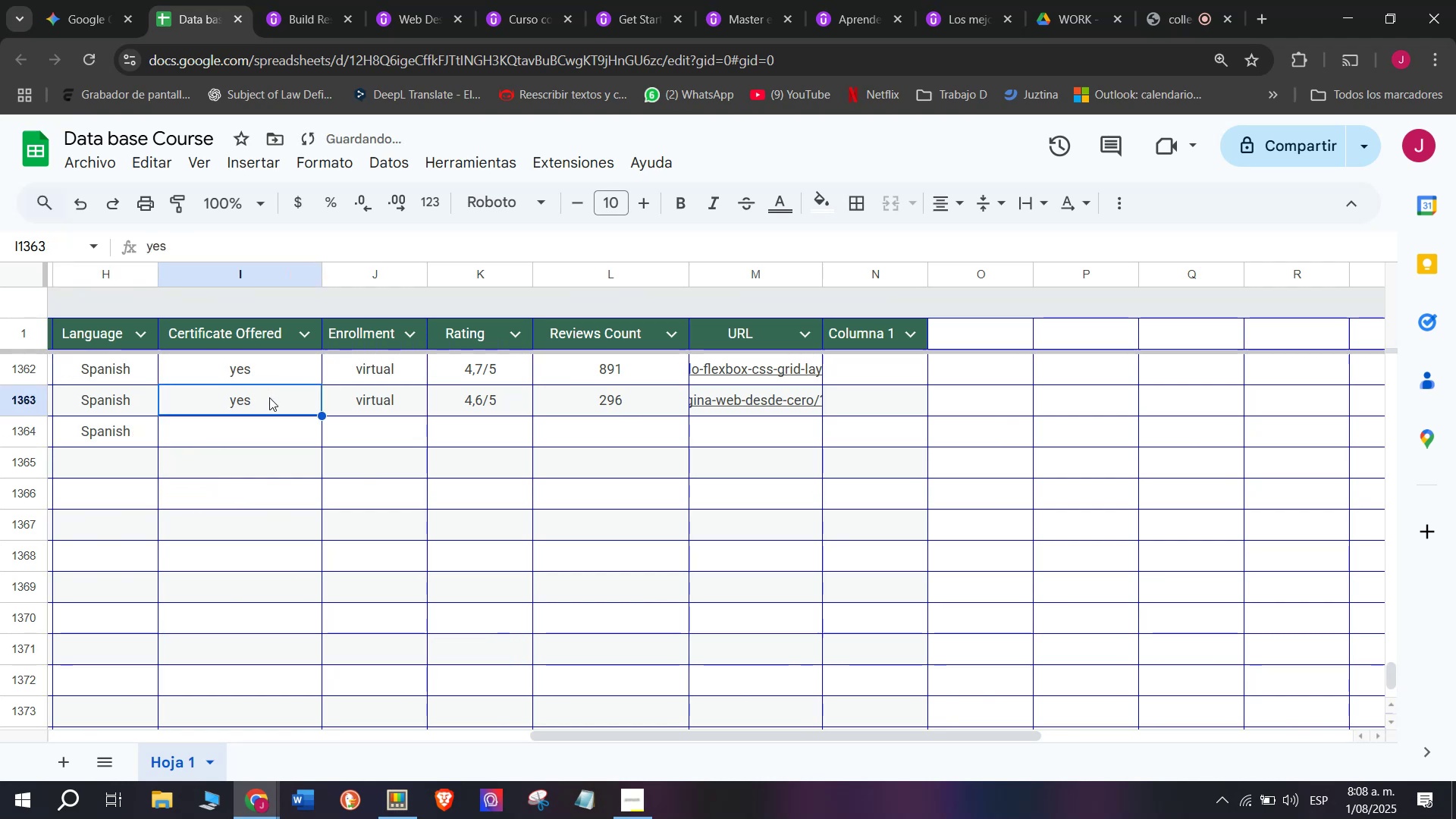 
key(Break)
 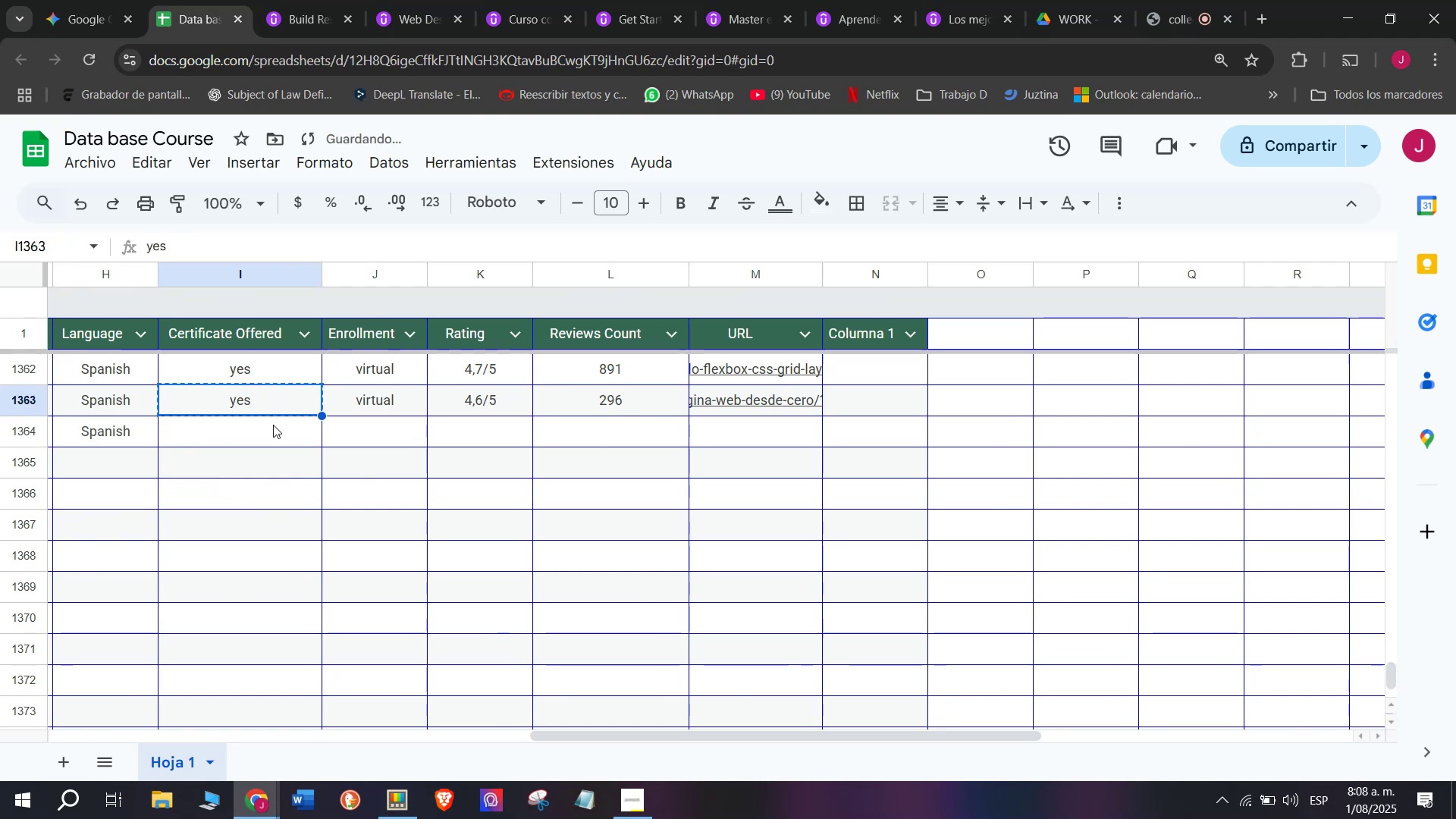 
key(Control+ControlLeft)
 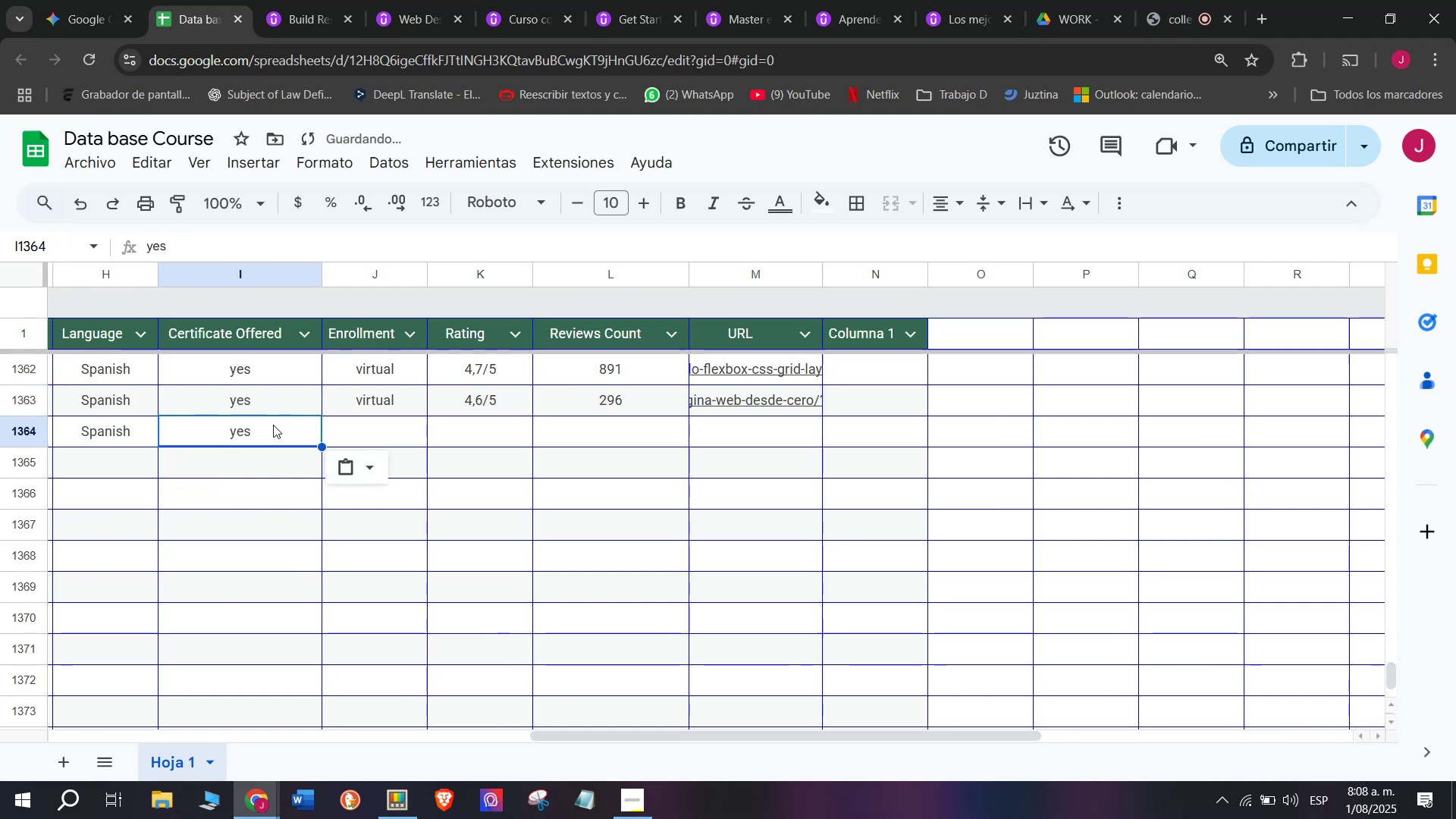 
key(Control+C)
 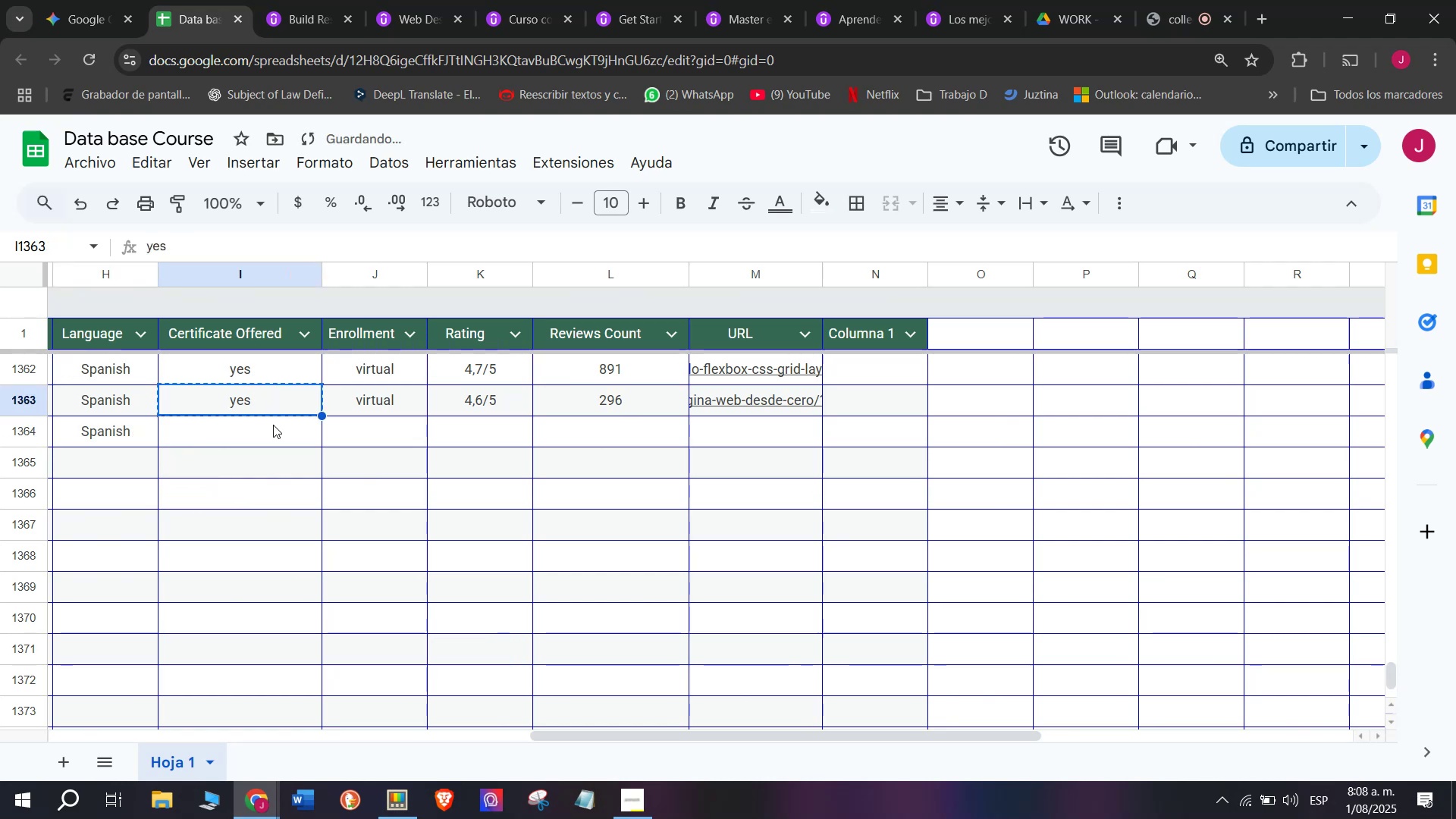 
double_click([273, 425])
 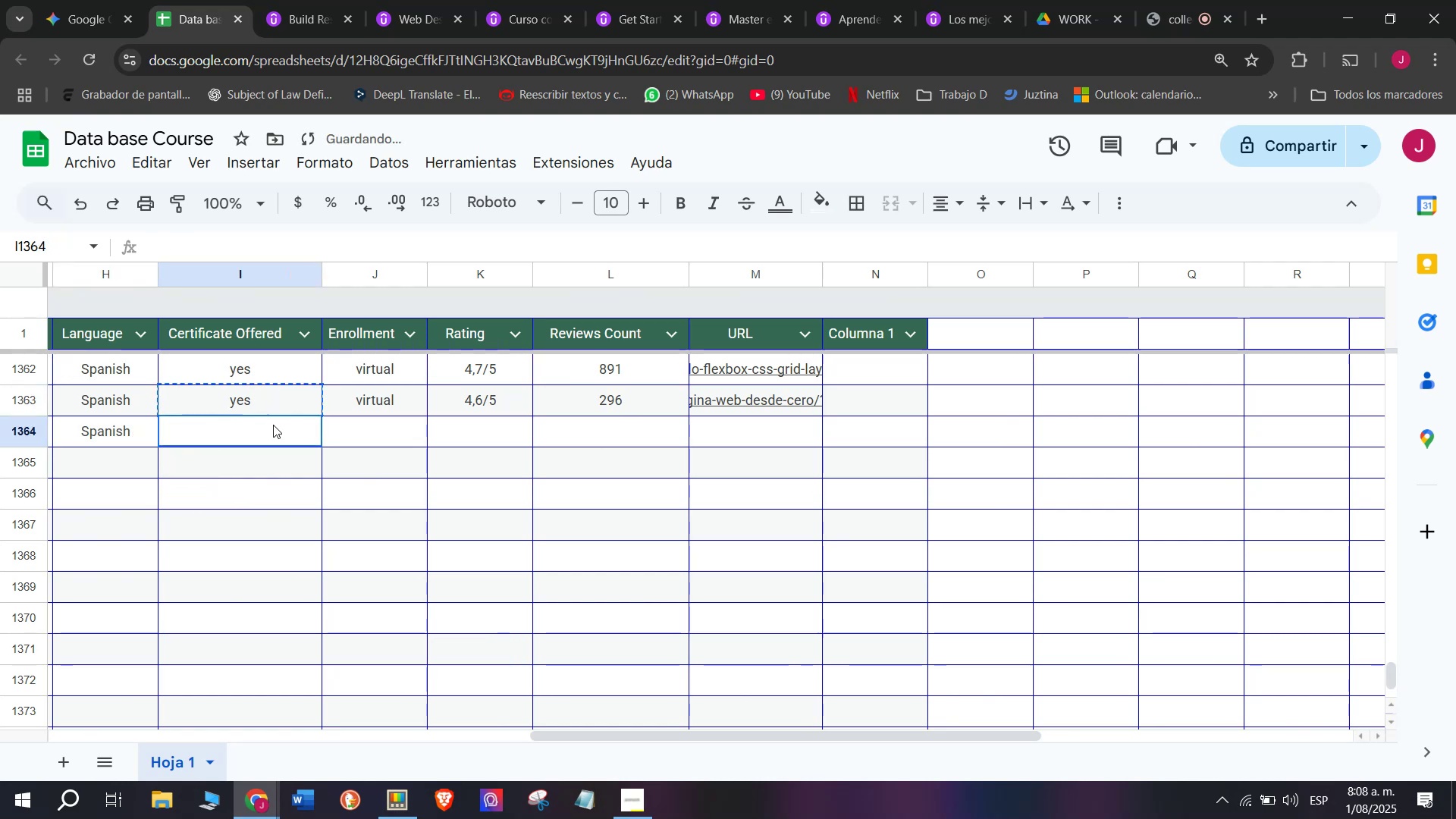 
key(Z)
 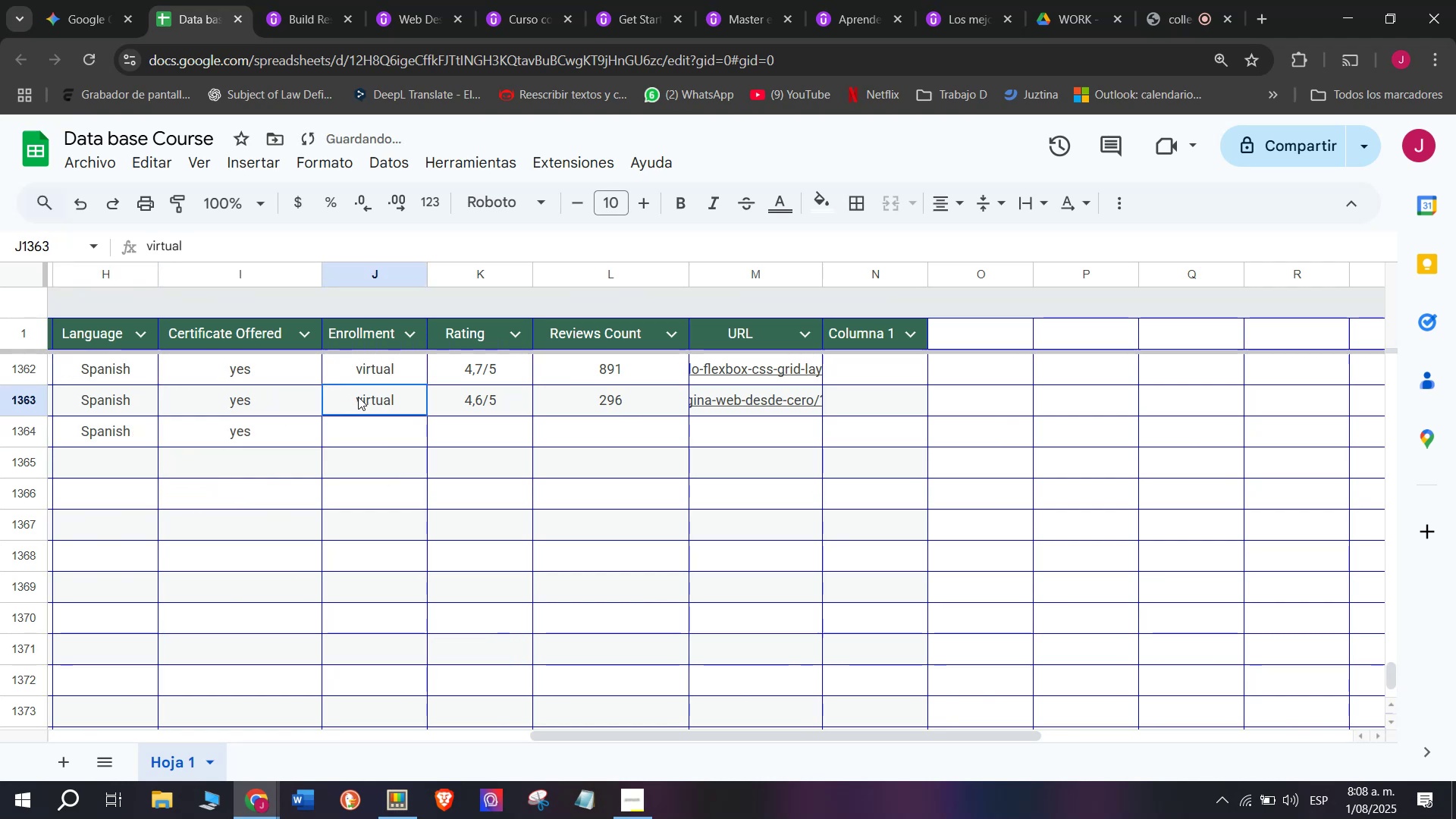 
key(Control+ControlLeft)
 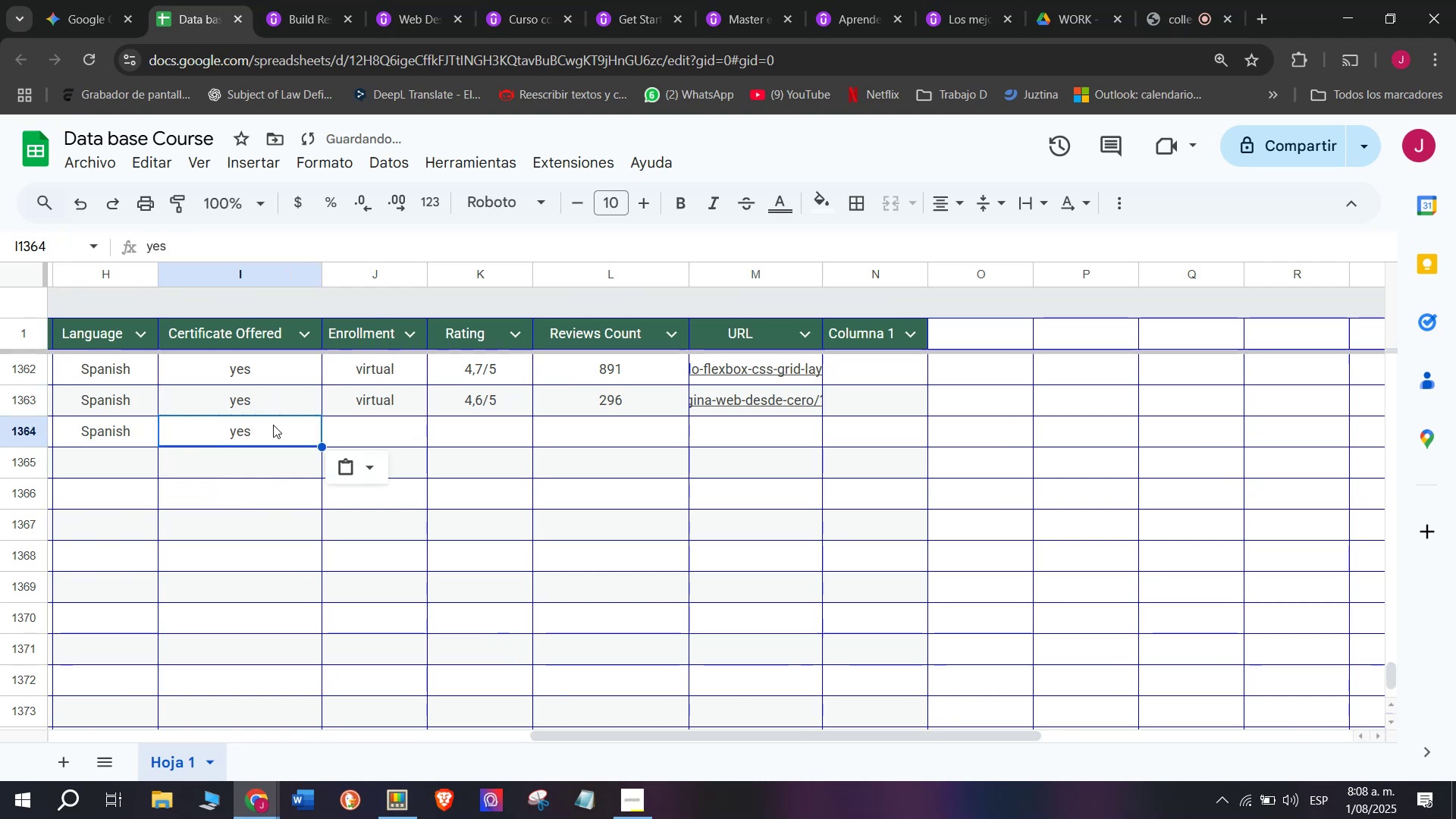 
key(Control+V)
 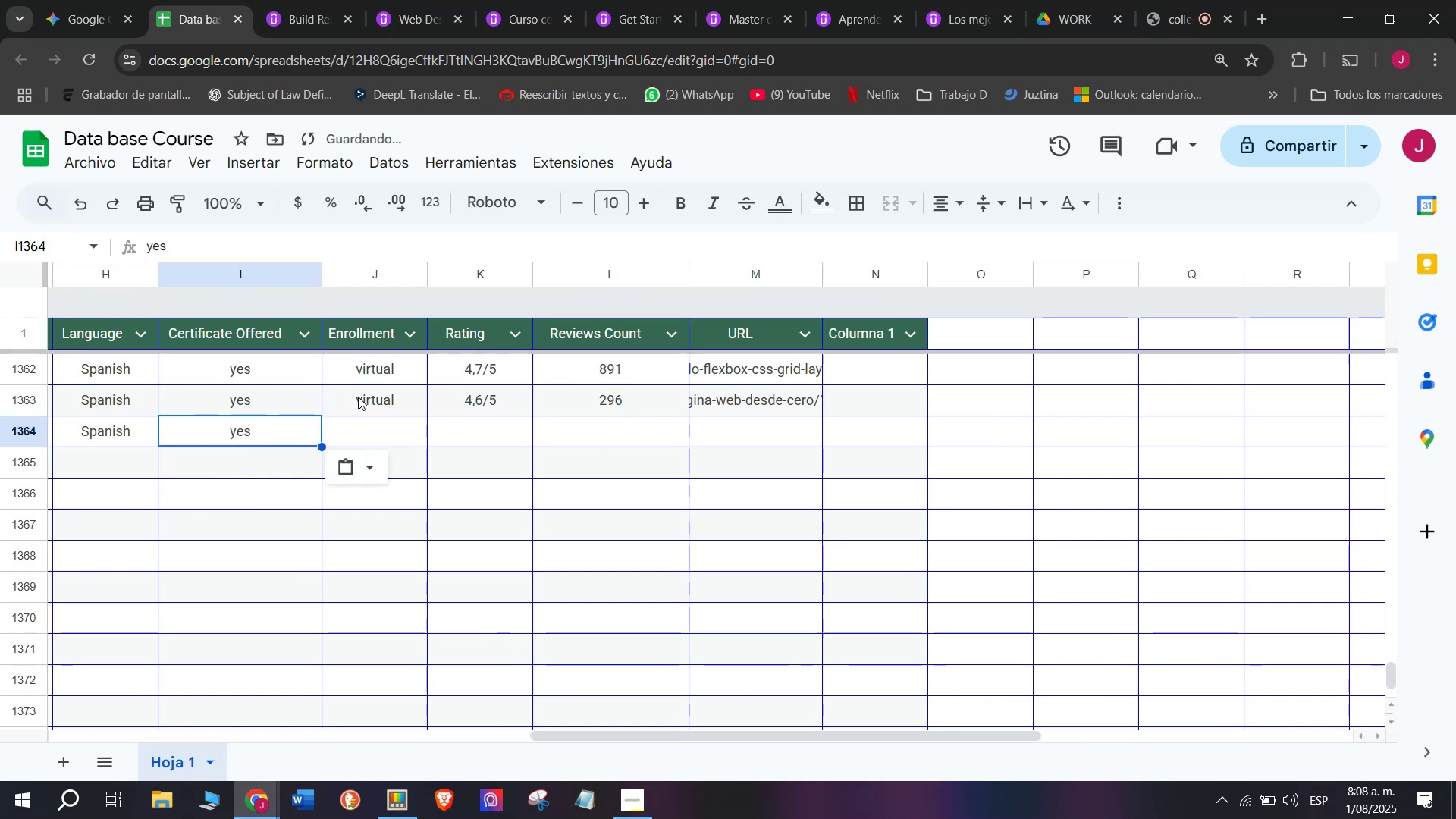 
triple_click([358, 397])
 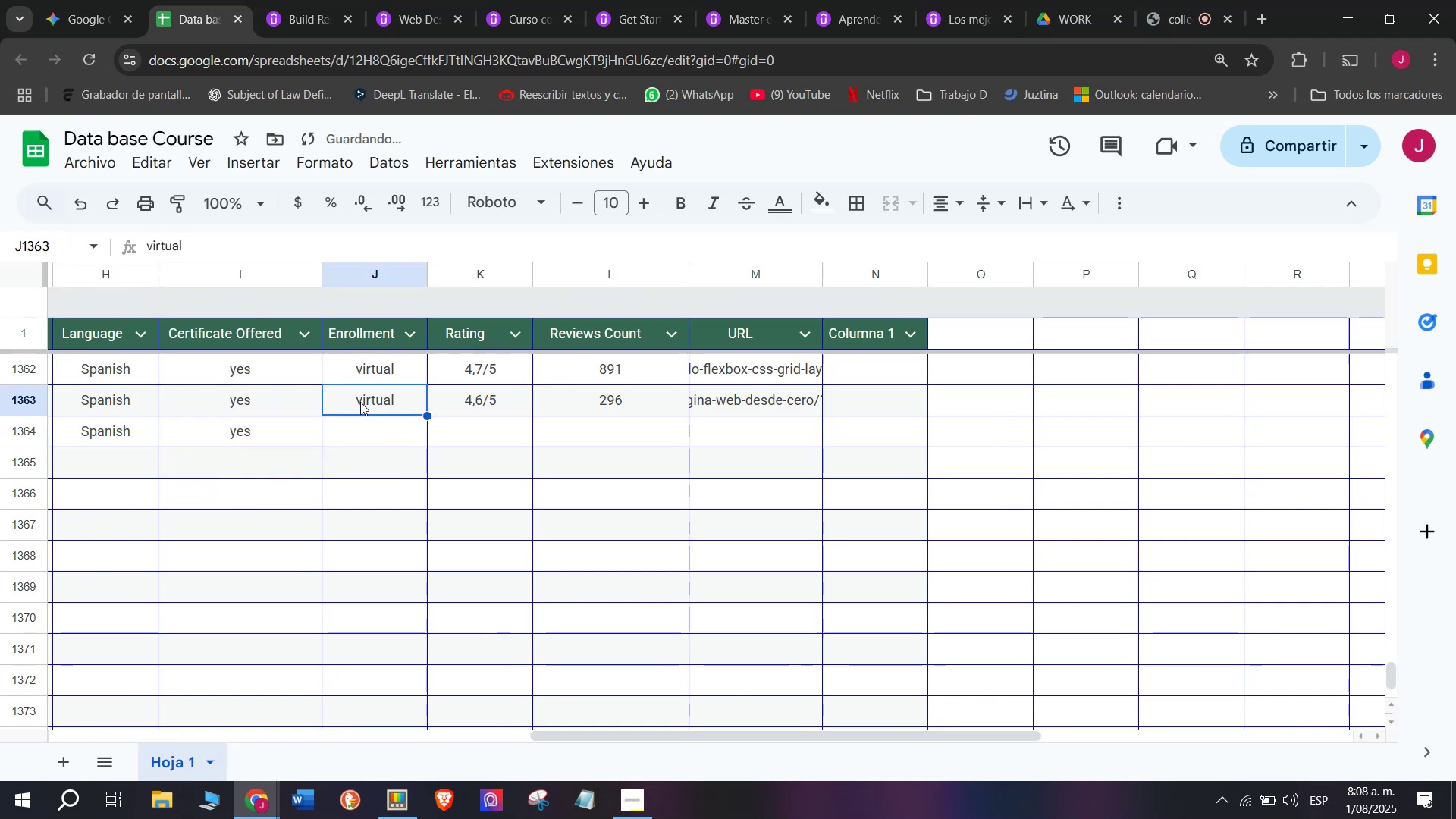 
key(Break)
 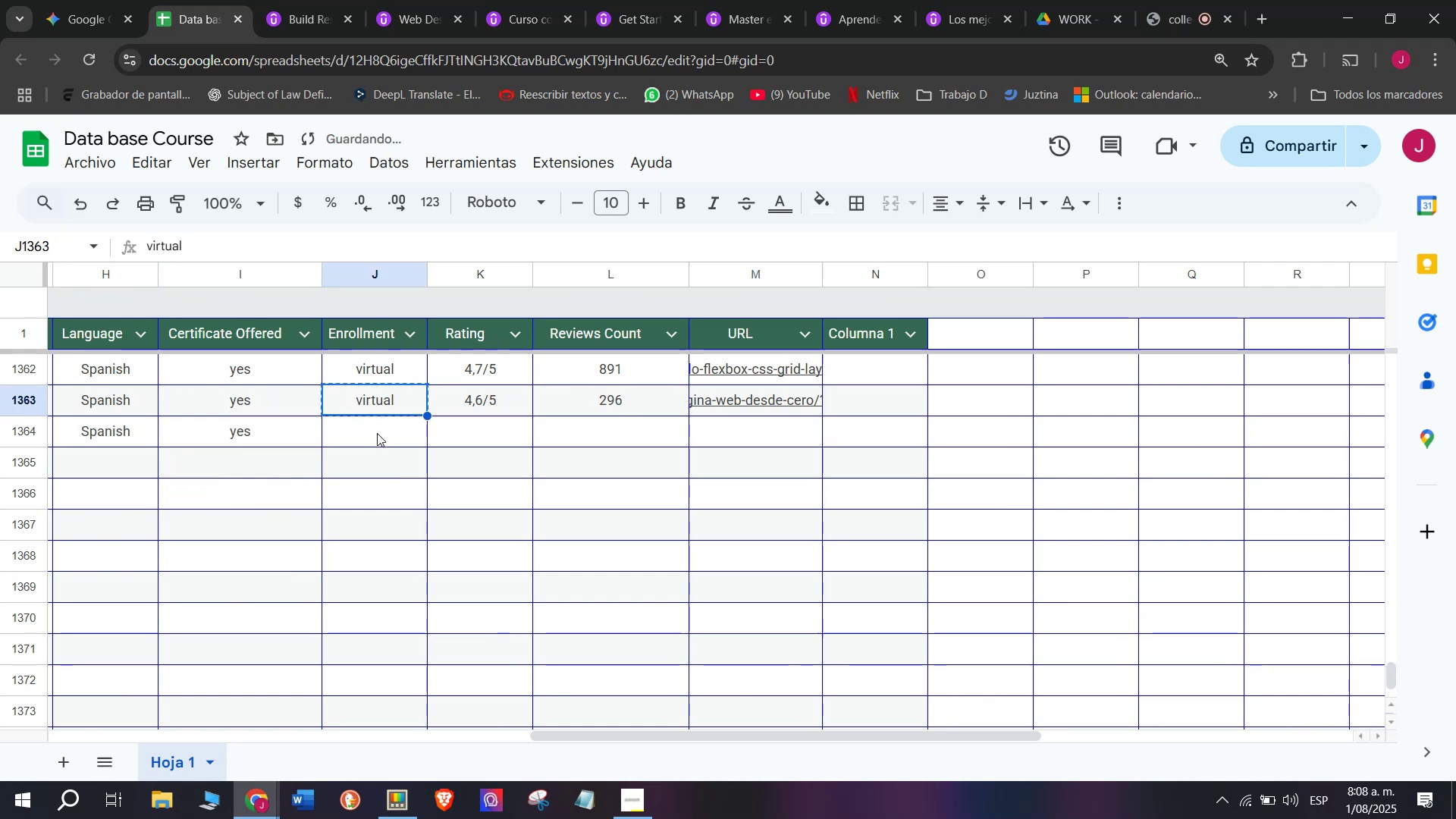 
key(Control+C)
 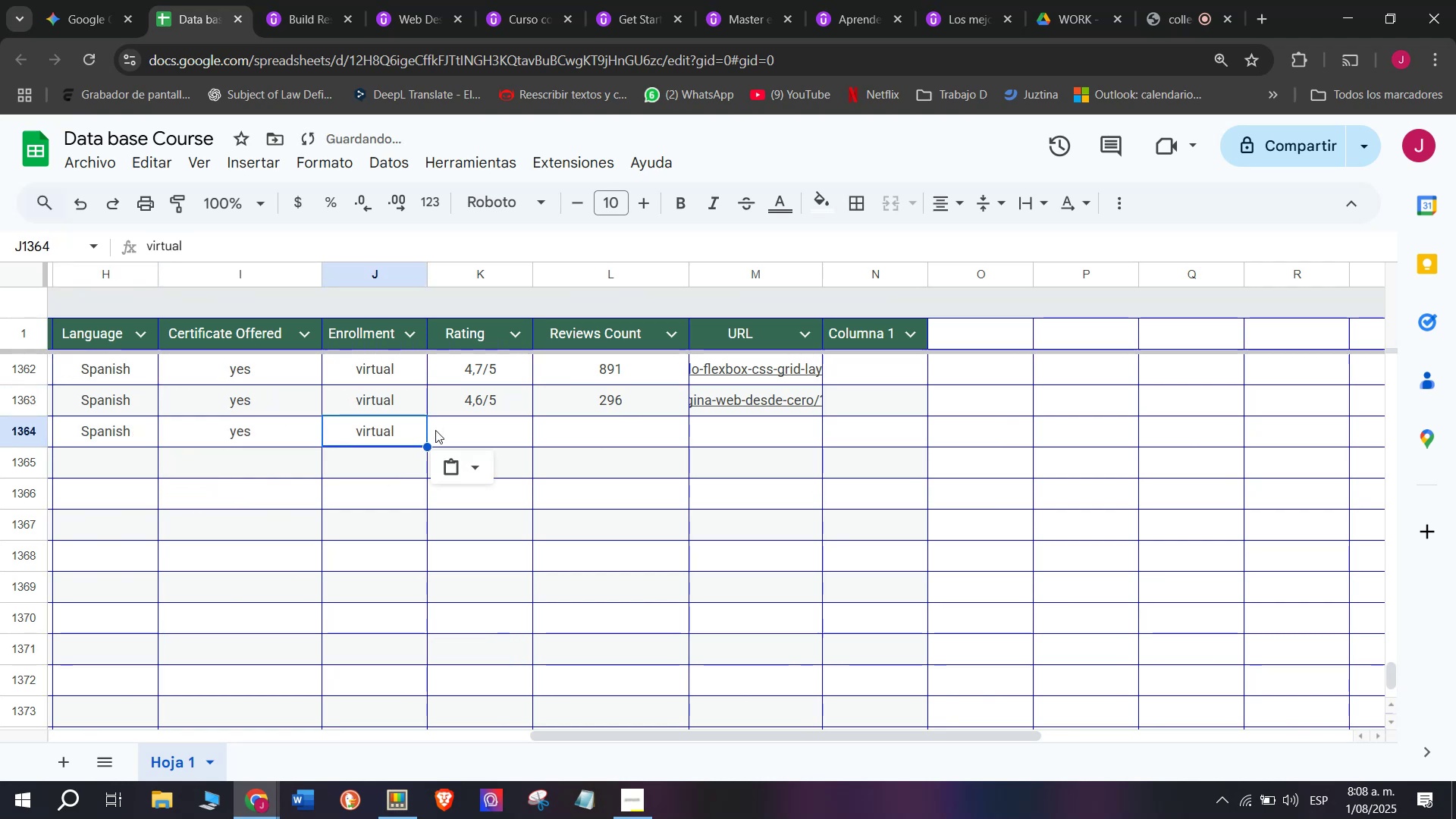 
key(Control+ControlLeft)
 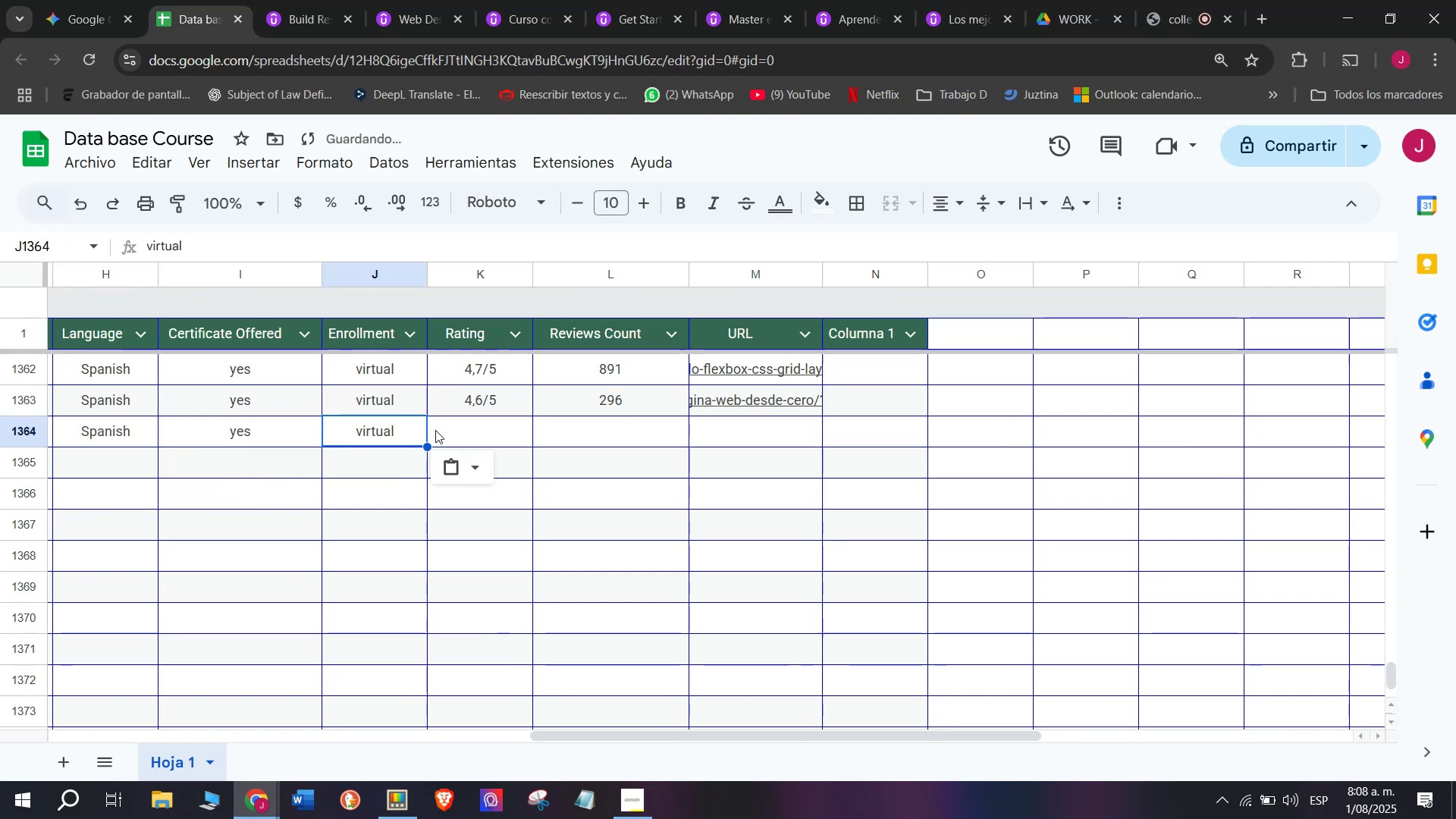 
triple_click([377, 433])
 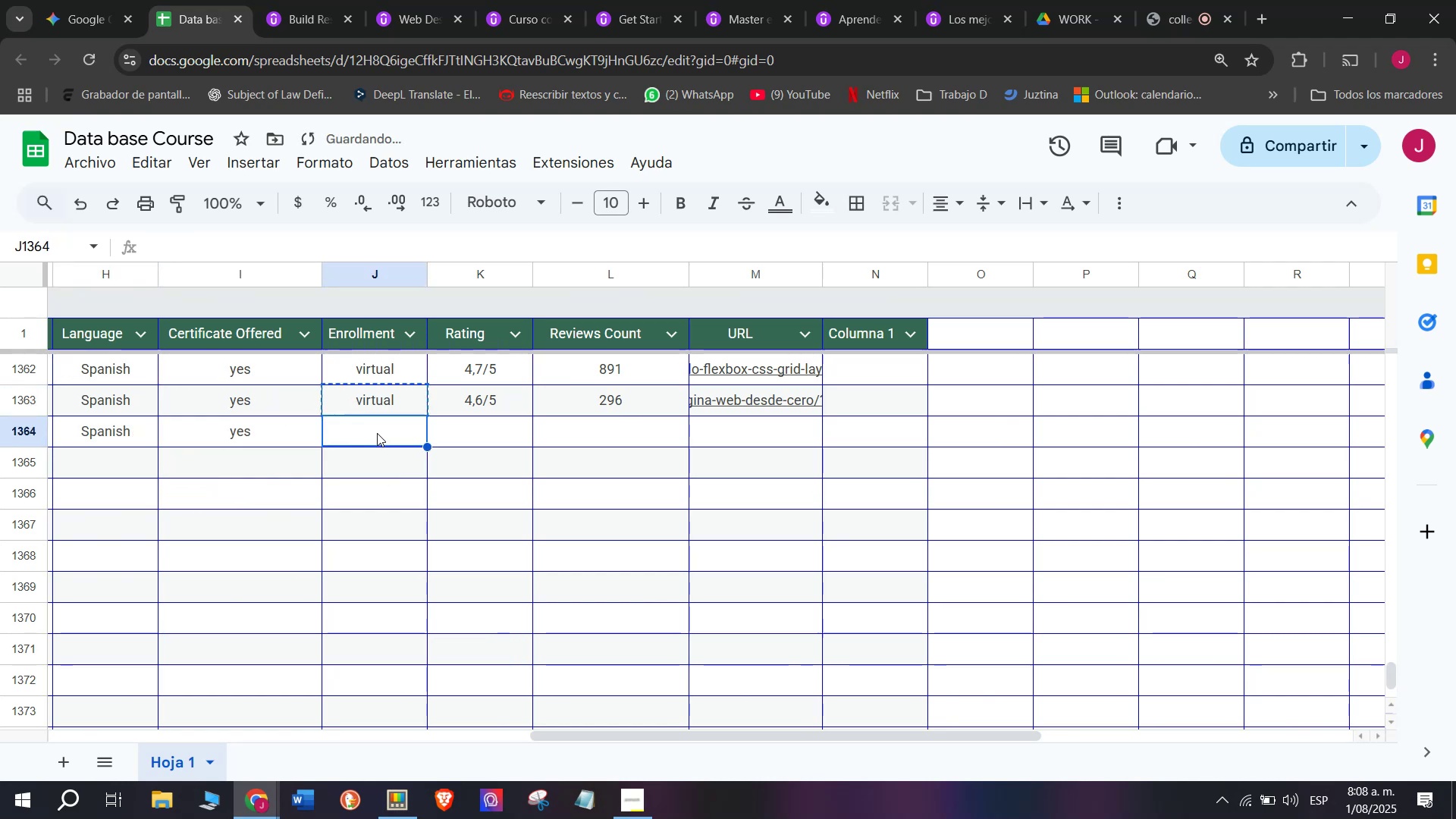 
key(Z)
 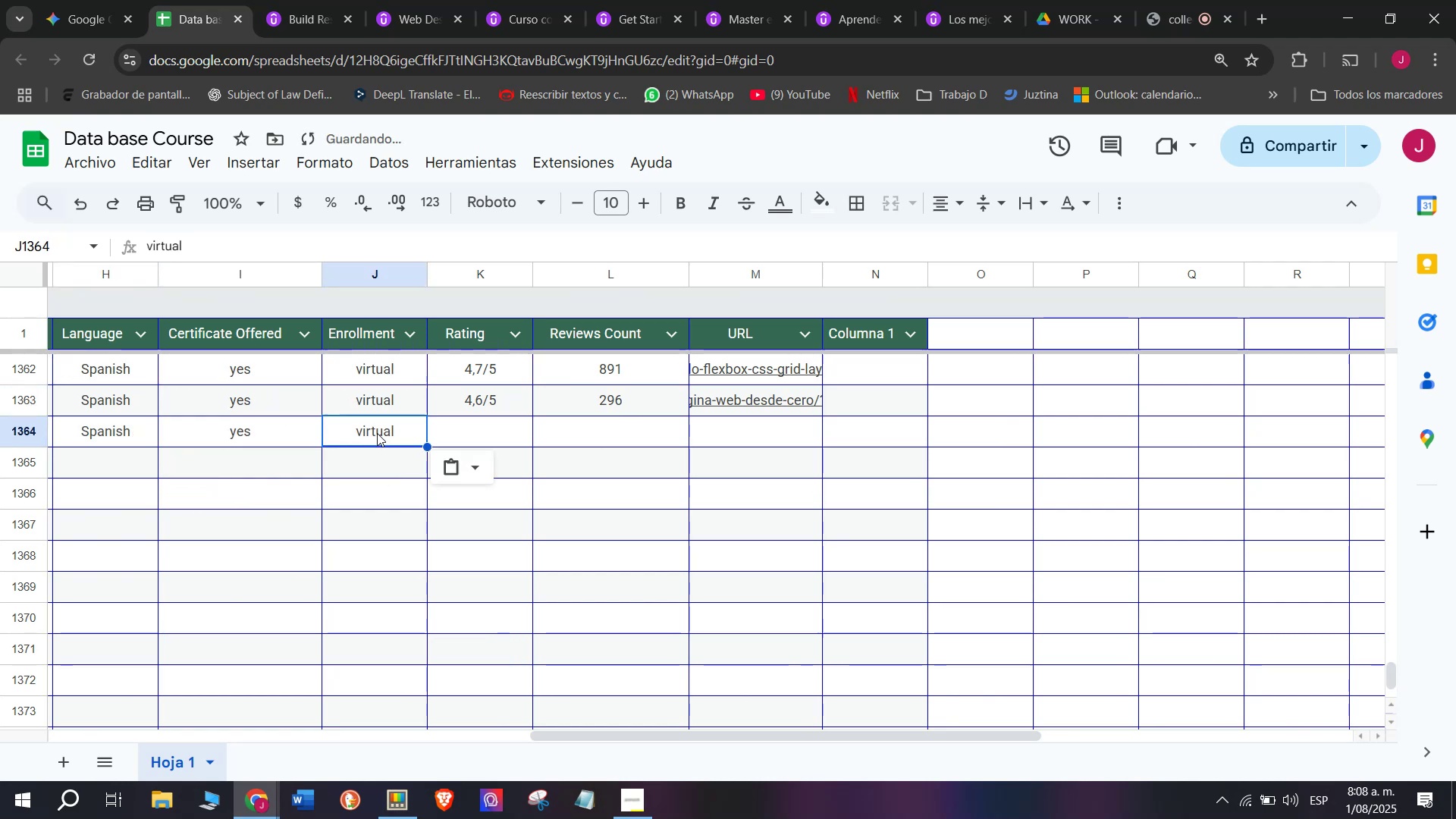 
key(Control+ControlLeft)
 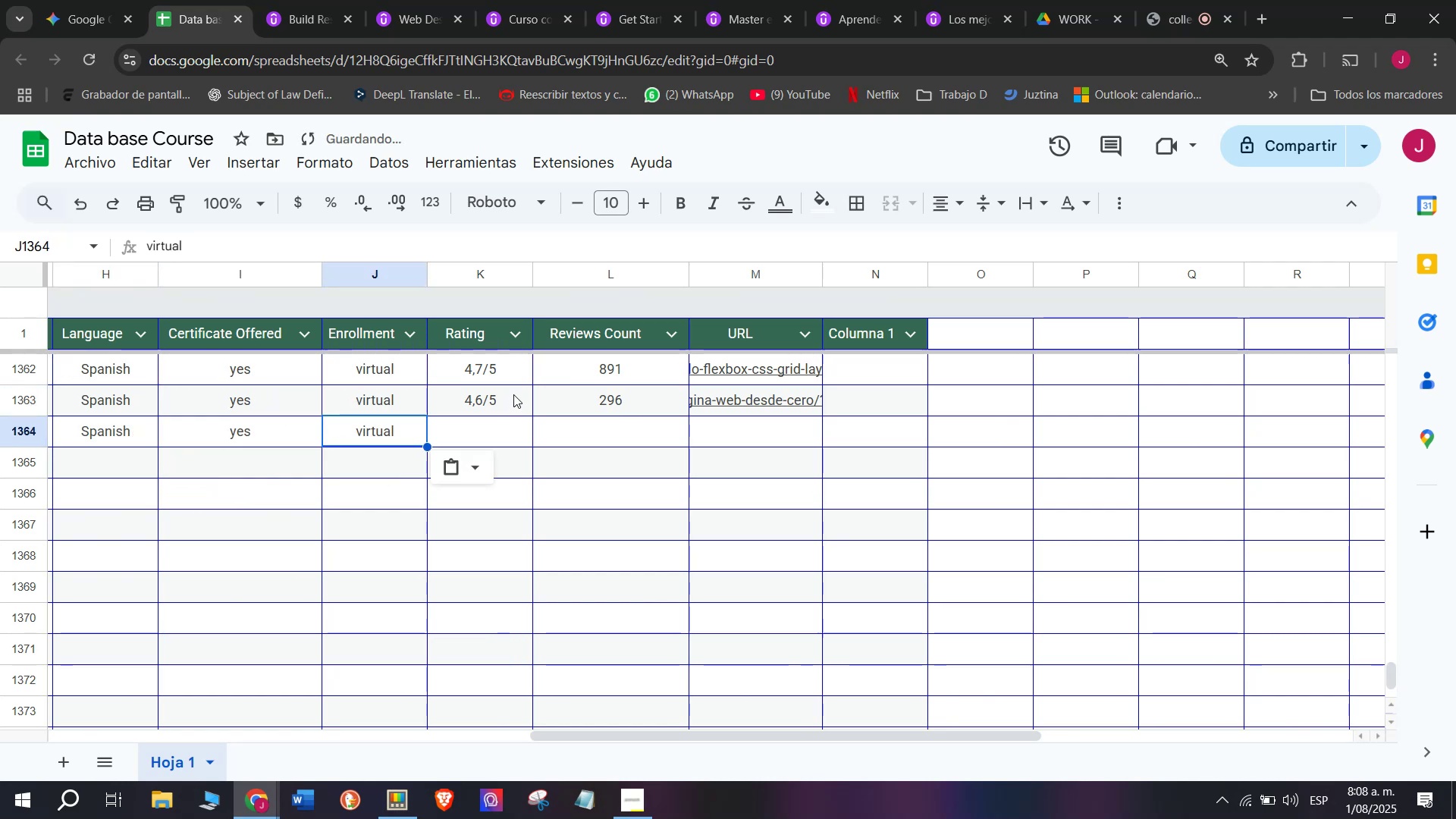 
key(Control+V)
 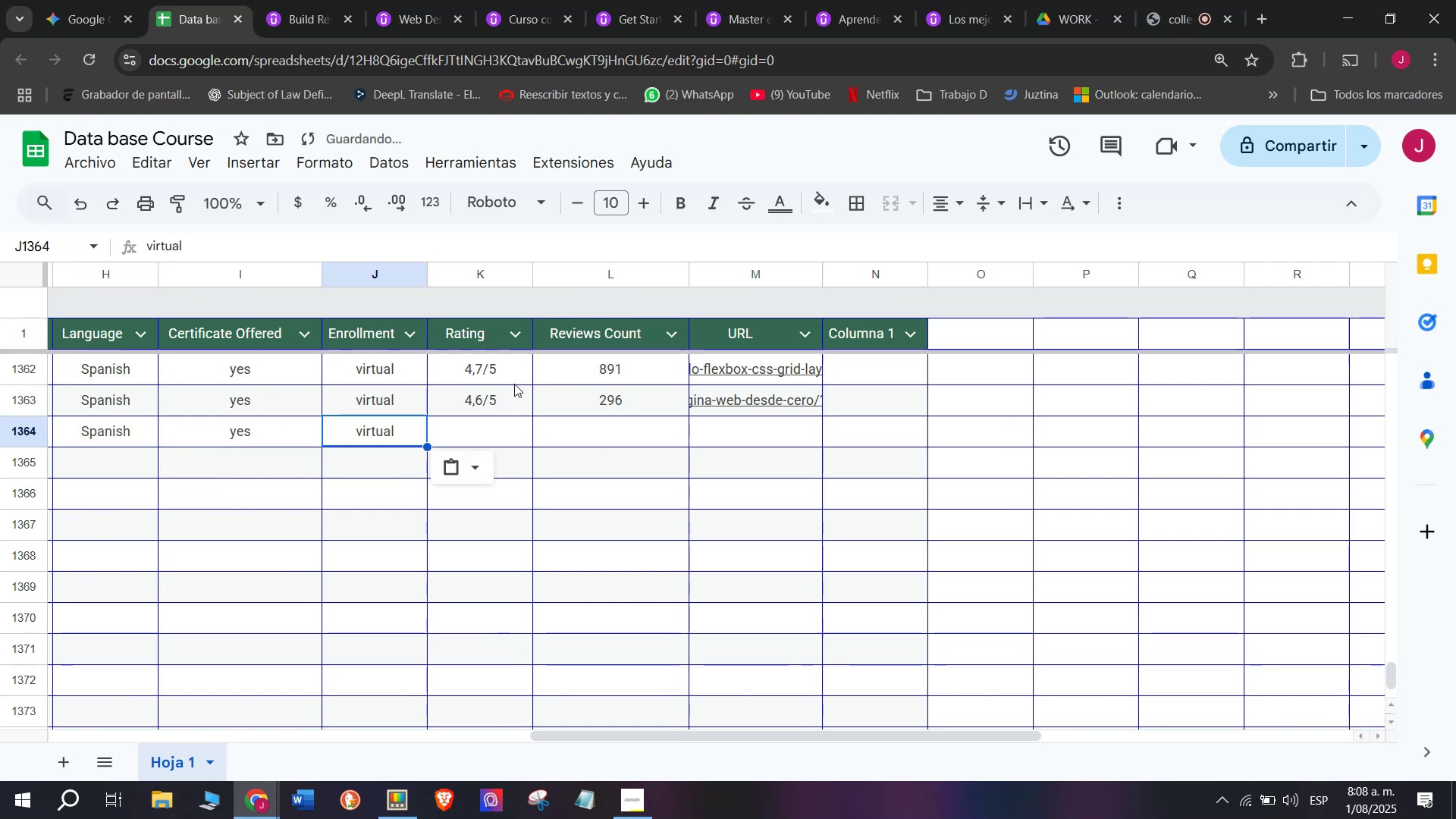 
left_click([510, 371])
 